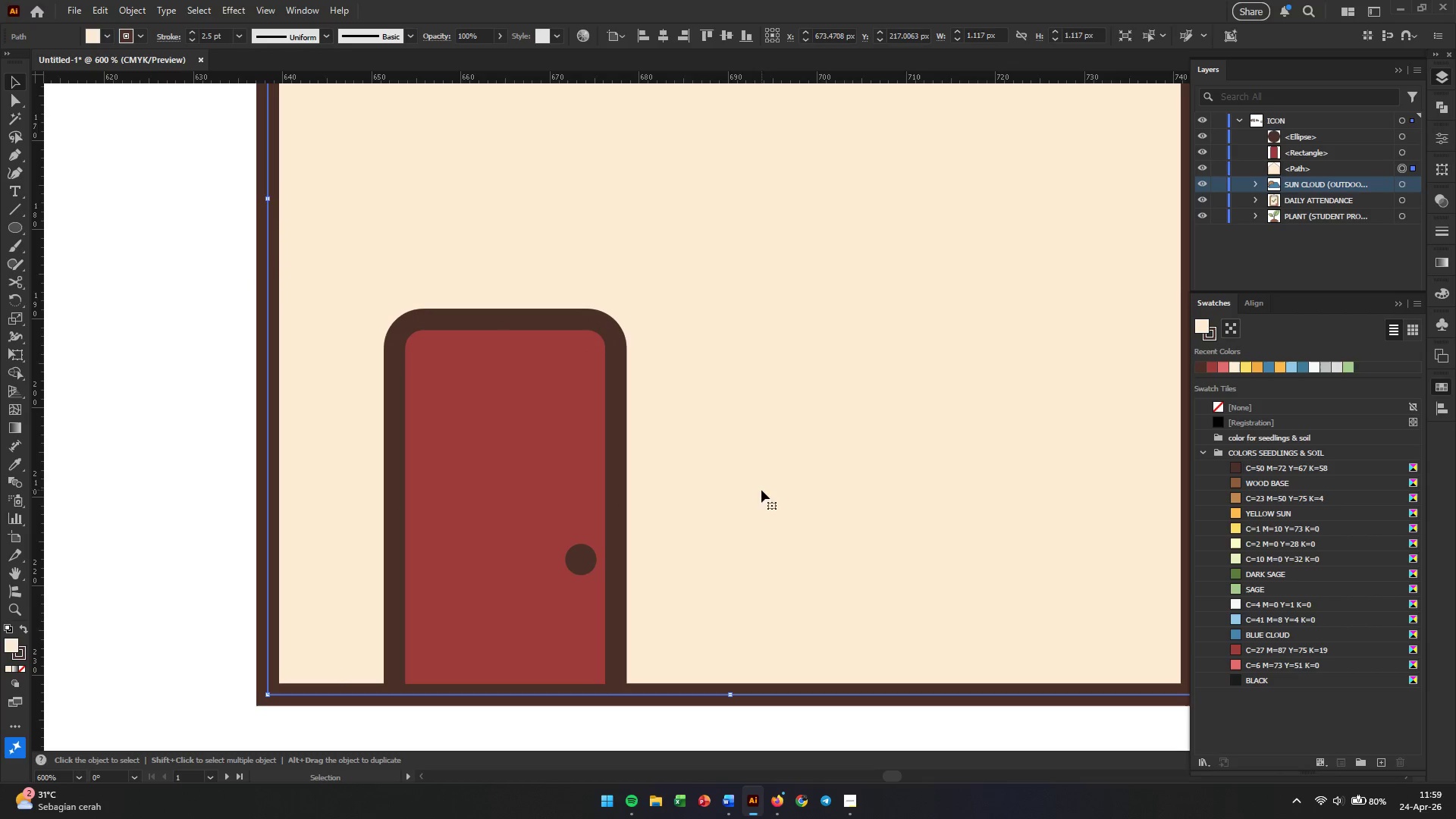 
hold_key(key=AltLeft, duration=0.58)
scroll: coordinate [761, 490], scroll_direction: down, amount: 3.0
 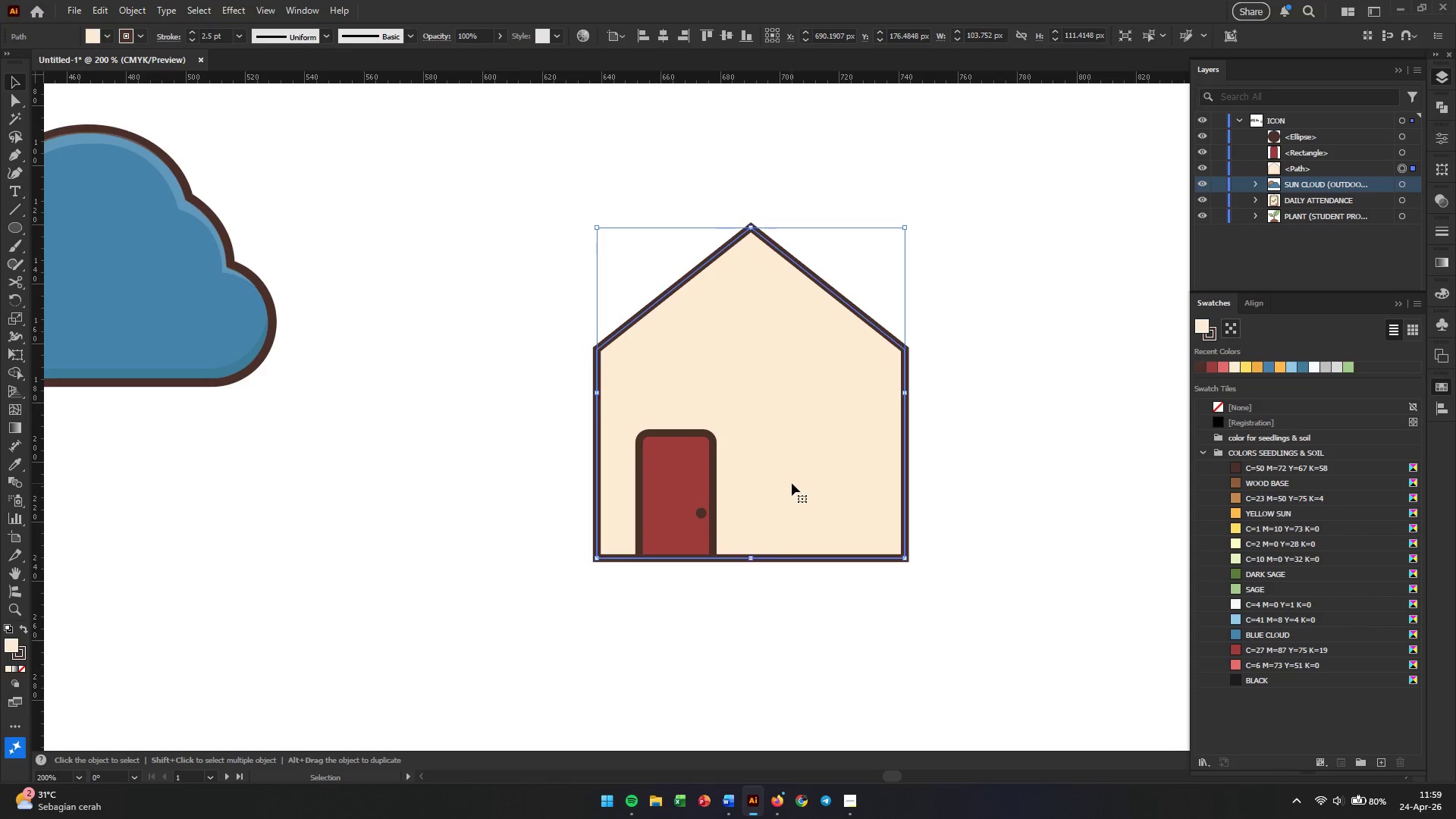 
hold_key(key=AltLeft, duration=0.56)
scroll: coordinate [709, 494], scroll_direction: up, amount: 3.0
 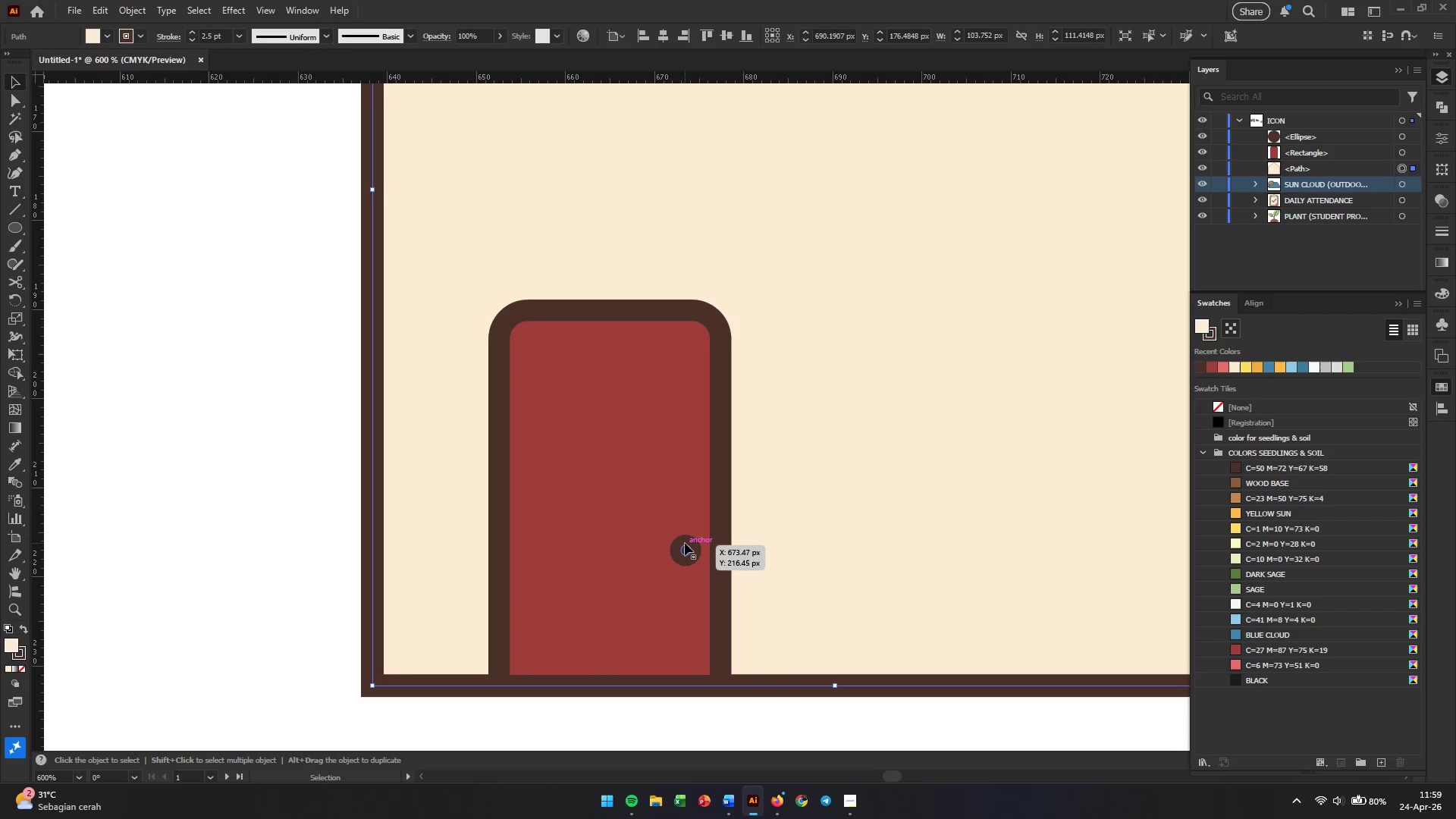 
left_click([685, 543])
 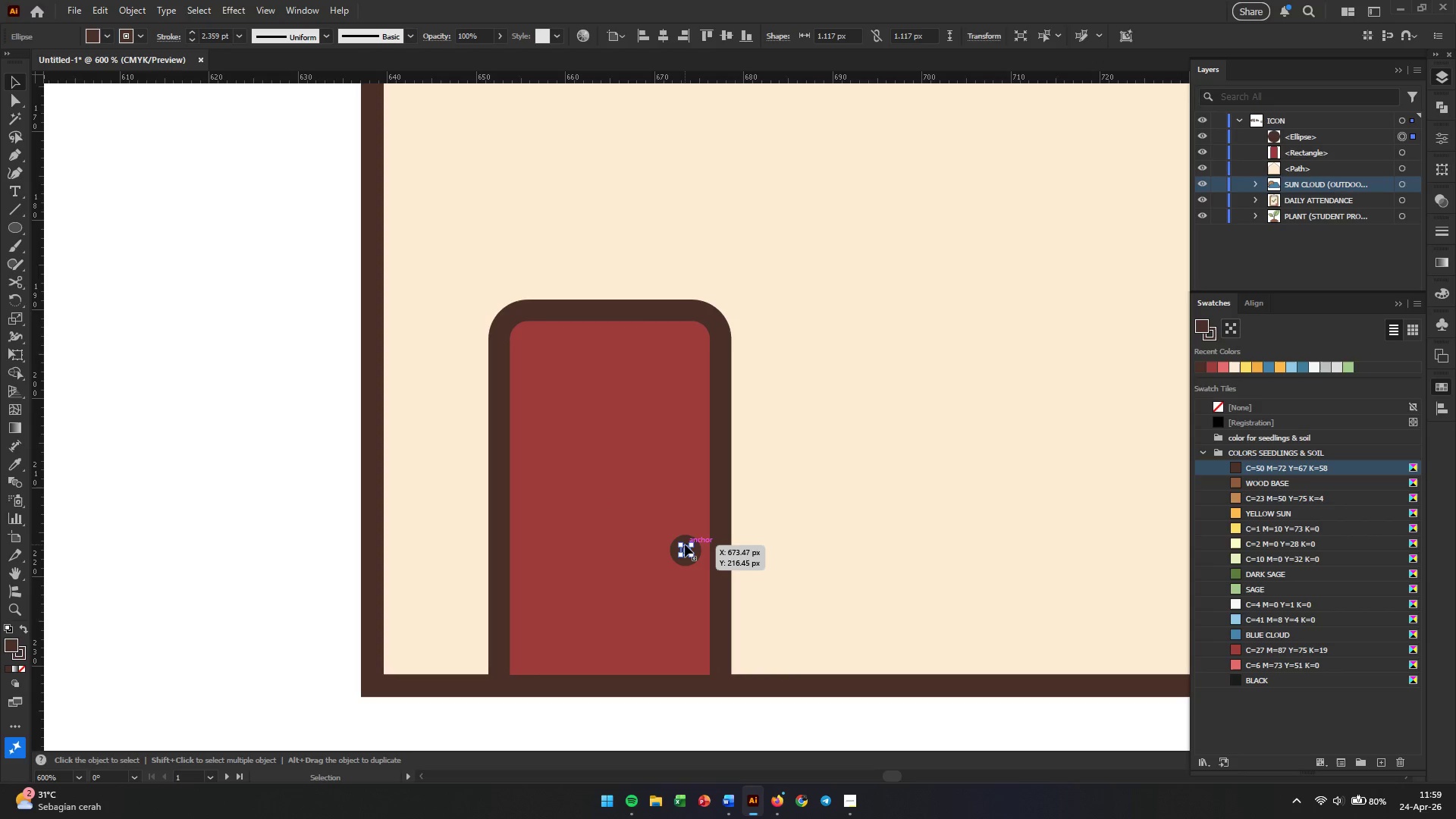 
left_click_drag(start_coordinate=[685, 544], to_coordinate=[686, 506])
 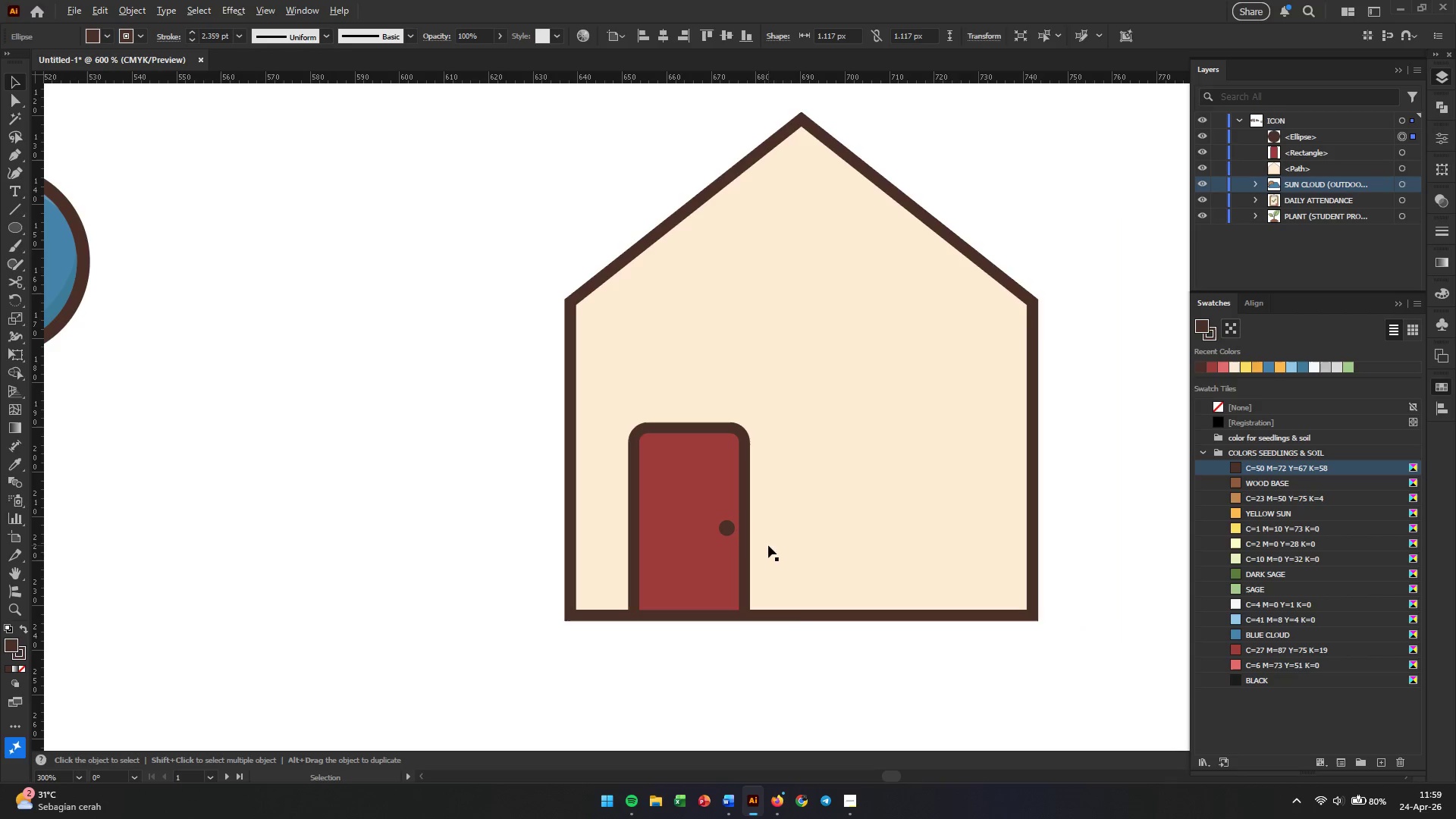 
hold_key(key=ShiftLeft, duration=2.25)
 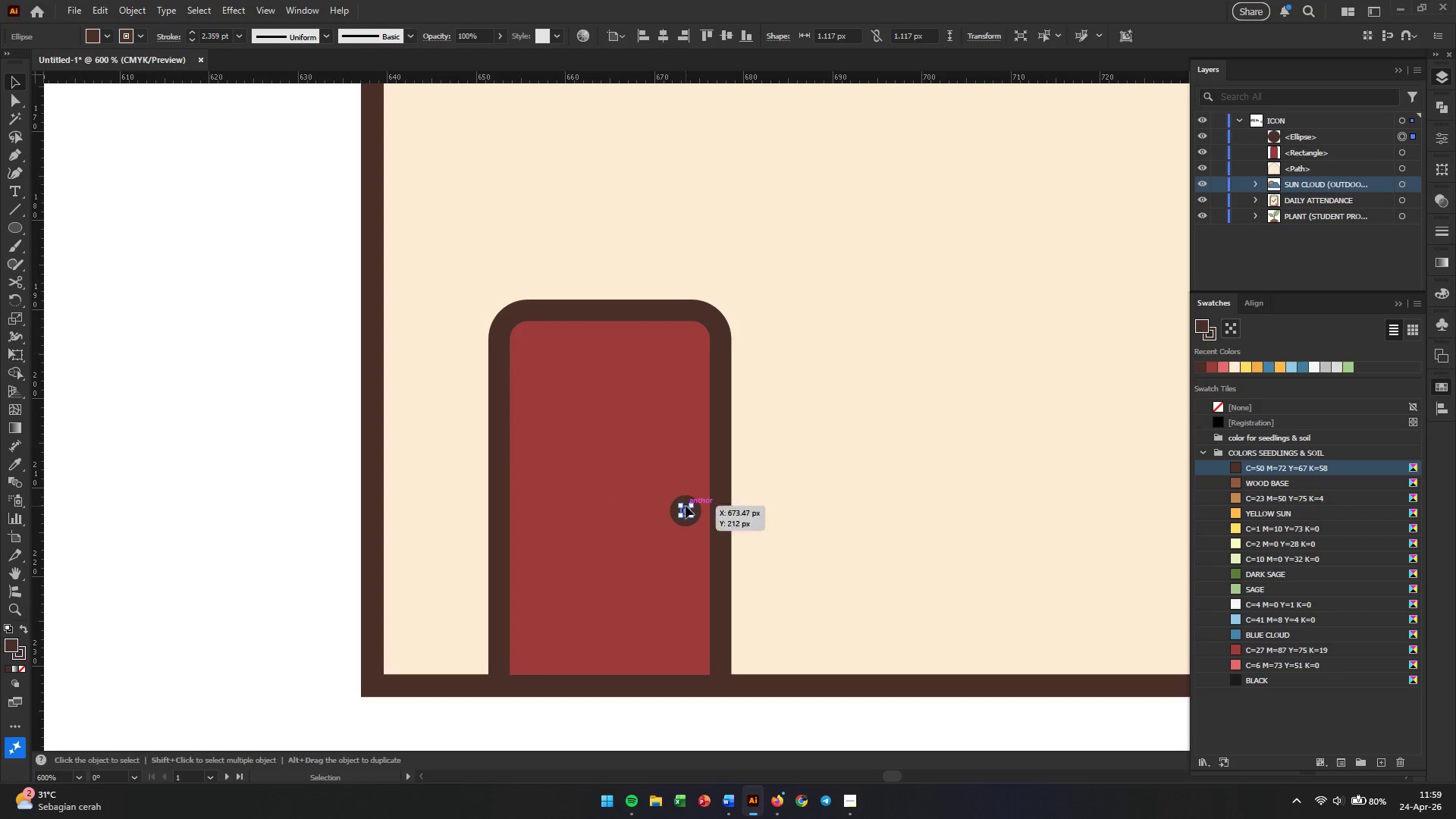 
hold_key(key=AltLeft, duration=0.31)
 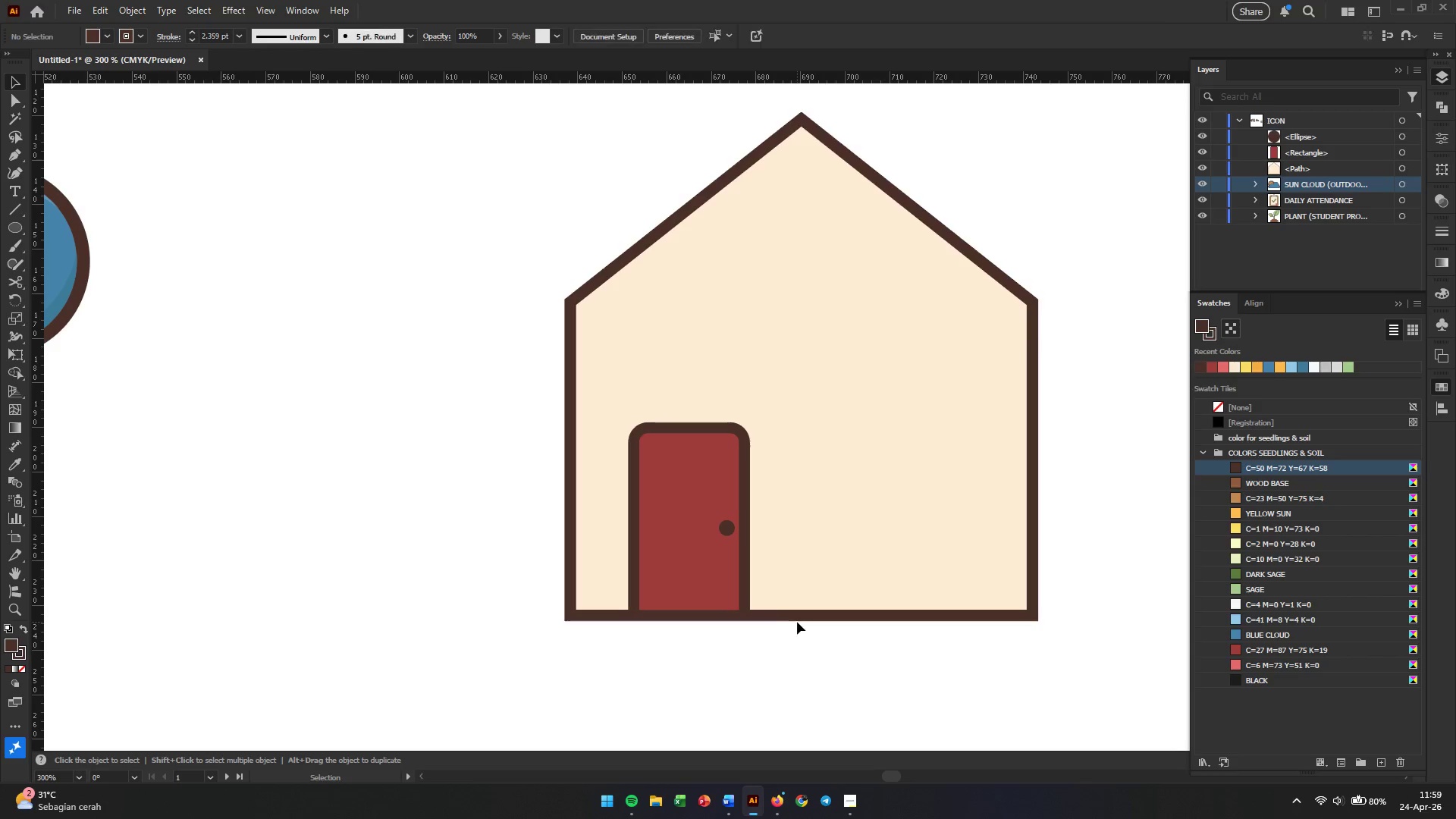 
left_click([797, 622])
 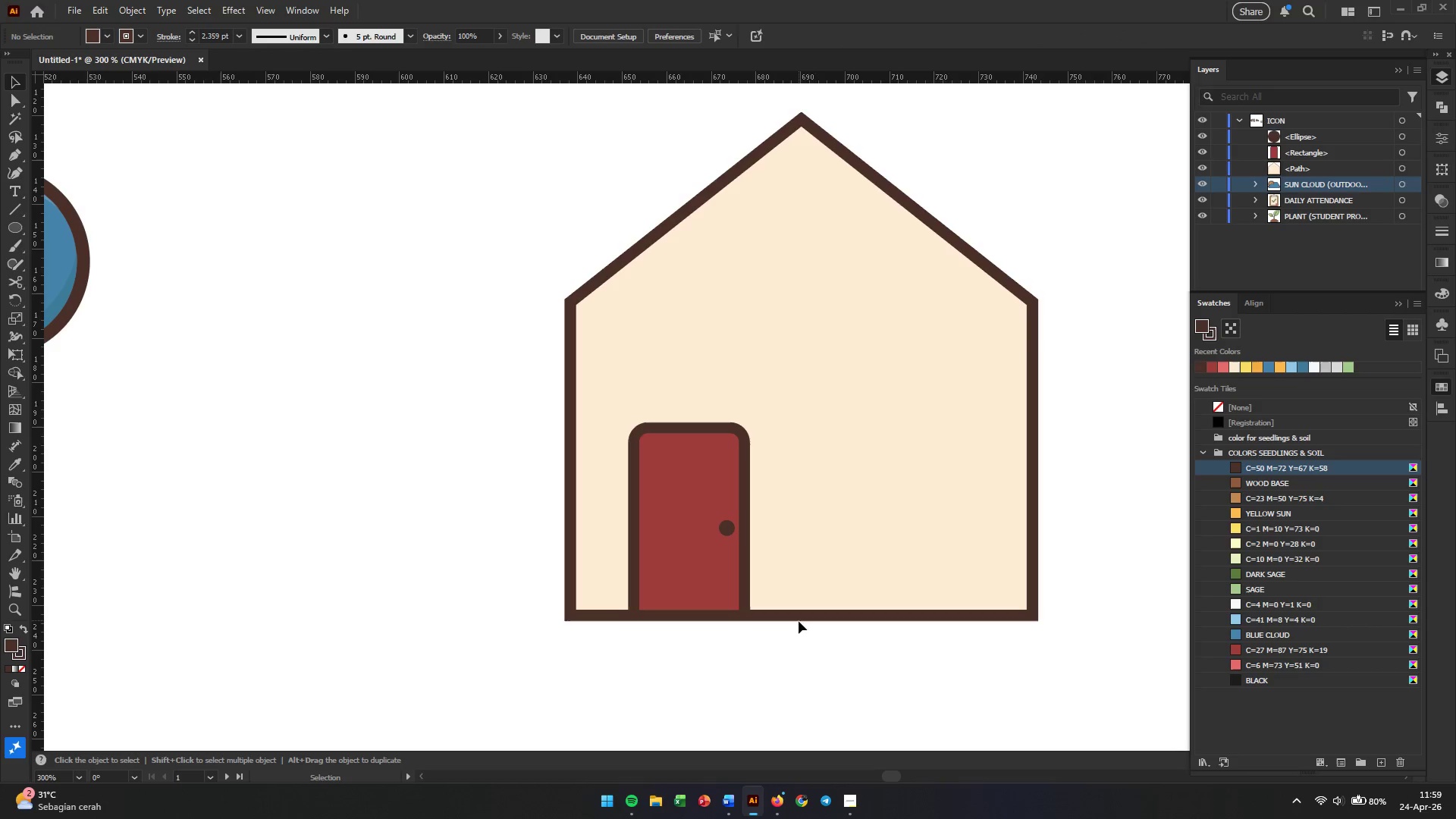 
scroll: coordinate [768, 545], scroll_direction: down, amount: 2.0
 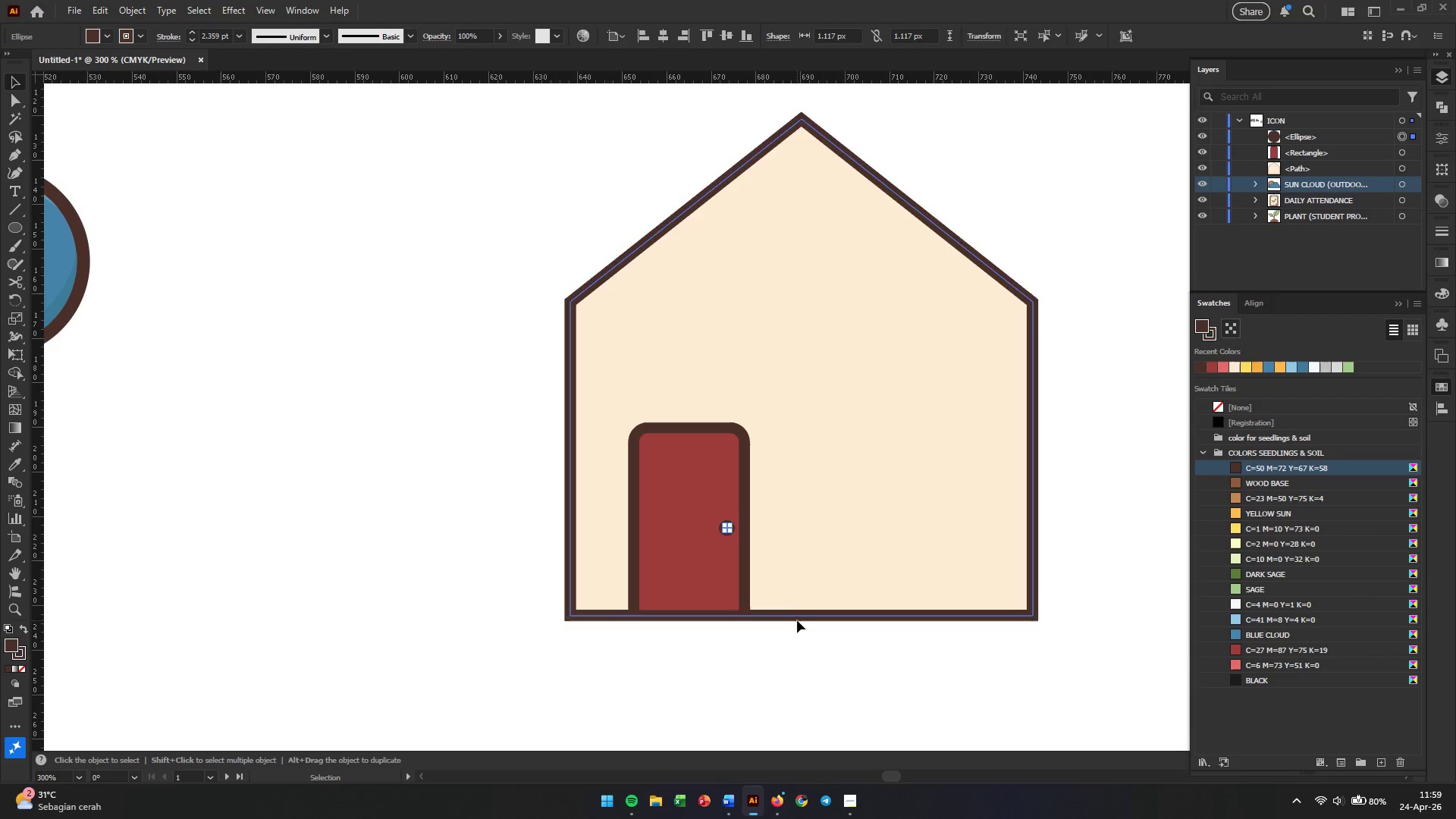 
hold_key(key=AltLeft, duration=1.12)
scroll: coordinate [812, 539], scroll_direction: down, amount: 2.0
 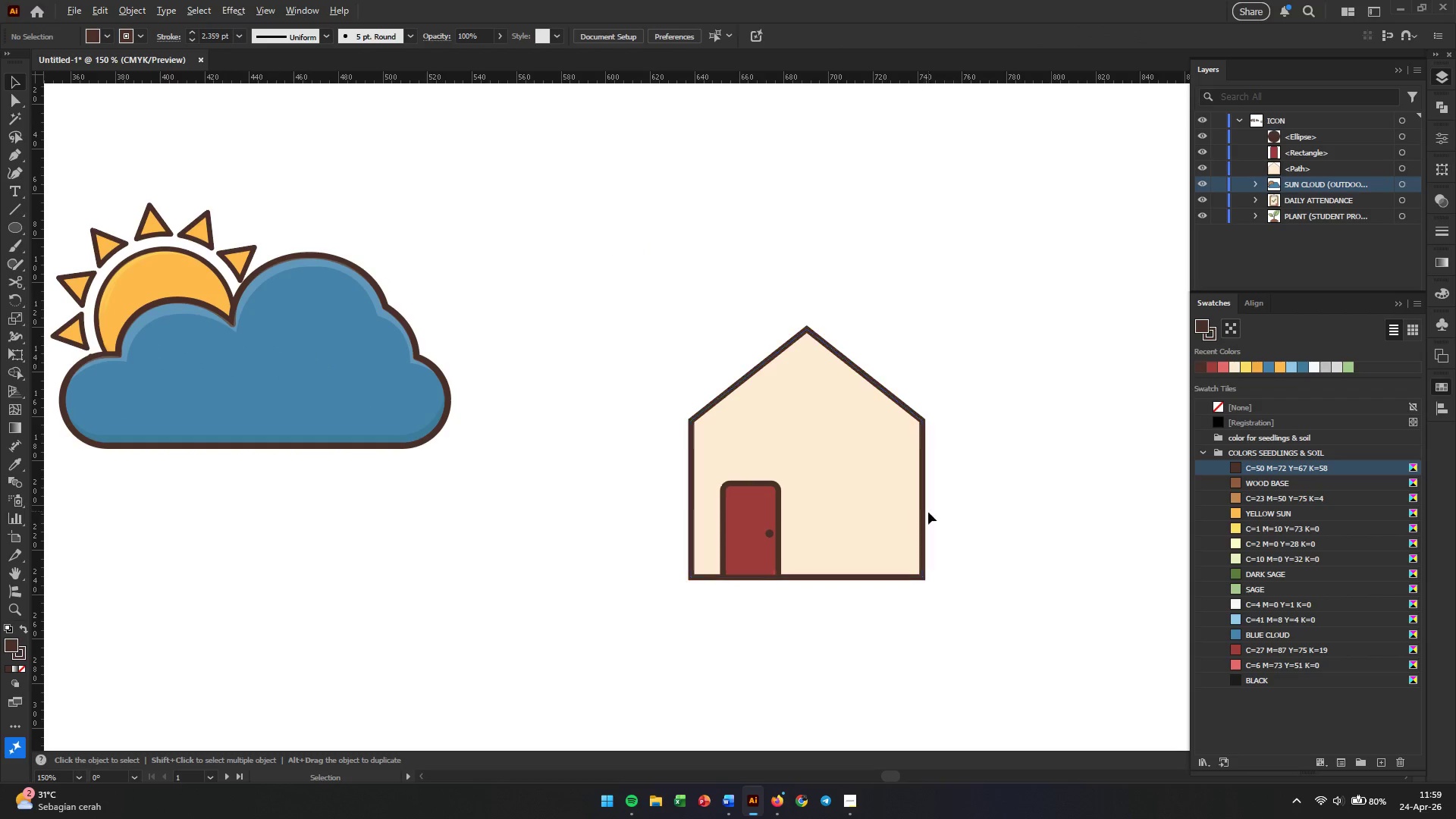 
scroll: coordinate [922, 499], scroll_direction: up, amount: 2.0
 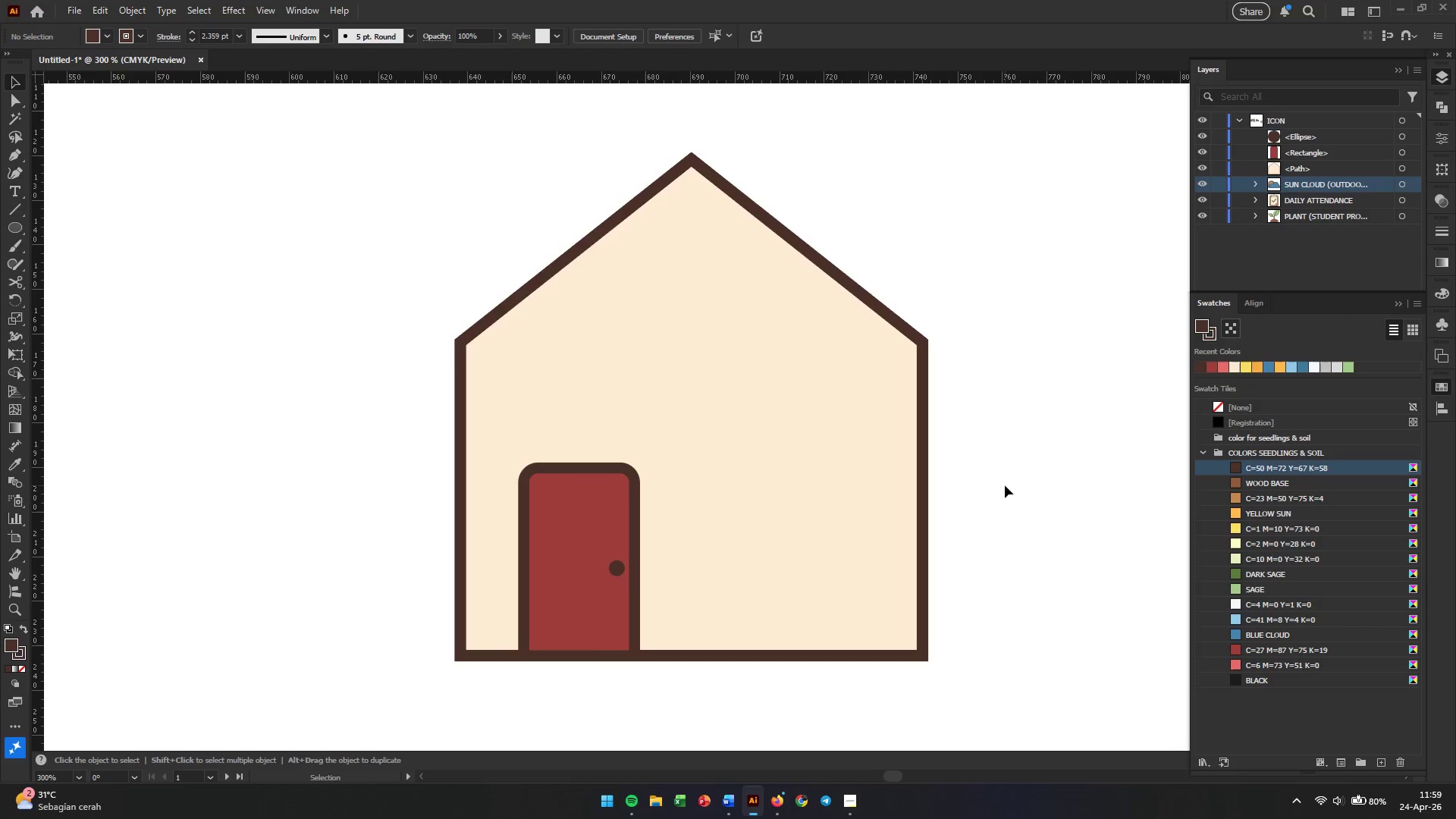 
left_click([1005, 485])
 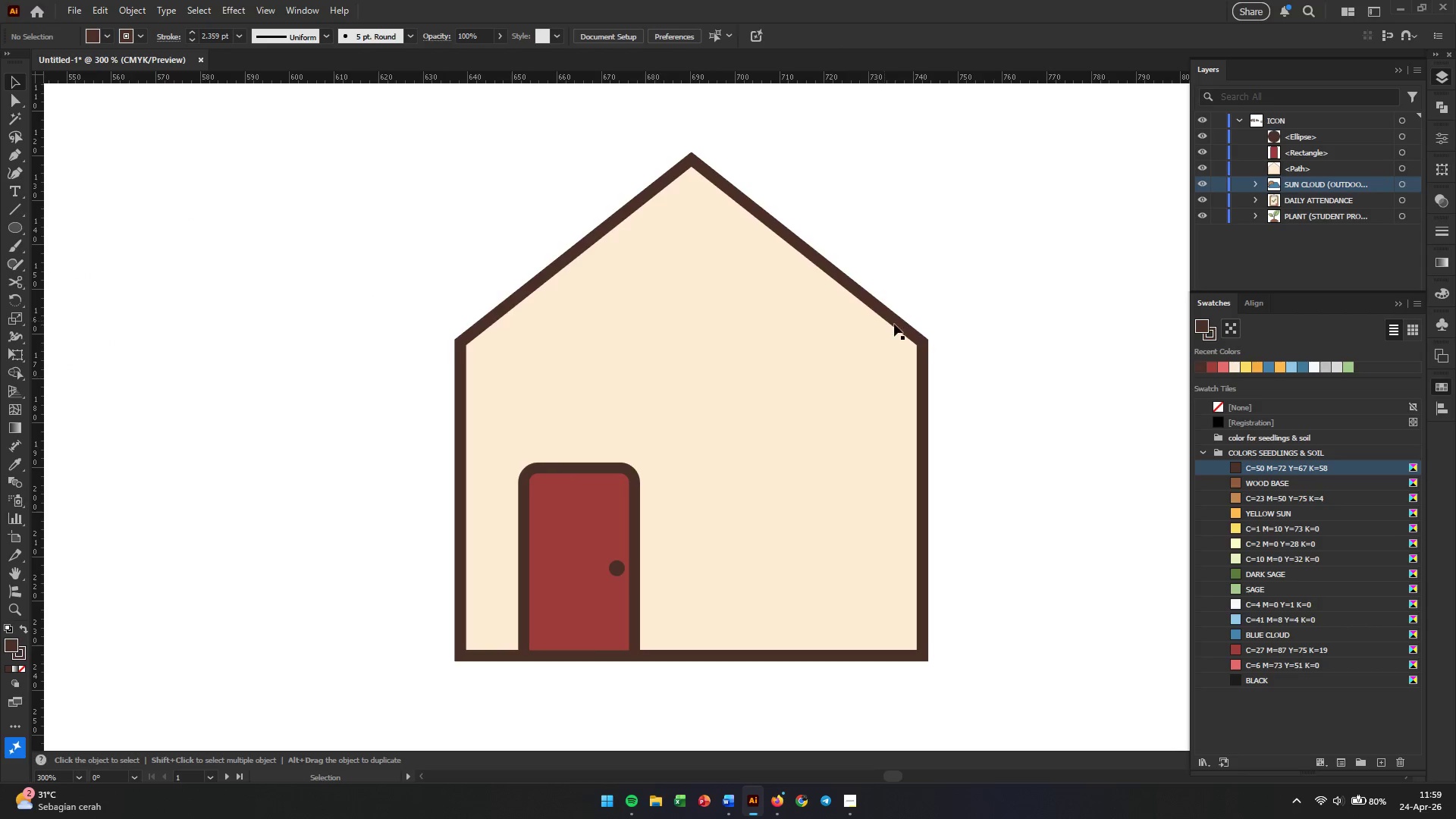 
wait(5.27)
 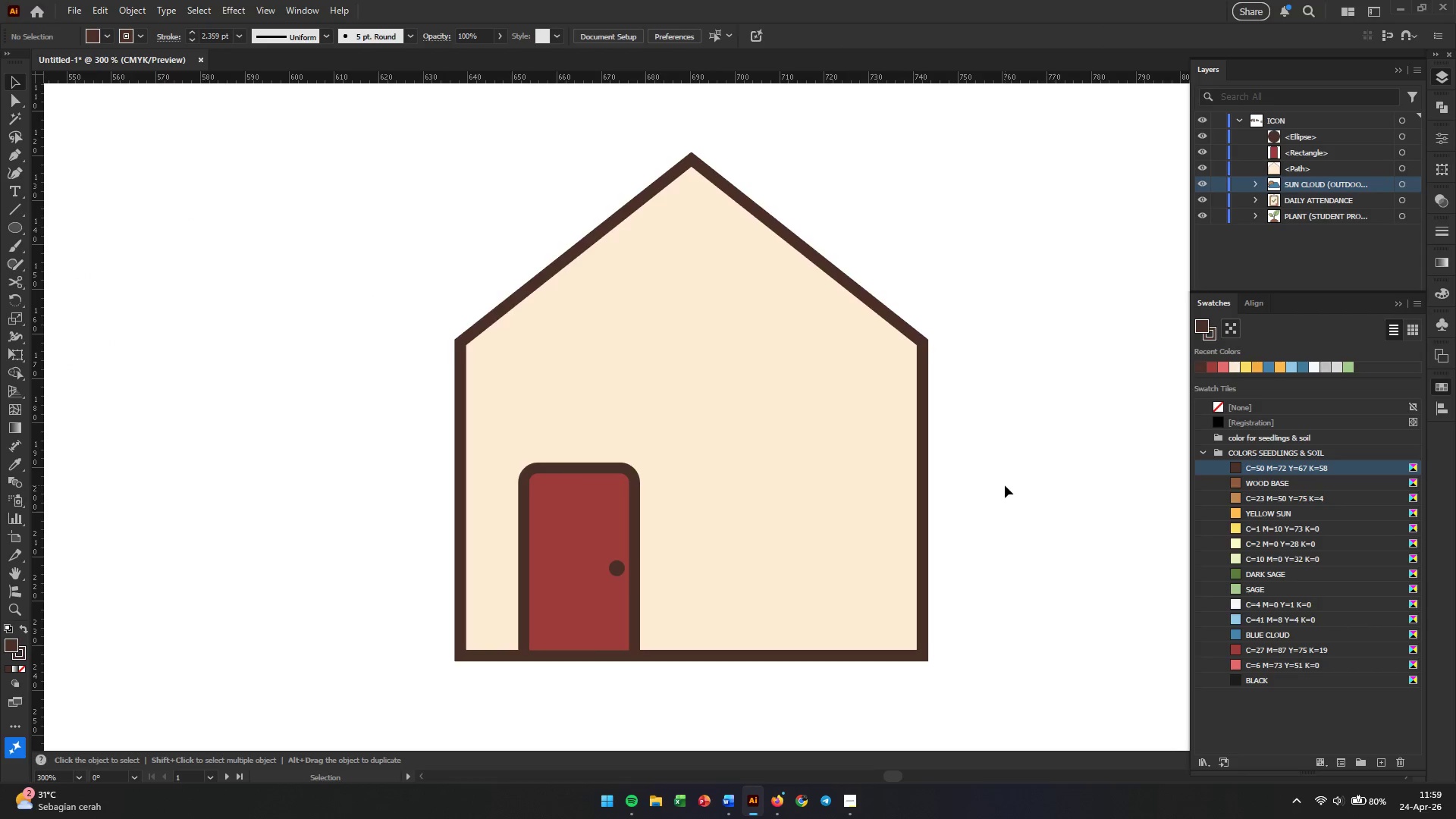 
left_click([479, 332])
 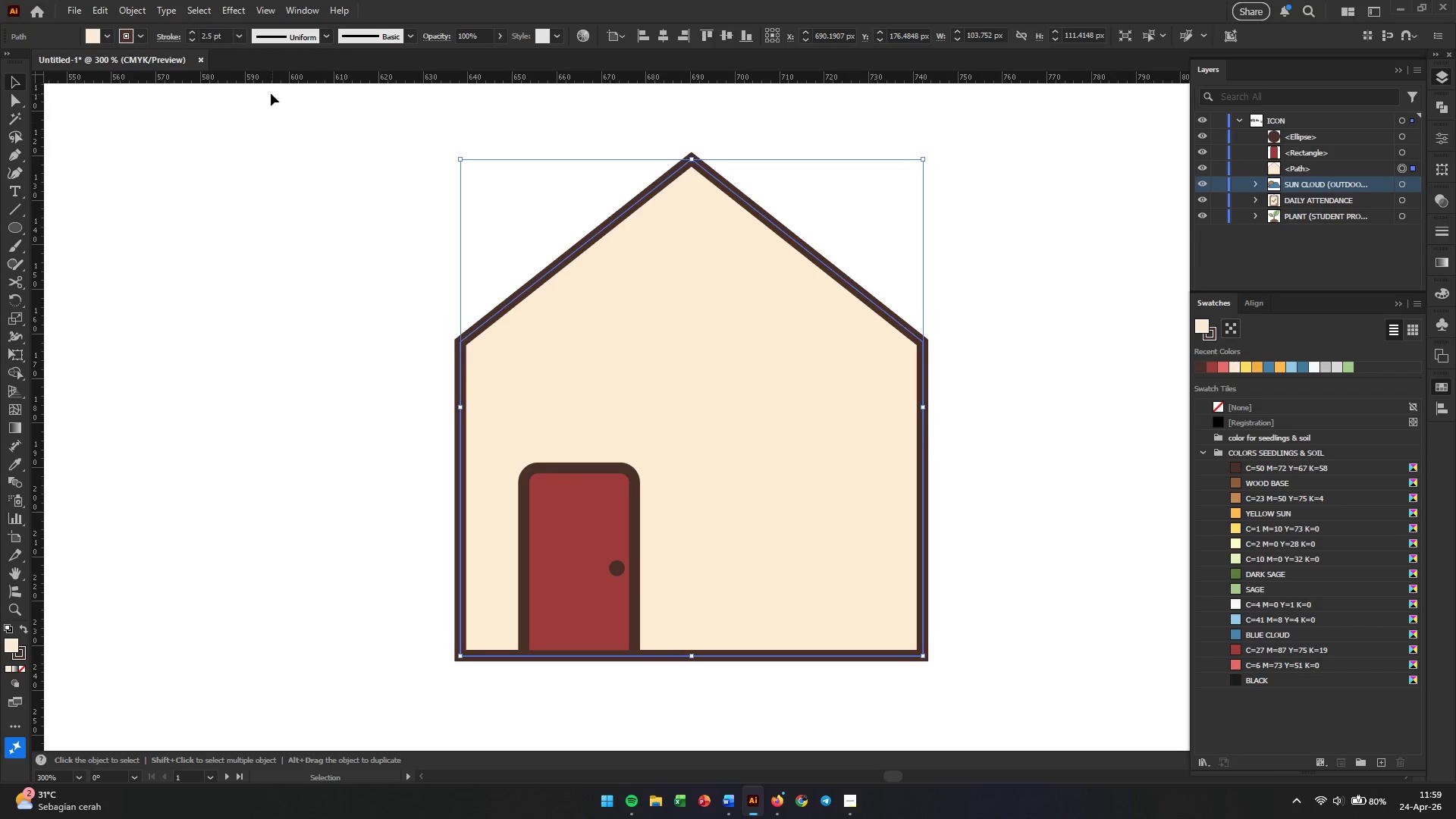 
left_click([169, 36])
 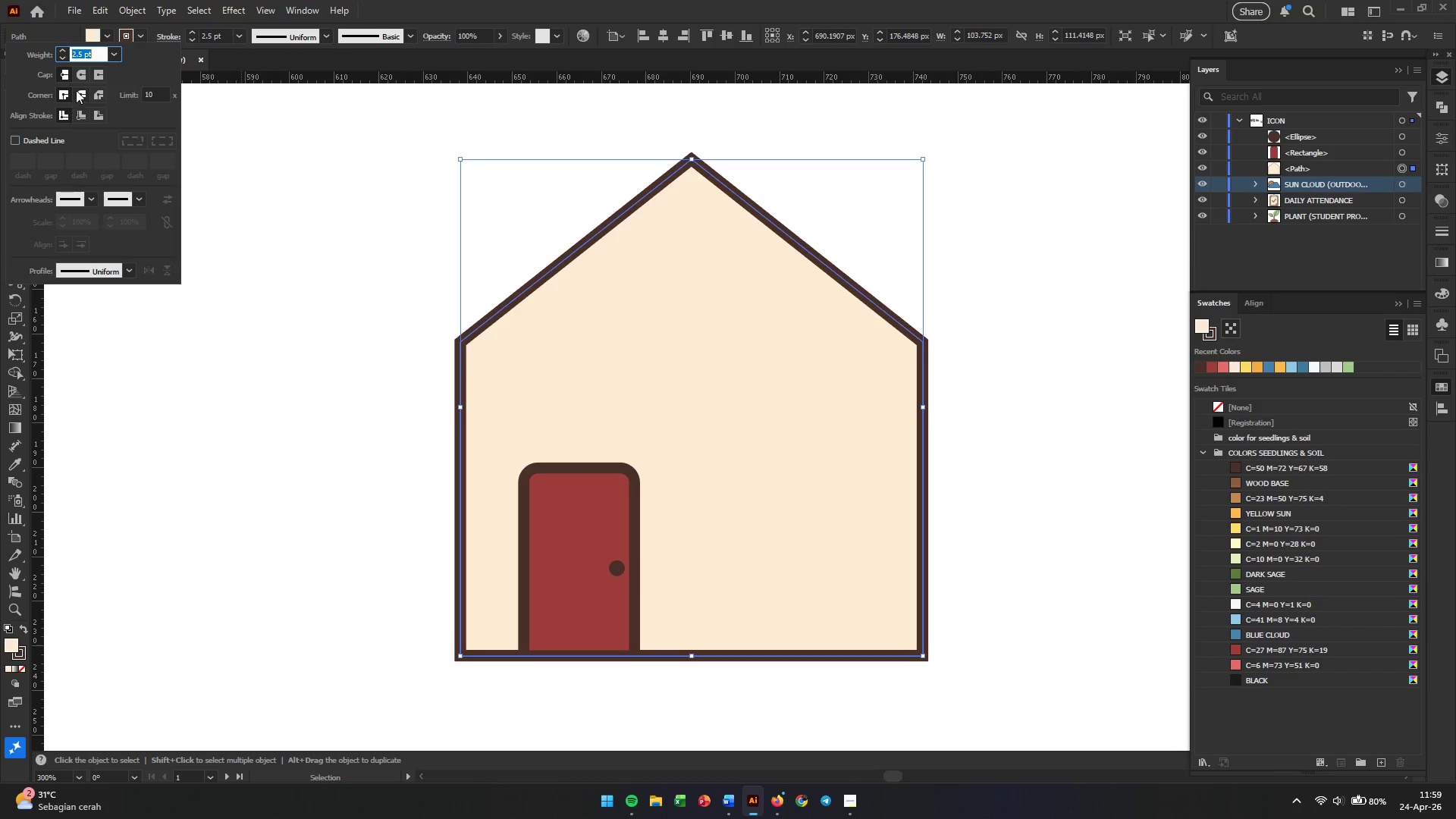 
left_click([75, 99])
 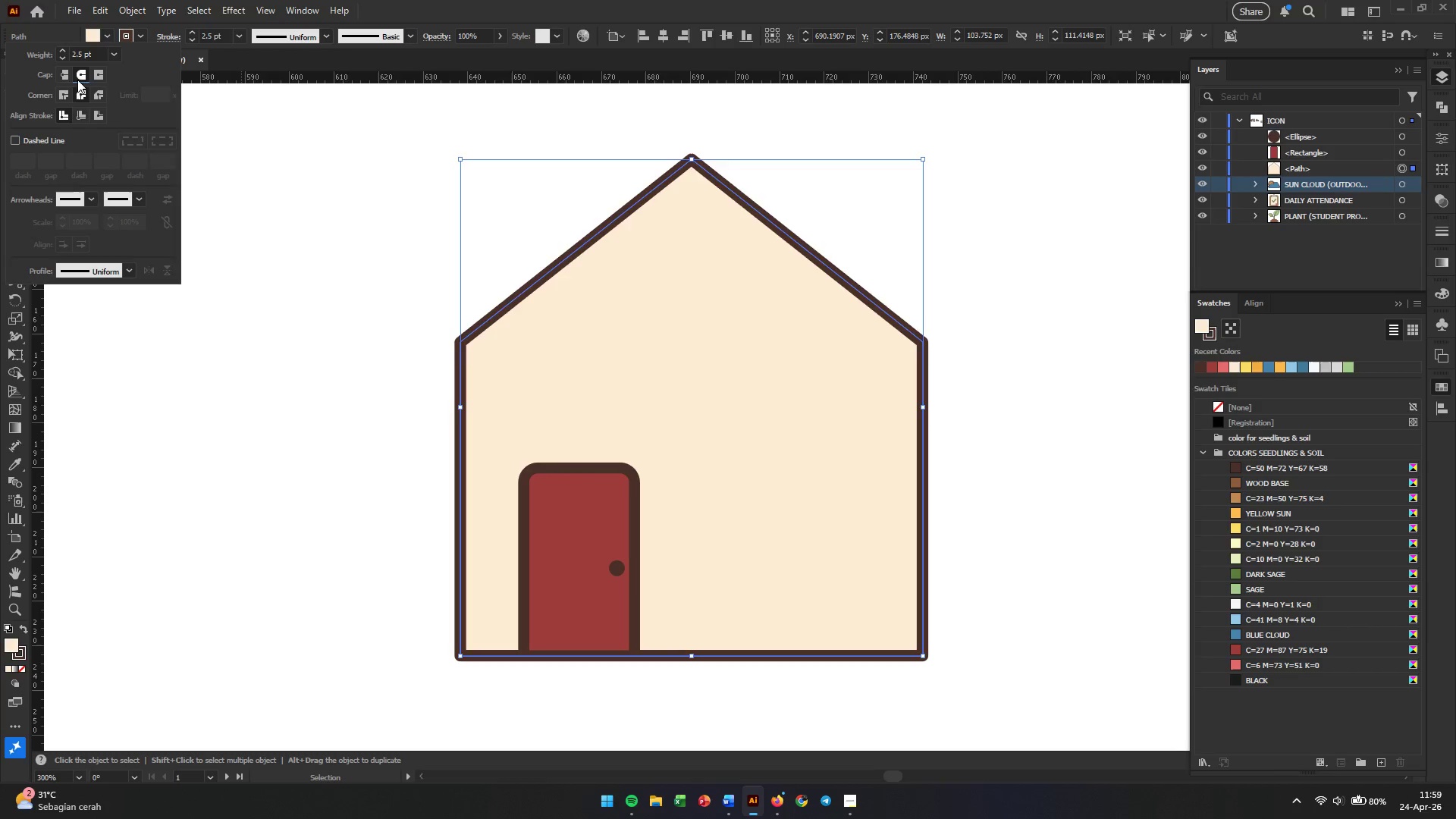 
double_click([196, 216])
 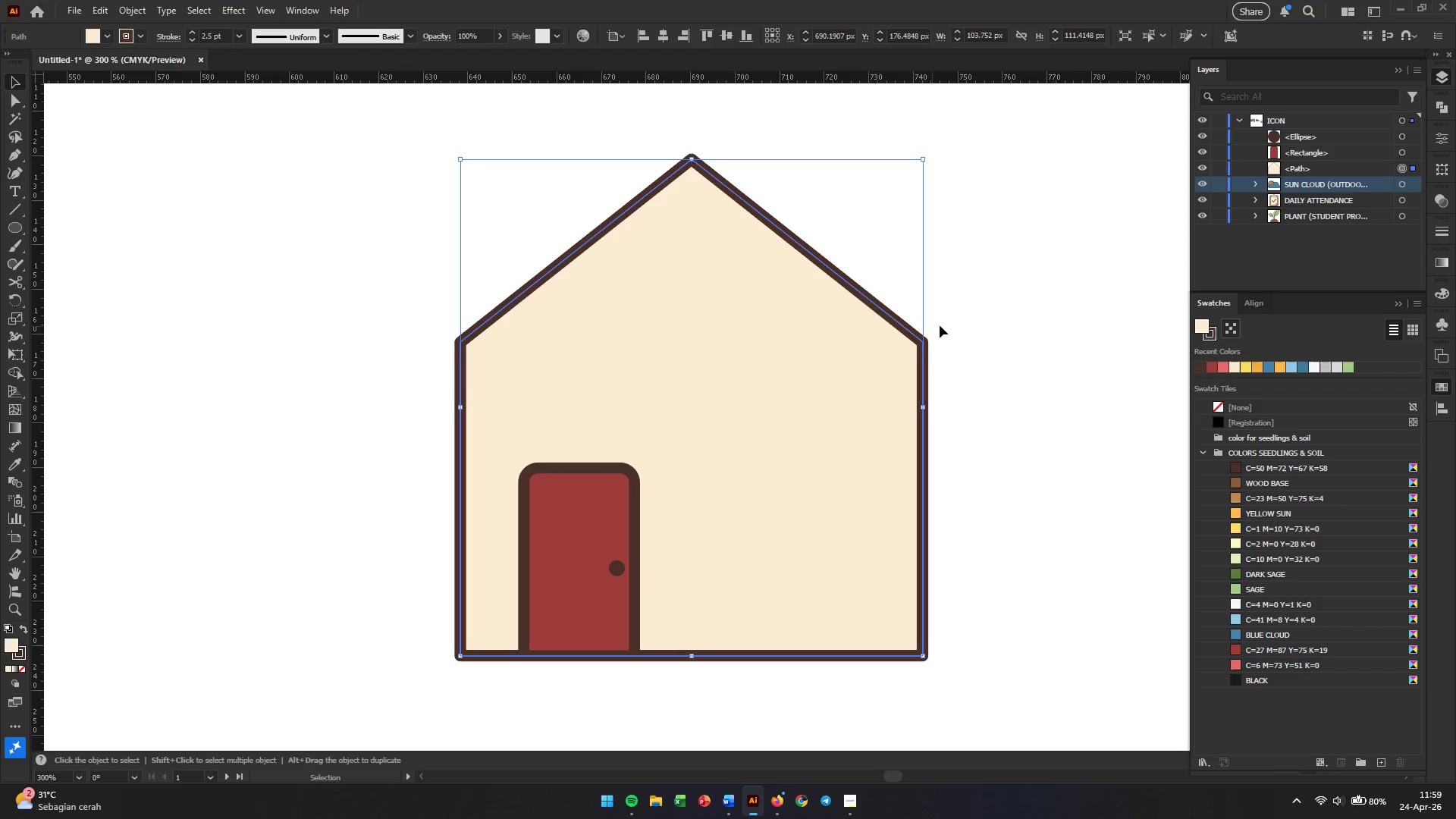 
left_click([990, 301])
 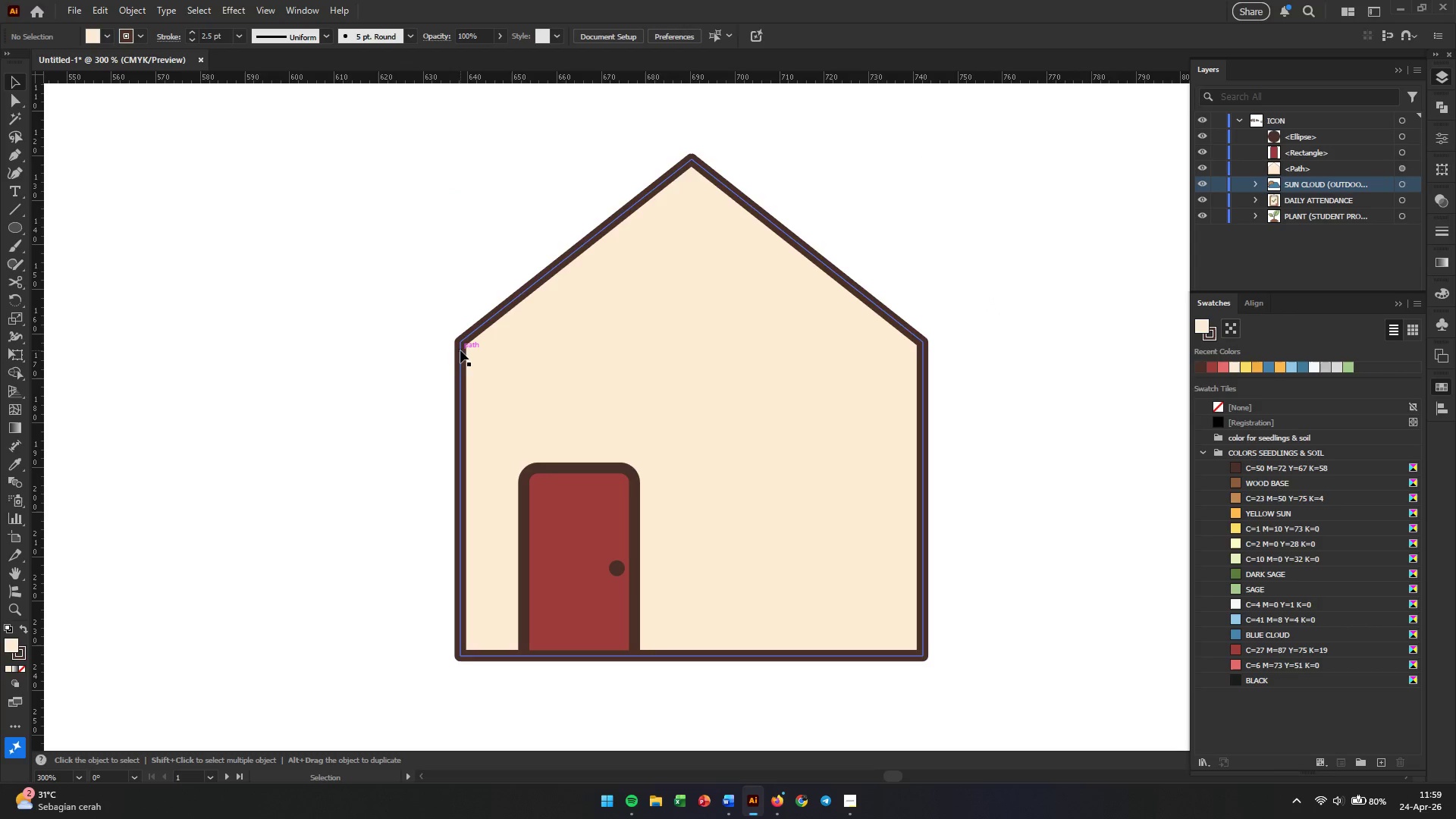 
left_click([448, 265])
 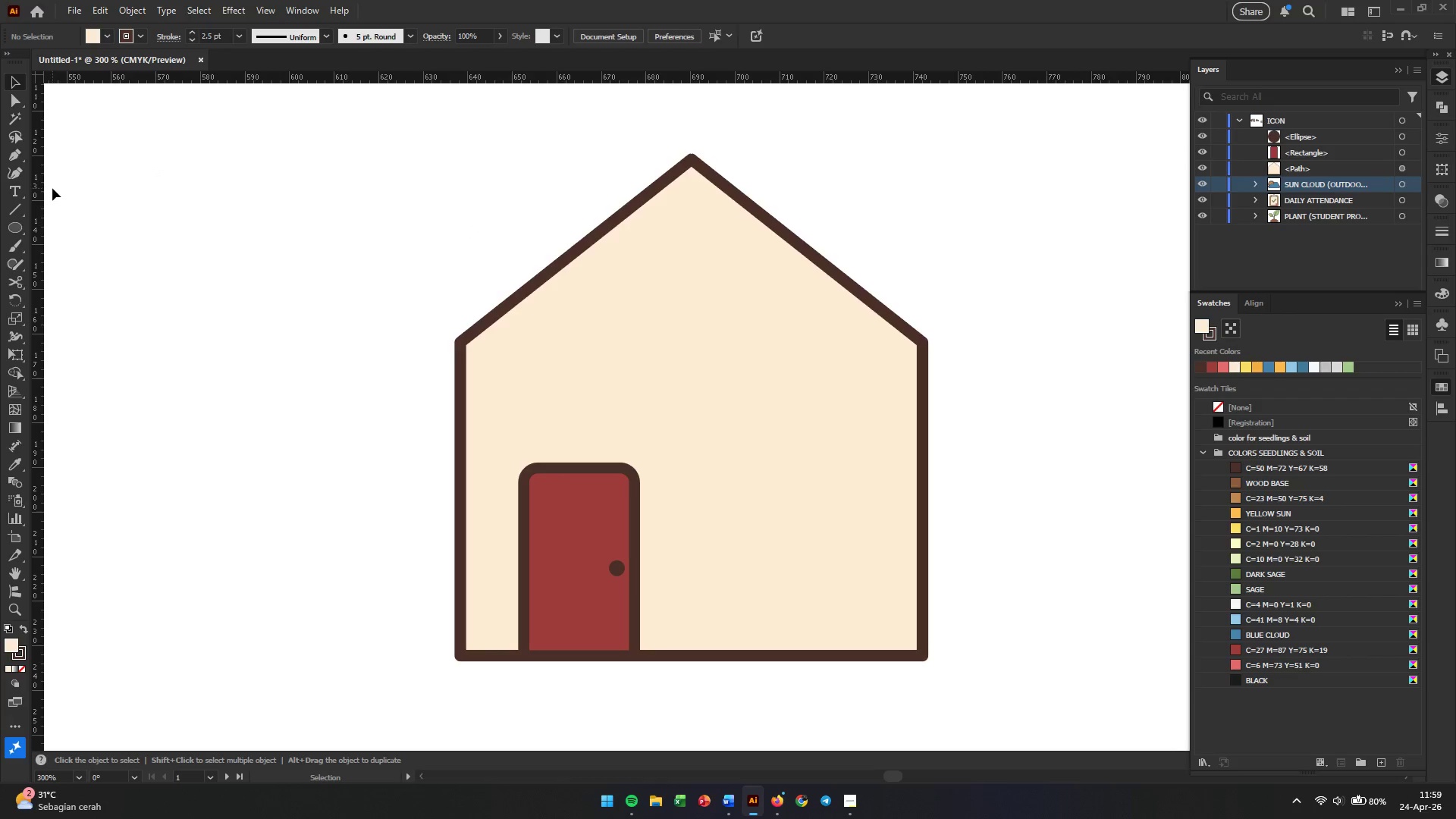 
wait(7.75)
 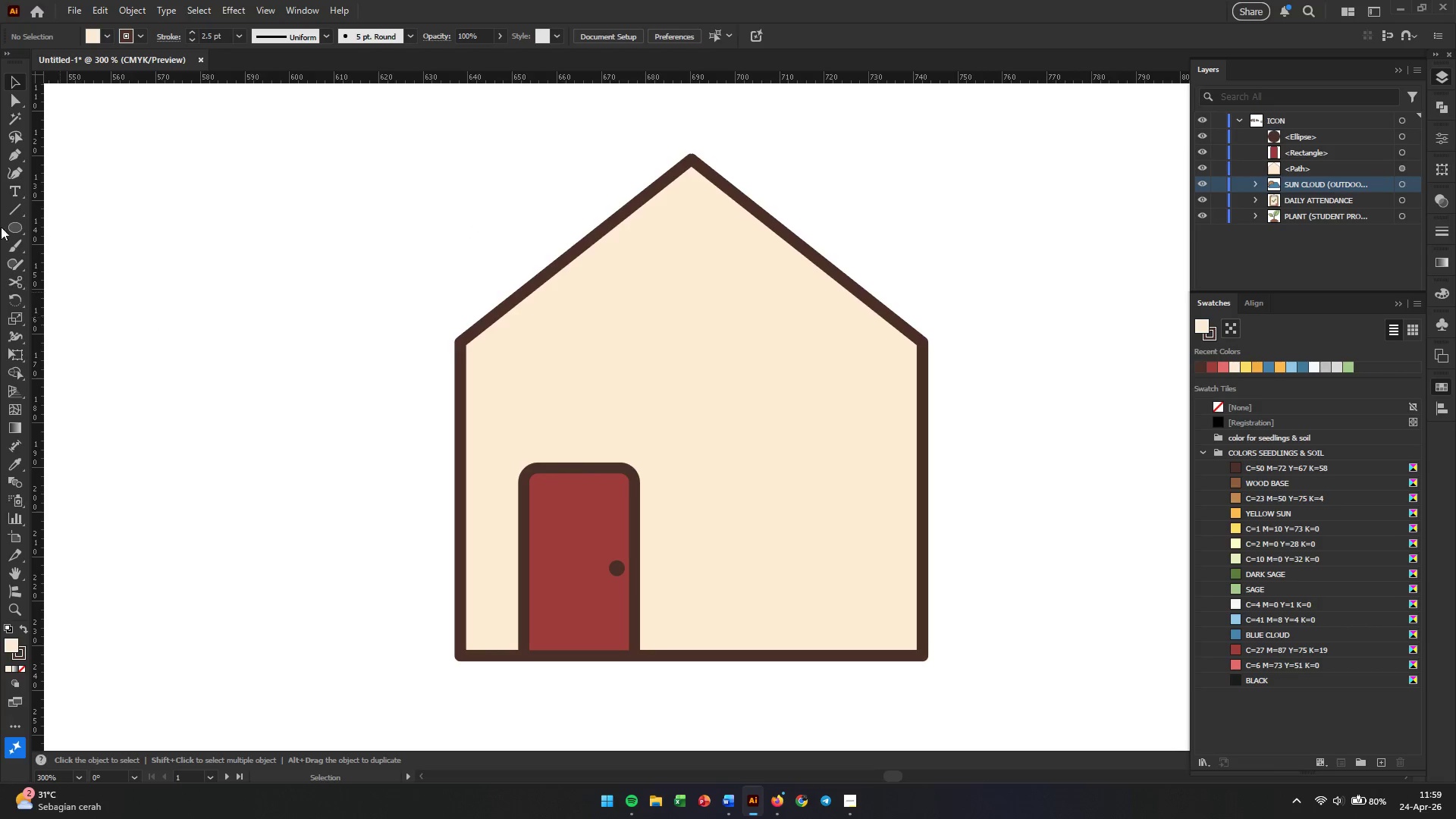 
right_click([15, 222])
 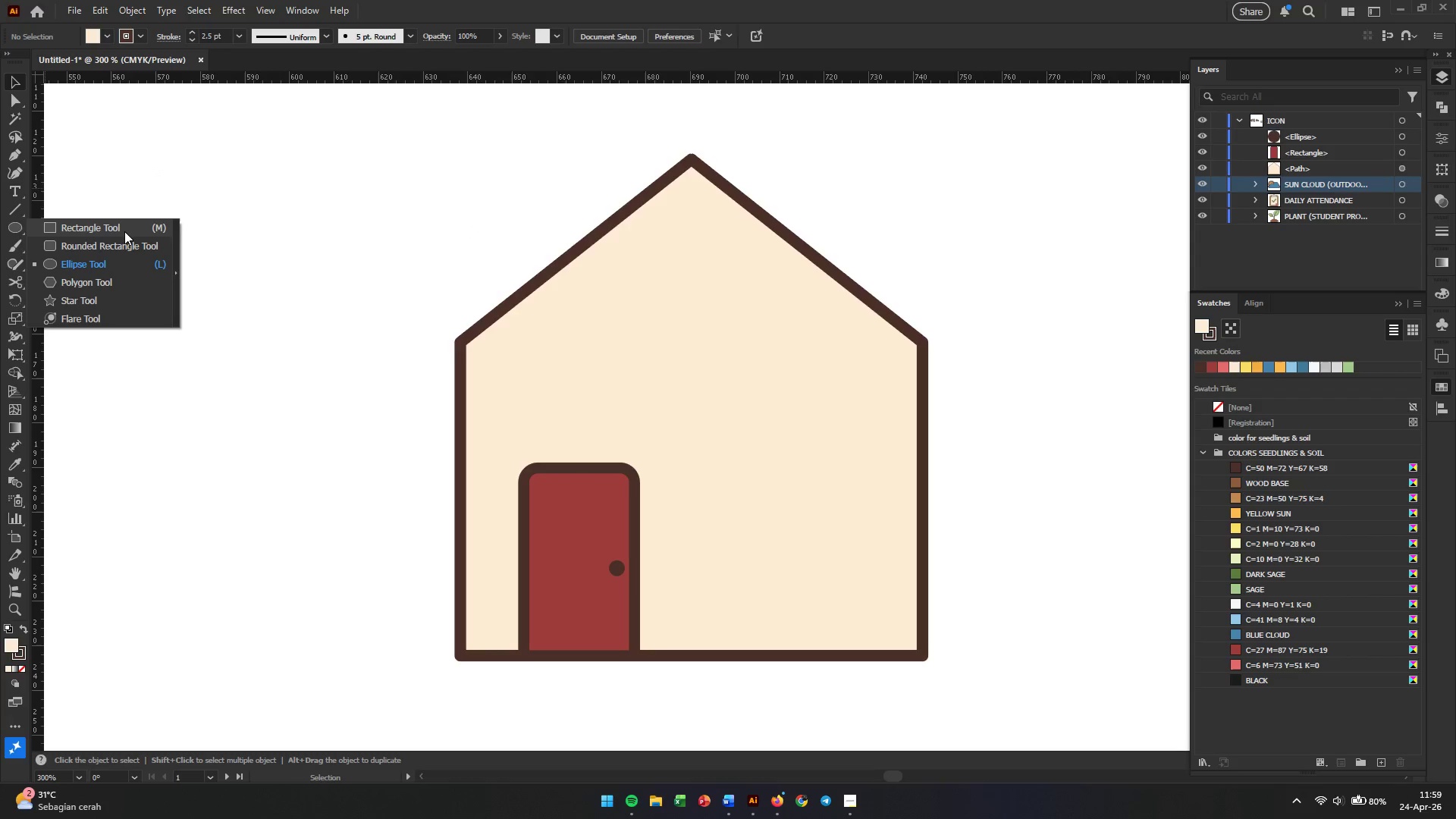 
left_click([124, 231])
 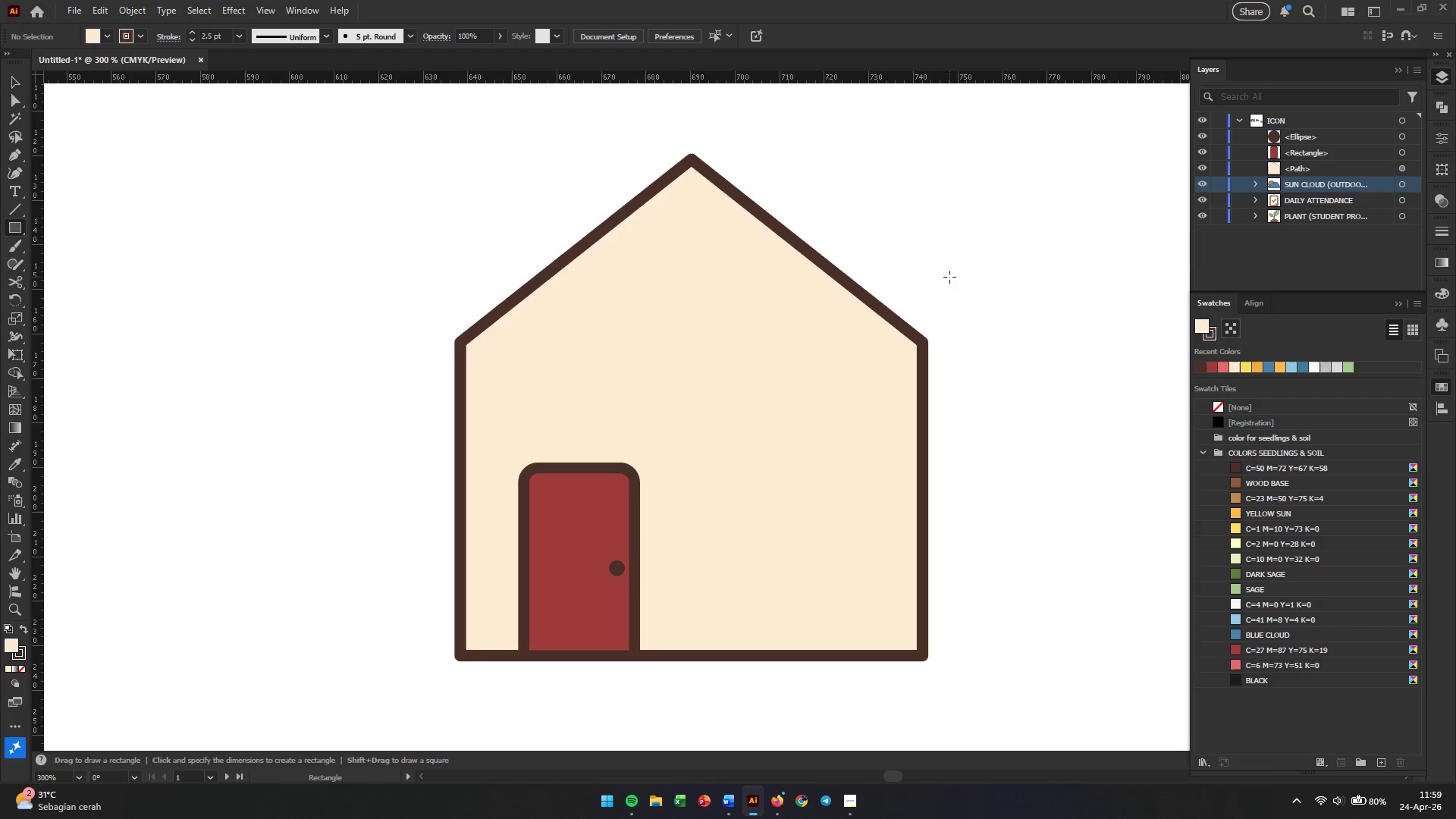 
hold_key(key=Space, duration=1.05)
 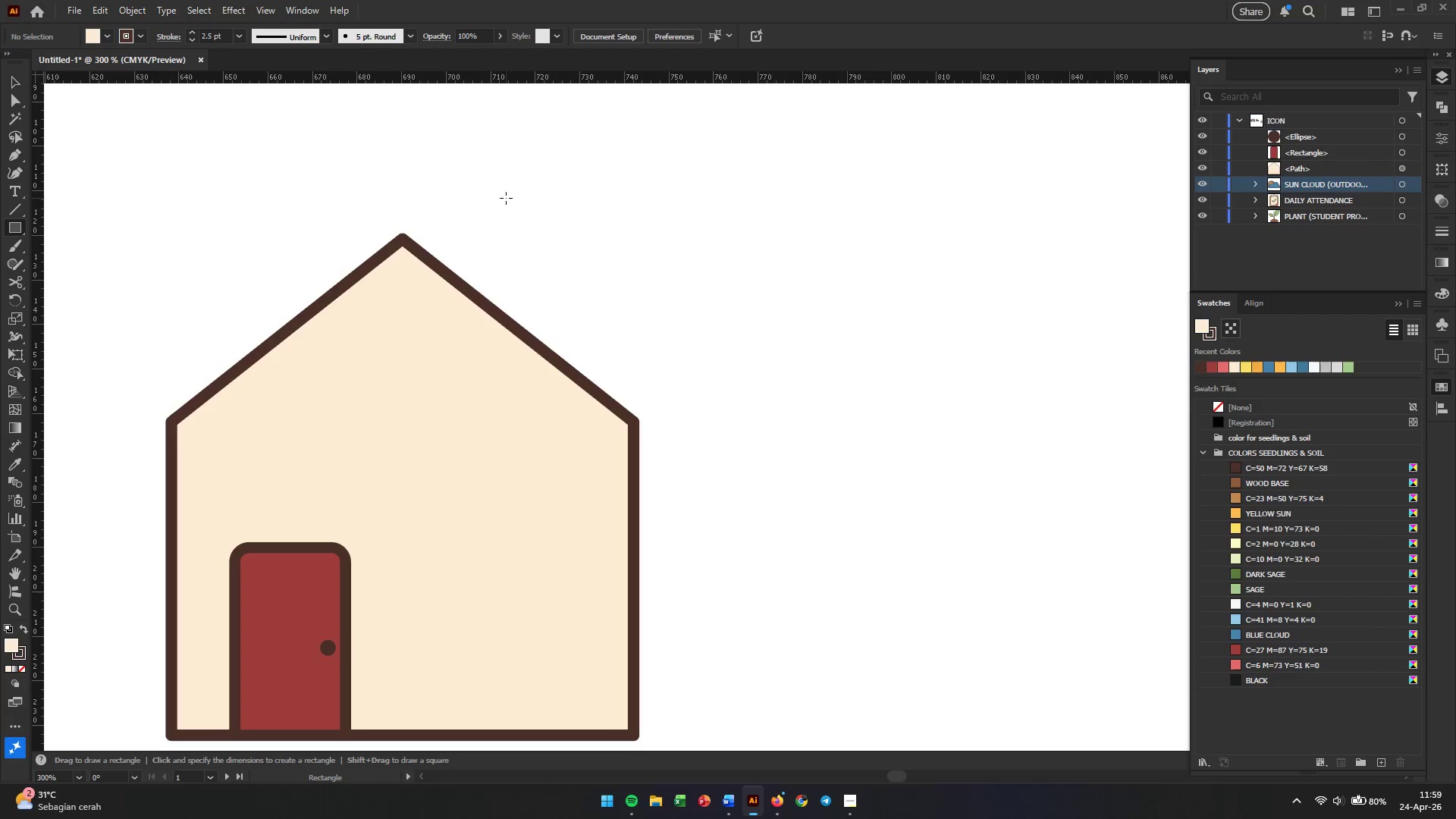 
left_click_drag(start_coordinate=[951, 271], to_coordinate=[662, 350])
 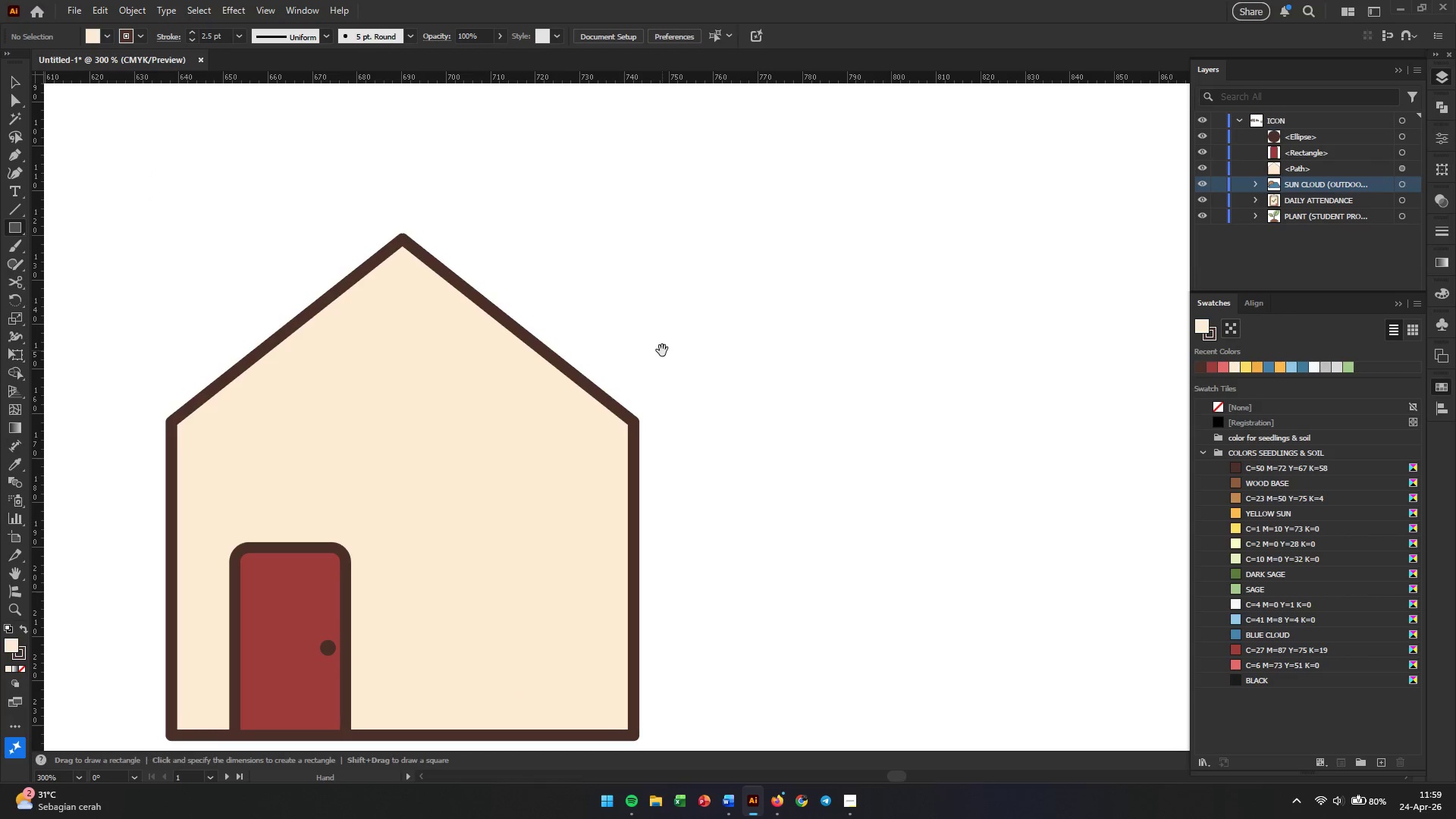 
left_click_drag(start_coordinate=[488, 149], to_coordinate=[838, 216])
 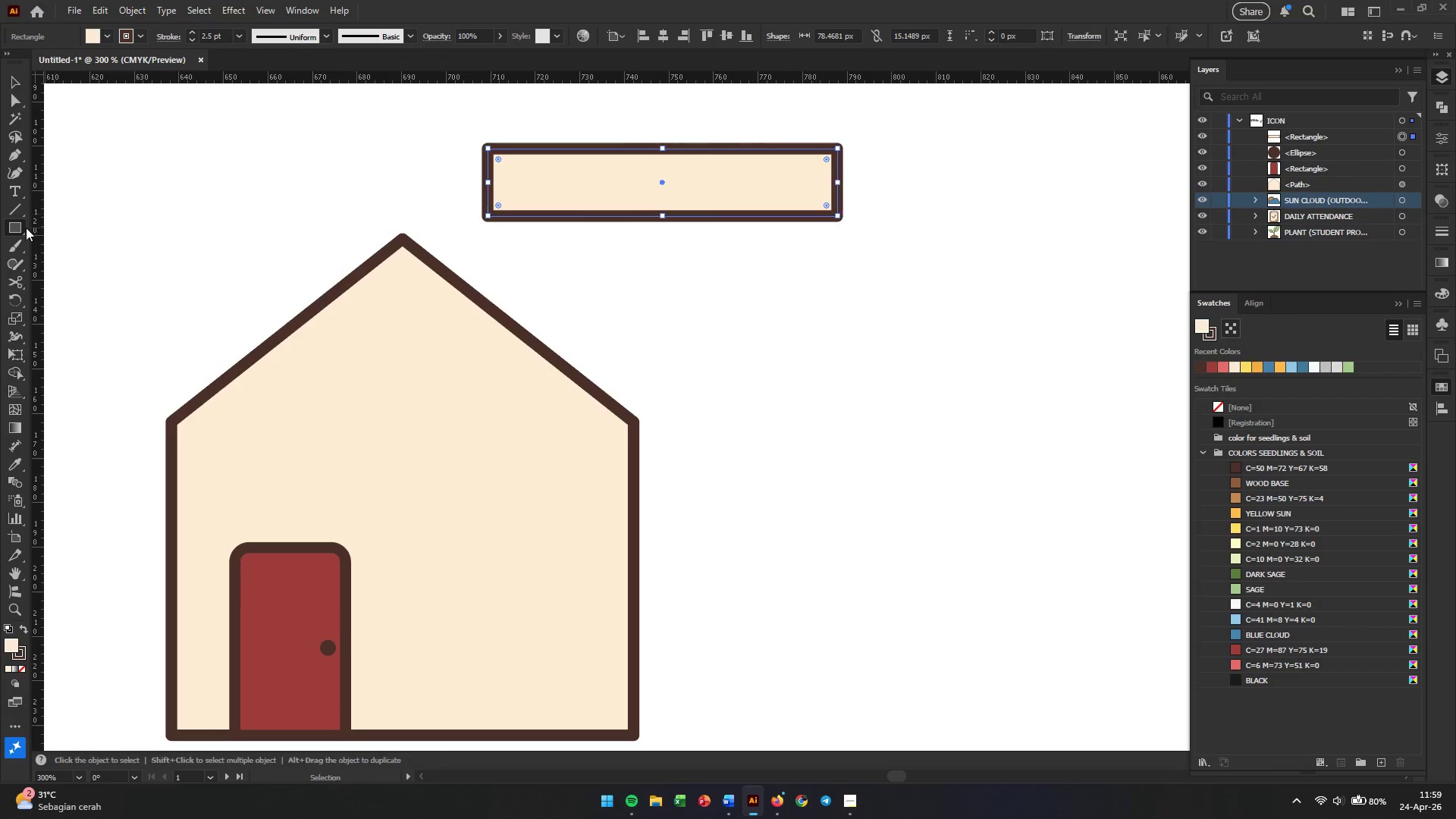 
right_click([13, 228])
 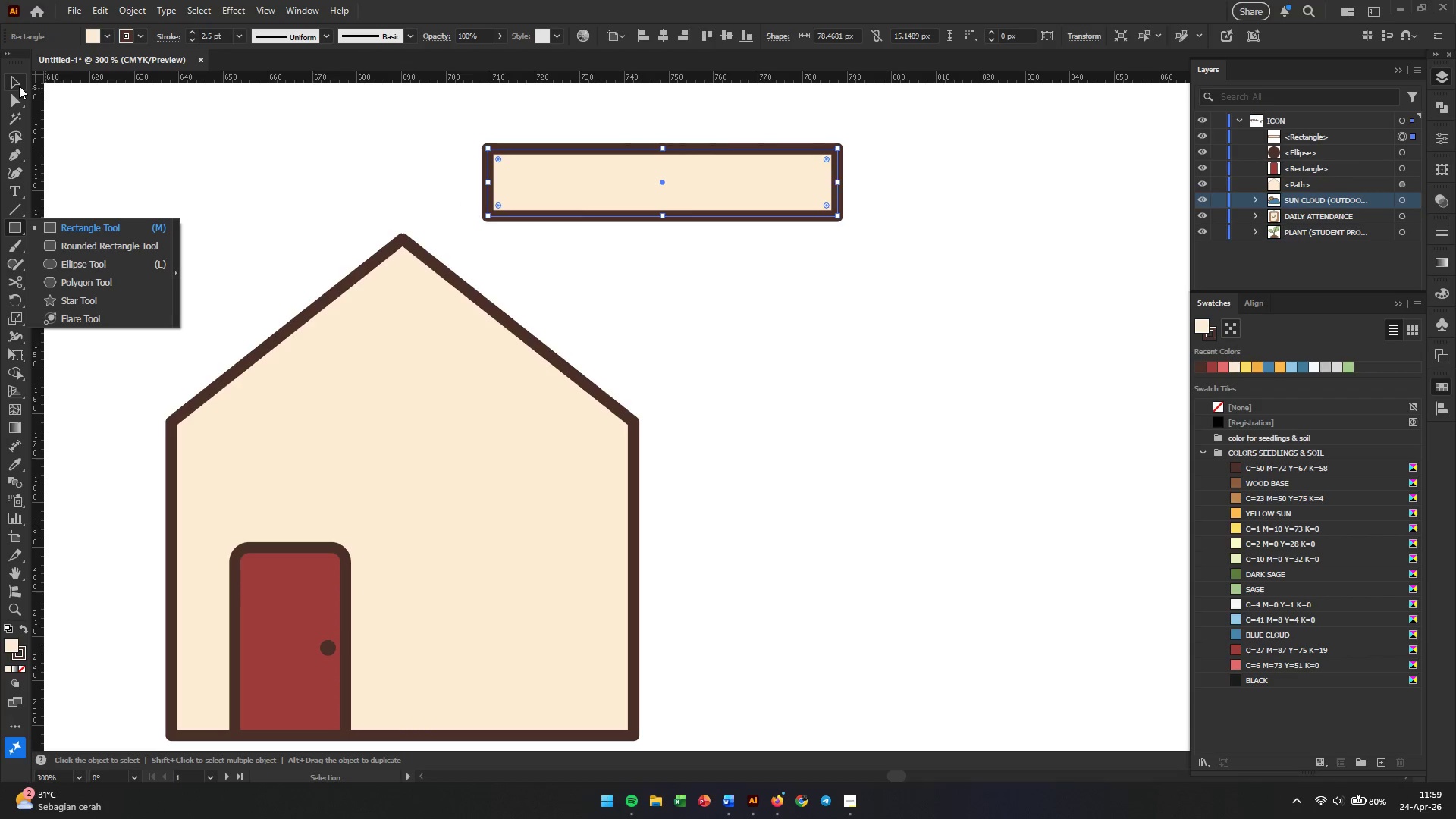 
left_click([19, 86])
 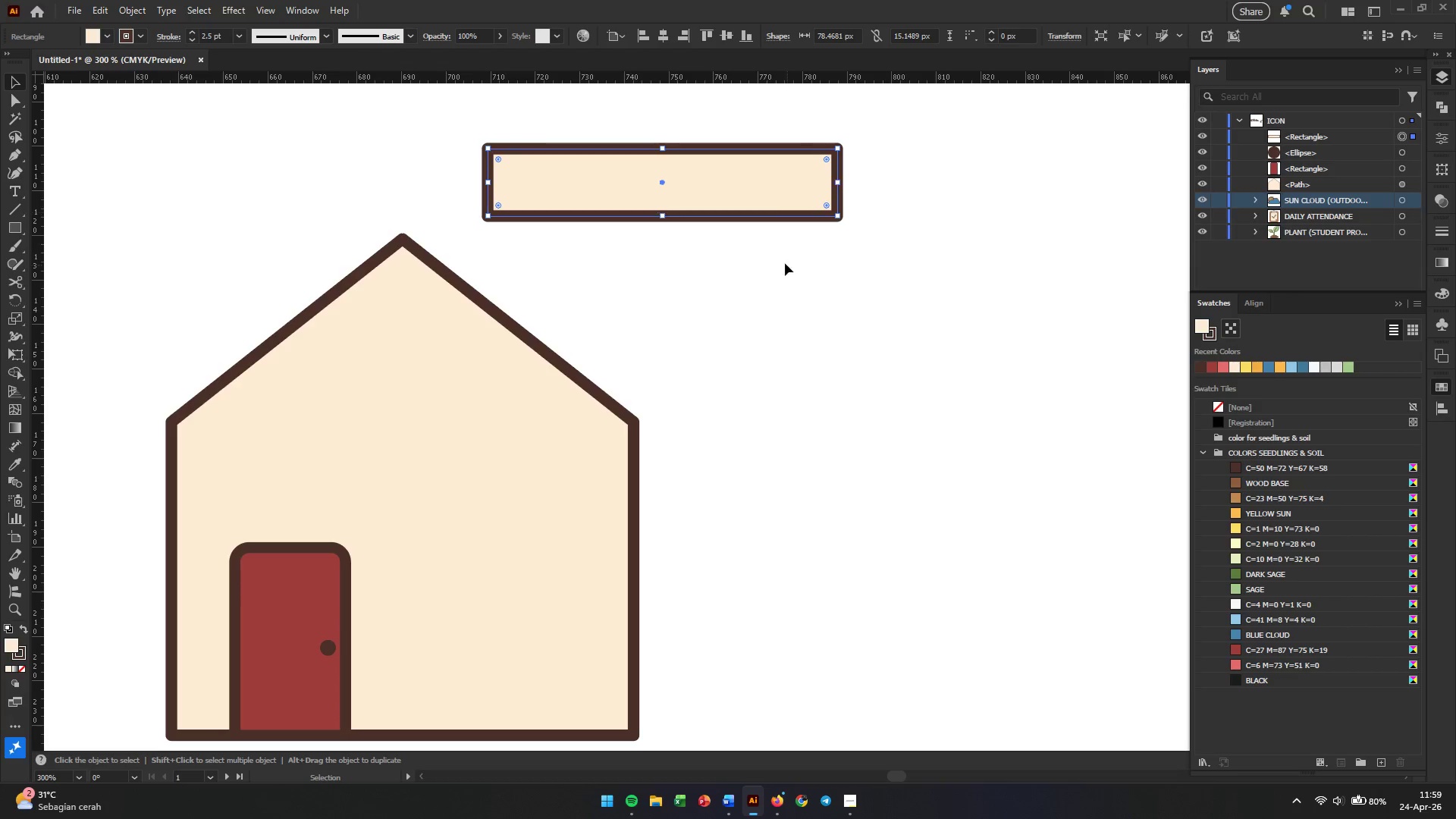 
left_click([801, 281])
 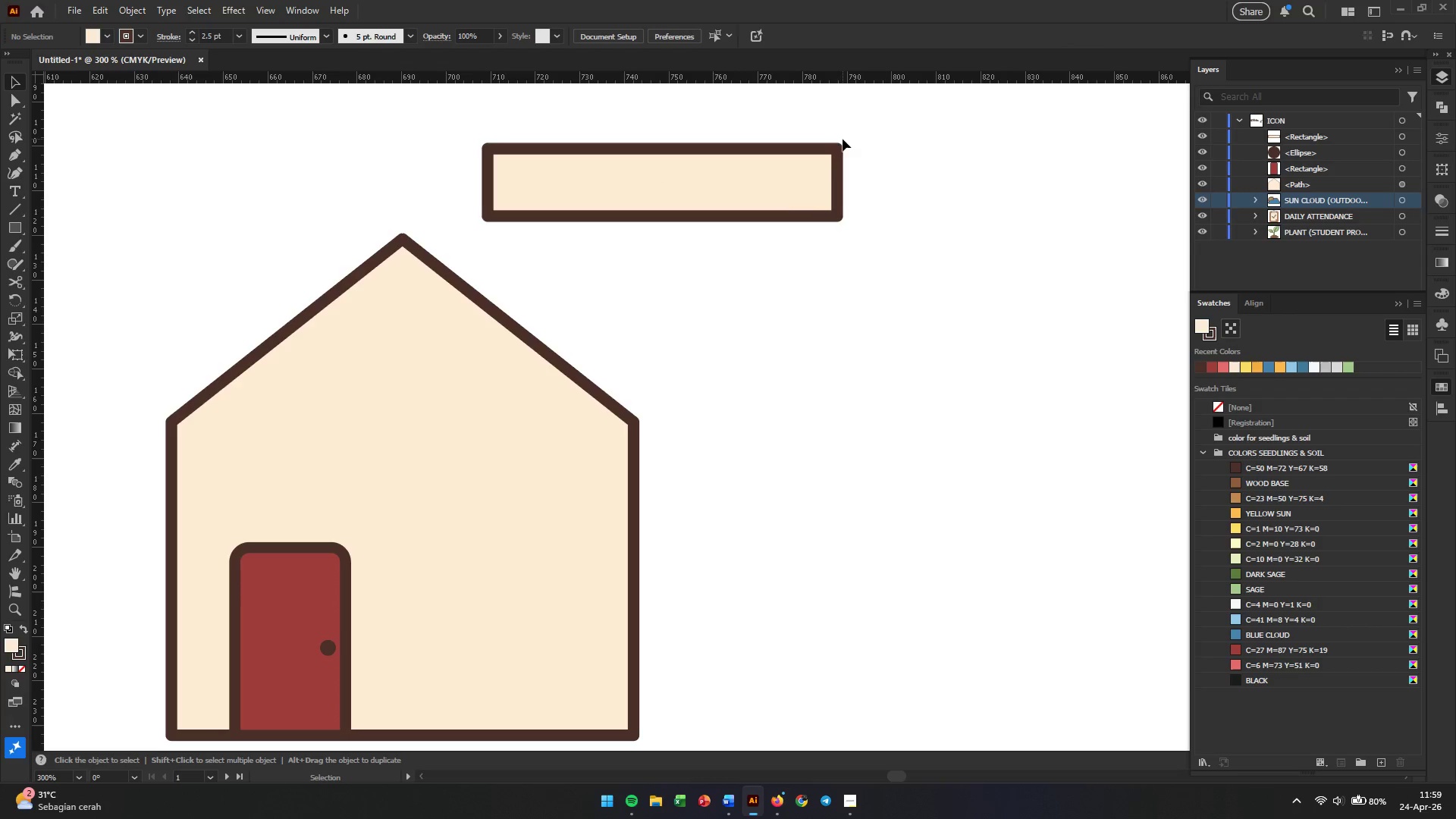 
left_click([822, 171])
 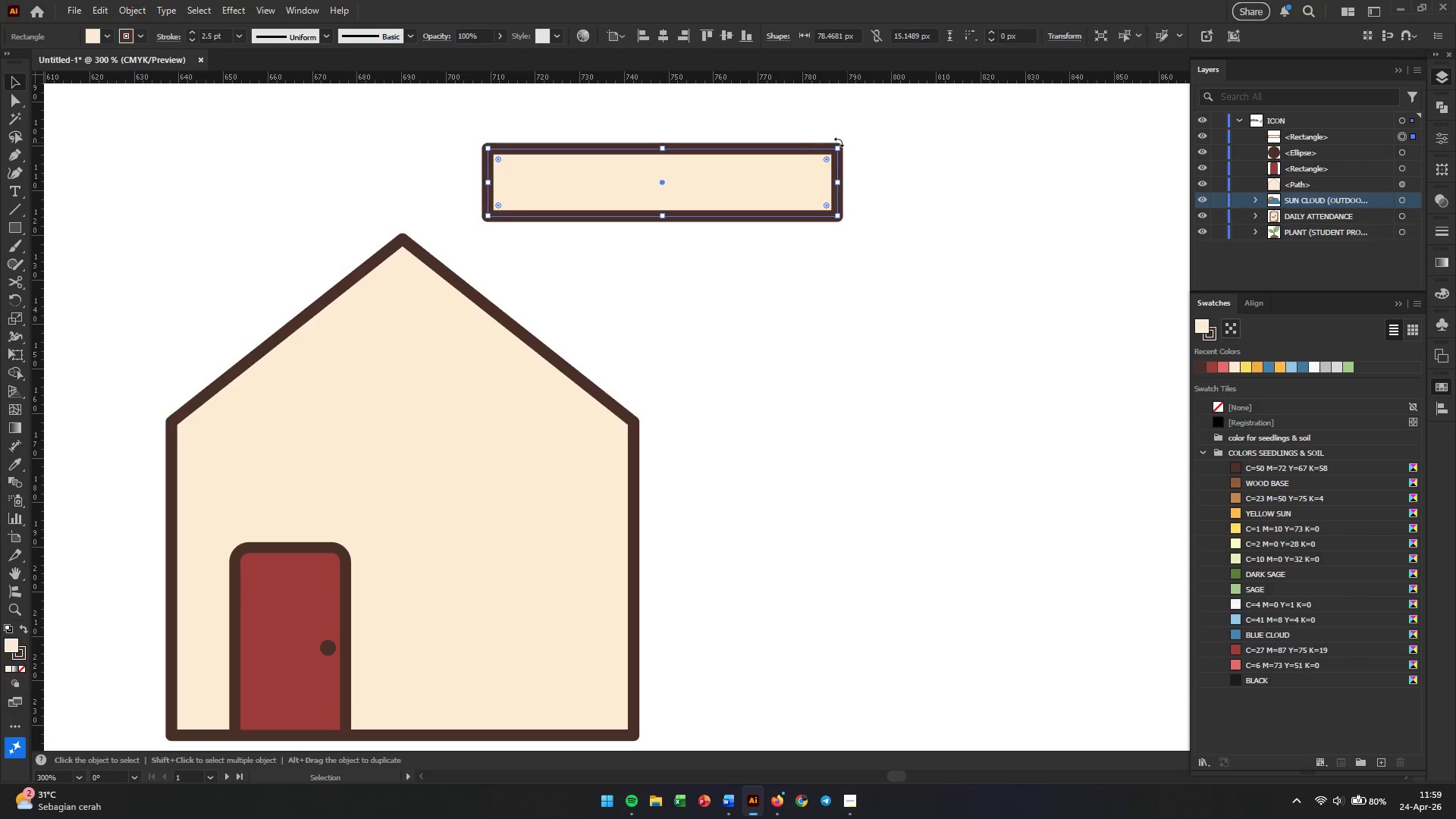 
left_click_drag(start_coordinate=[839, 142], to_coordinate=[815, 259])
 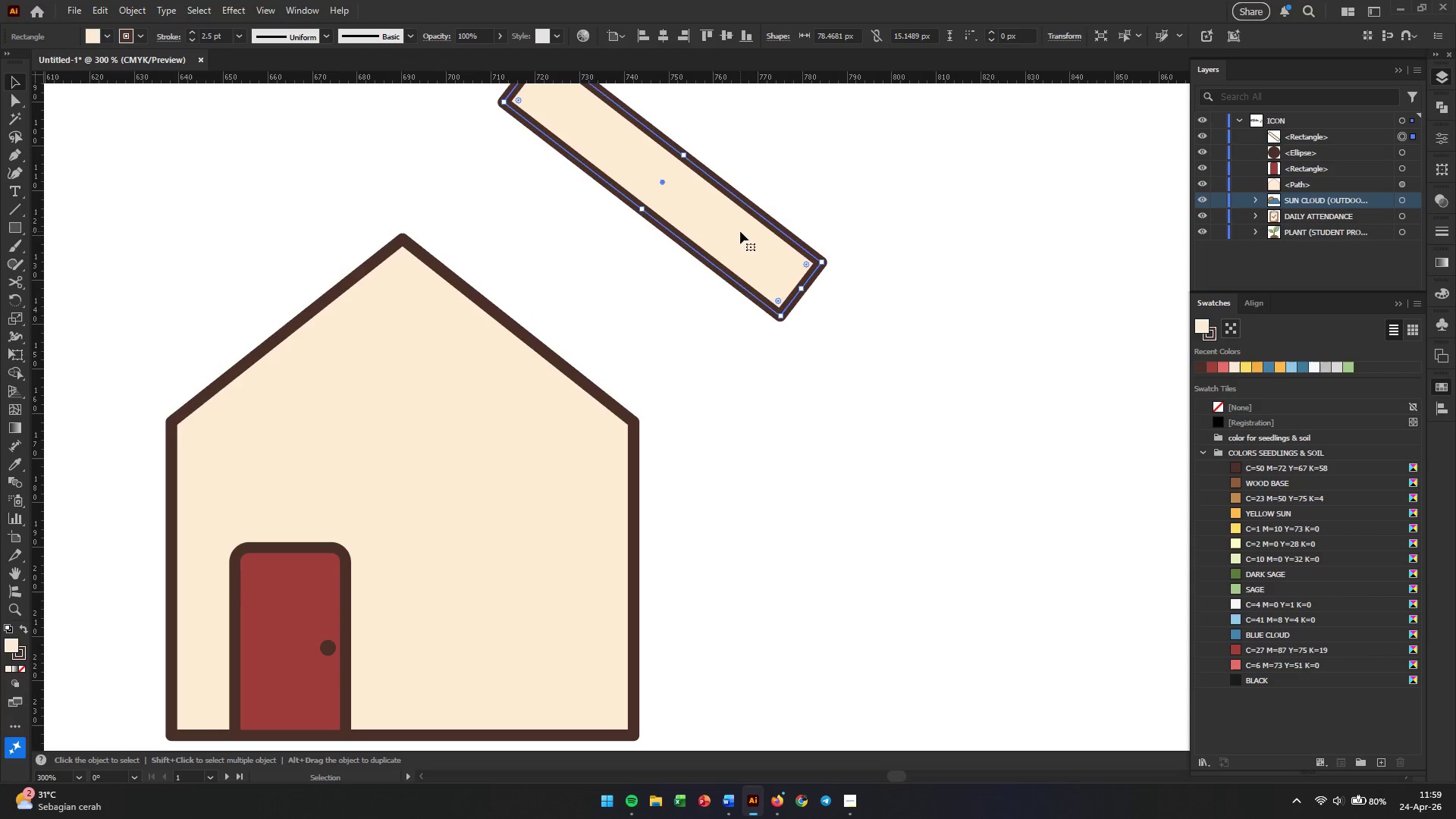 
left_click_drag(start_coordinate=[740, 231], to_coordinate=[630, 346])
 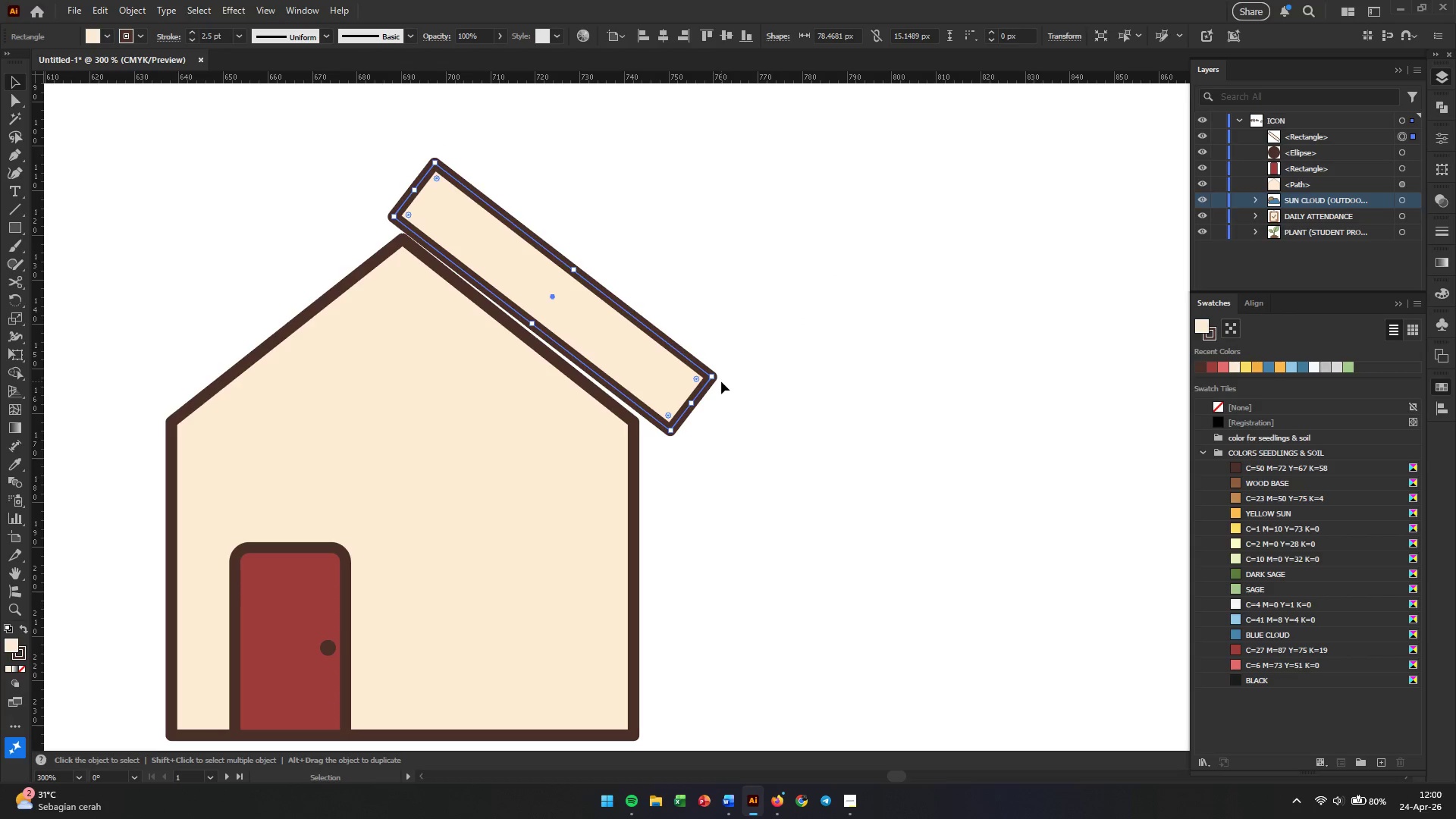 
hold_key(key=AltLeft, duration=0.52)
scroll: coordinate [721, 381], scroll_direction: up, amount: 2.0
 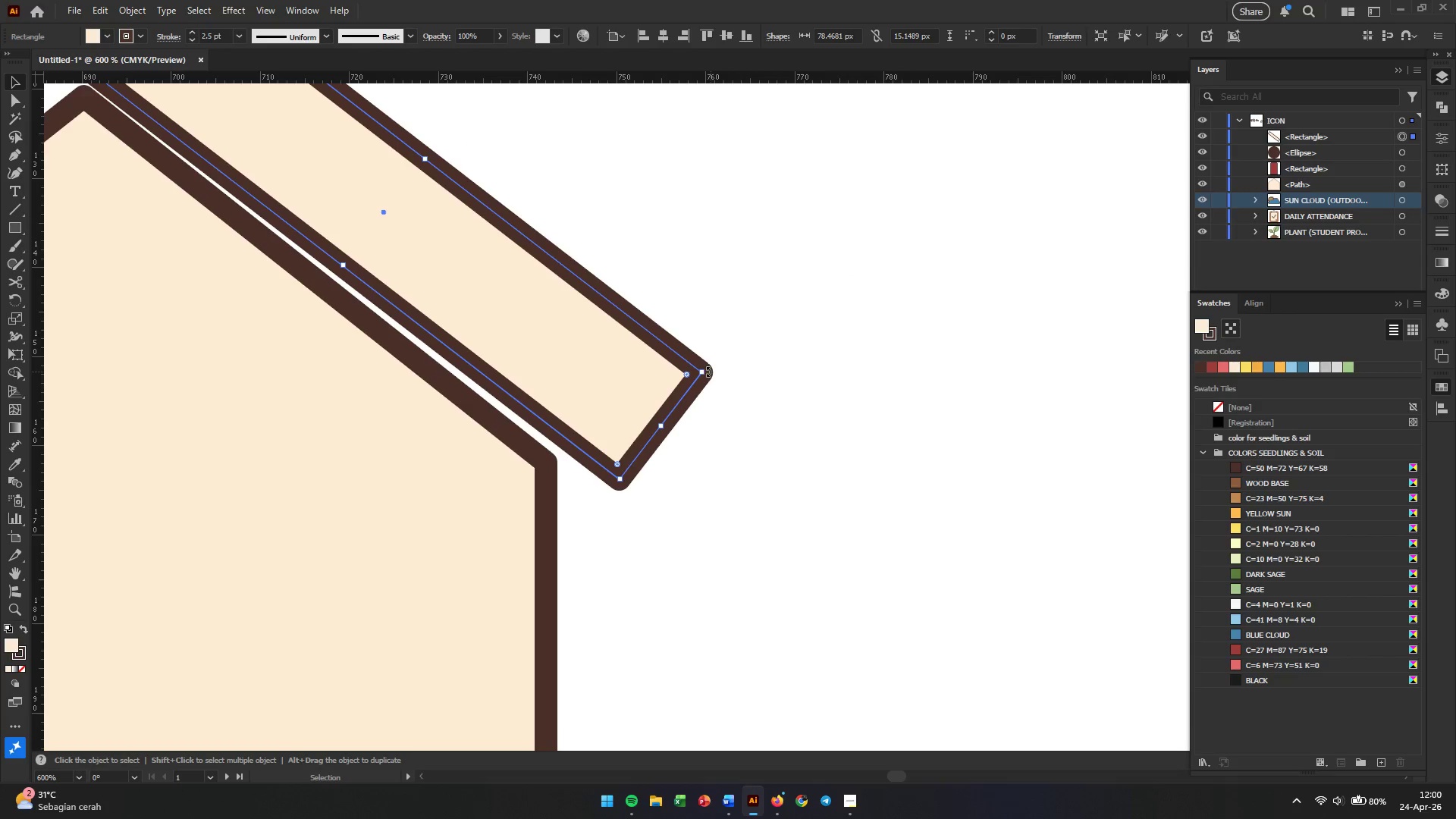 
left_click_drag(start_coordinate=[708, 372], to_coordinate=[709, 381])
 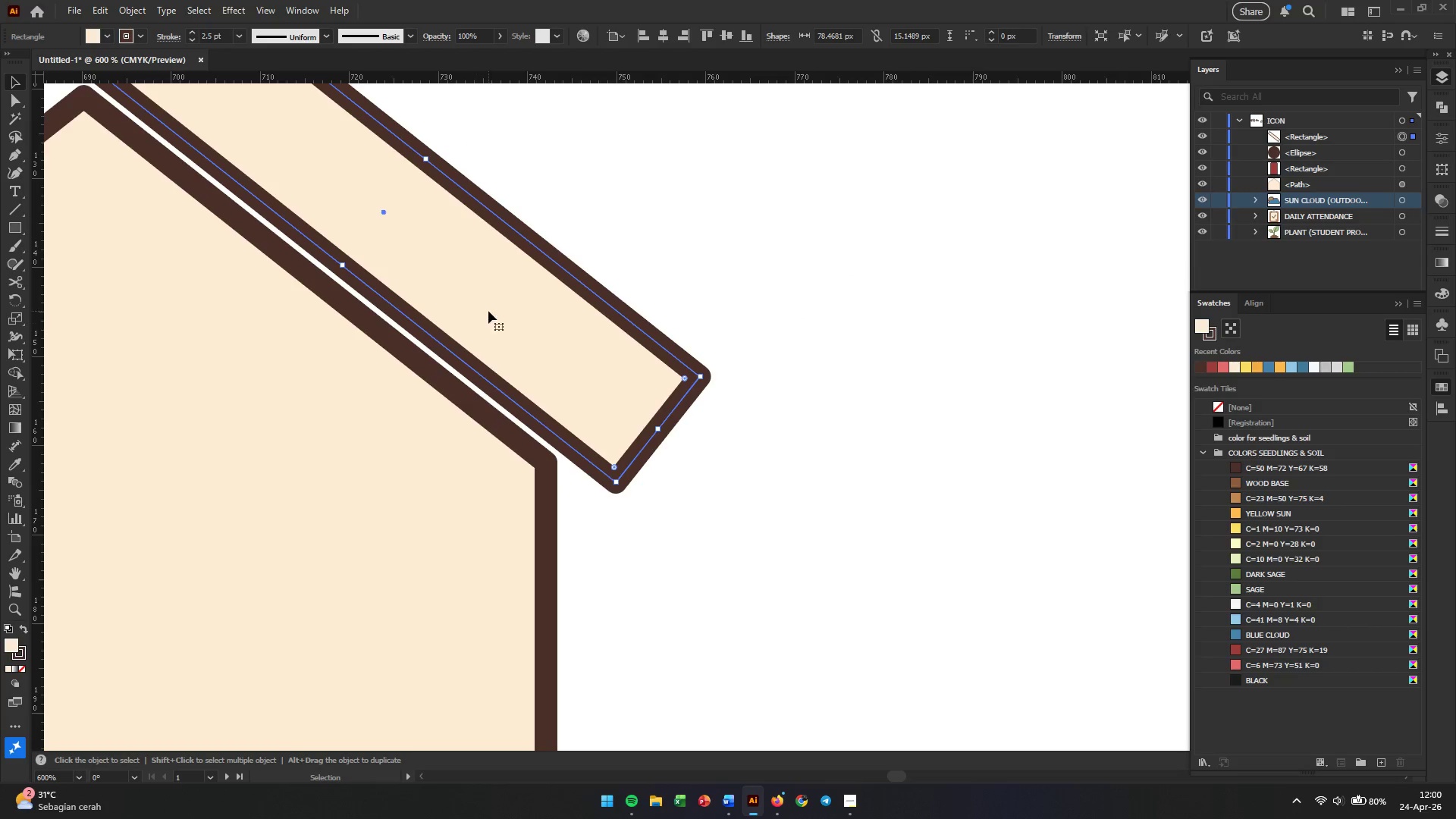 
left_click_drag(start_coordinate=[489, 307], to_coordinate=[469, 327])
 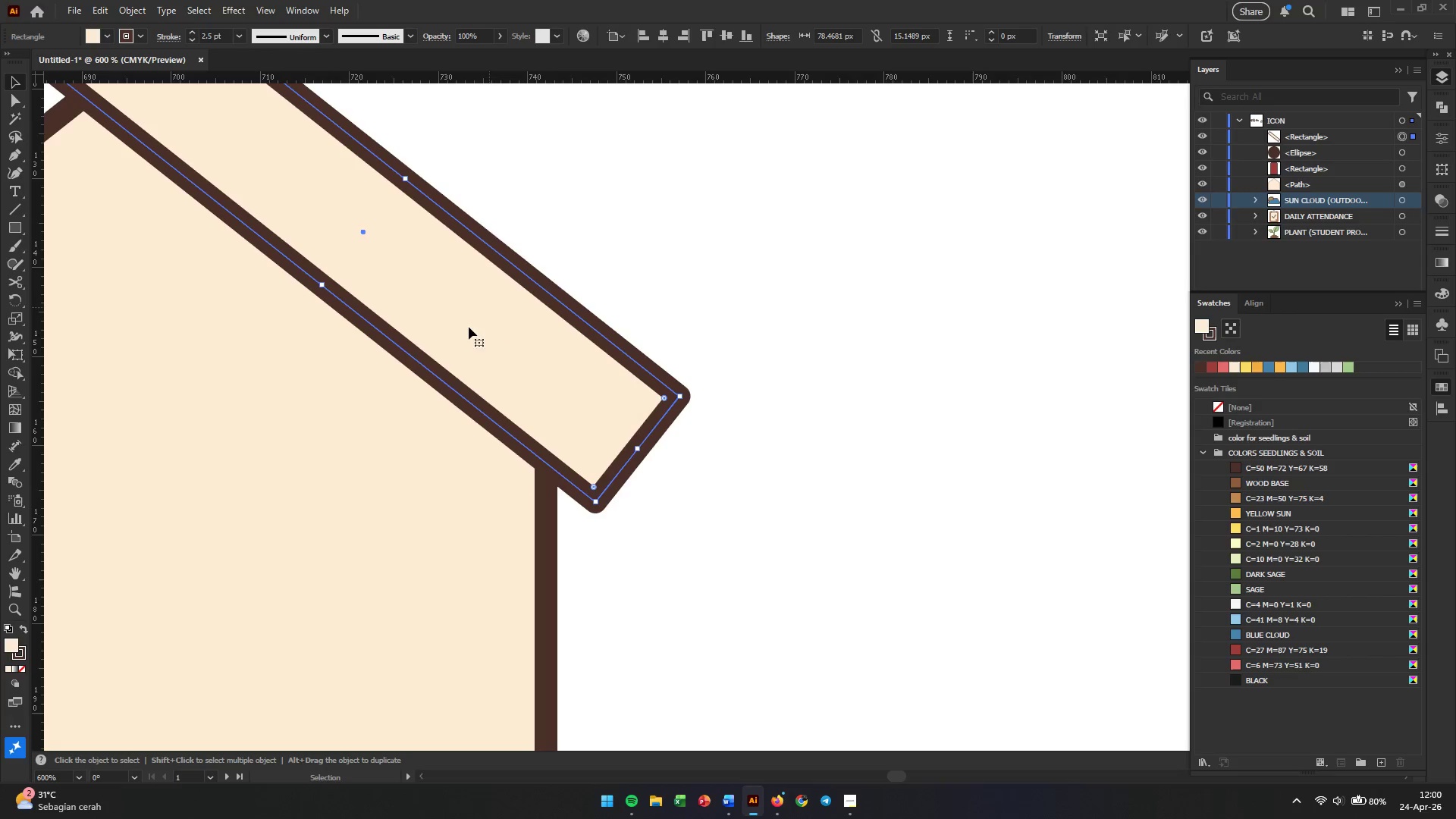 
hold_key(key=AltLeft, duration=3.48)
scroll: coordinate [477, 335], scroll_direction: down, amount: 3.0
 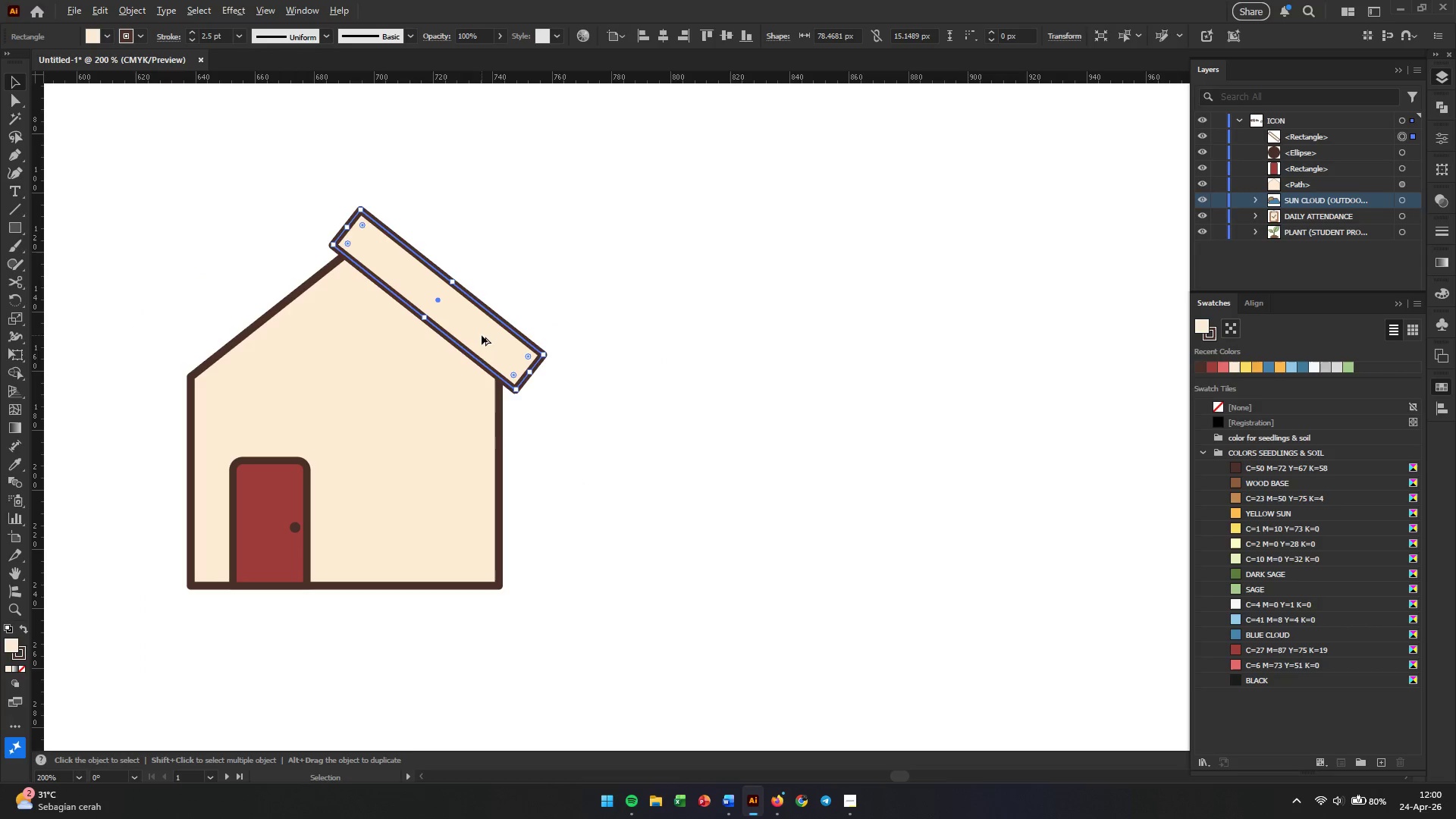 
scroll: coordinate [482, 335], scroll_direction: up, amount: 1.0
 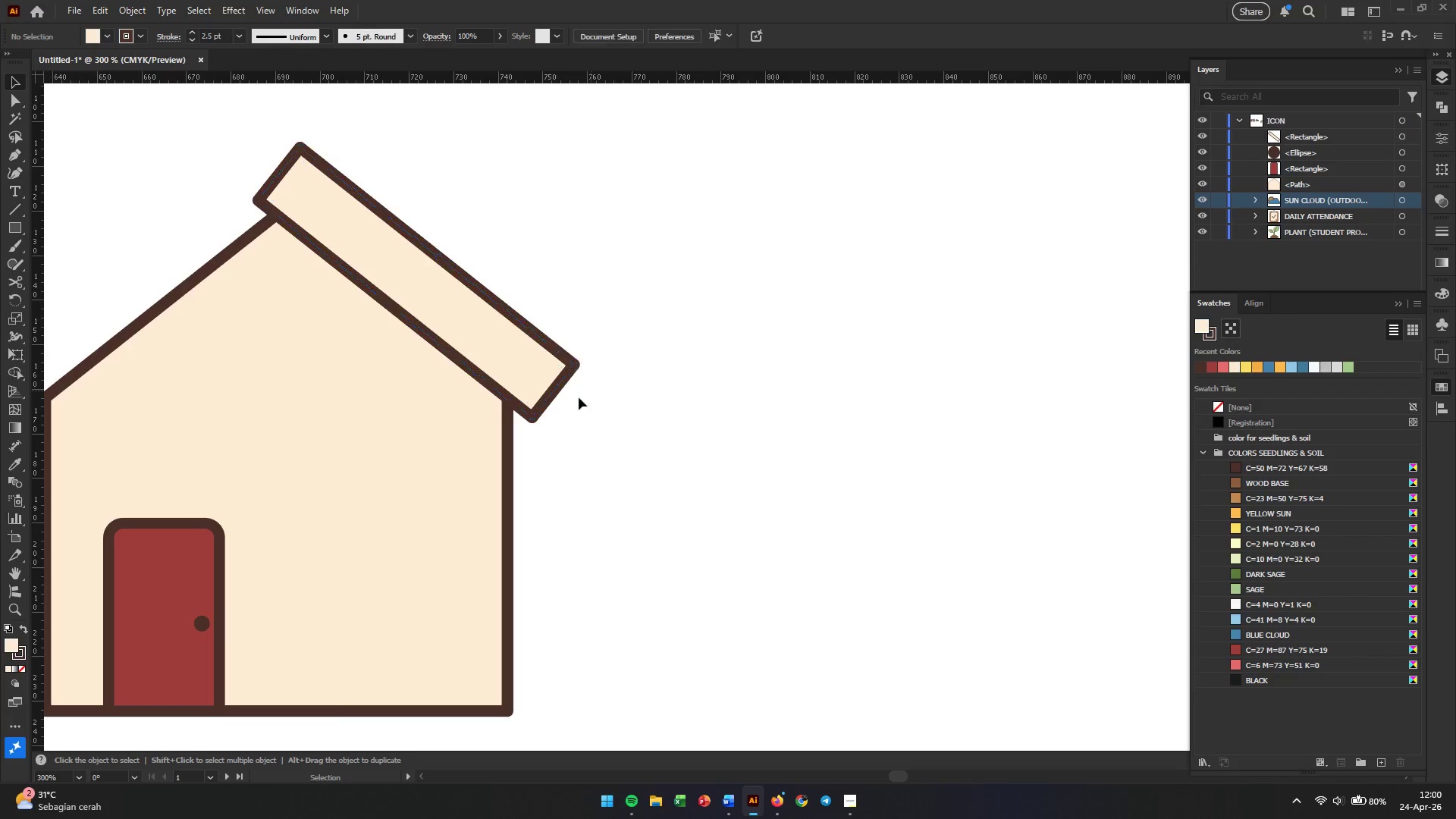 
left_click([528, 404])
 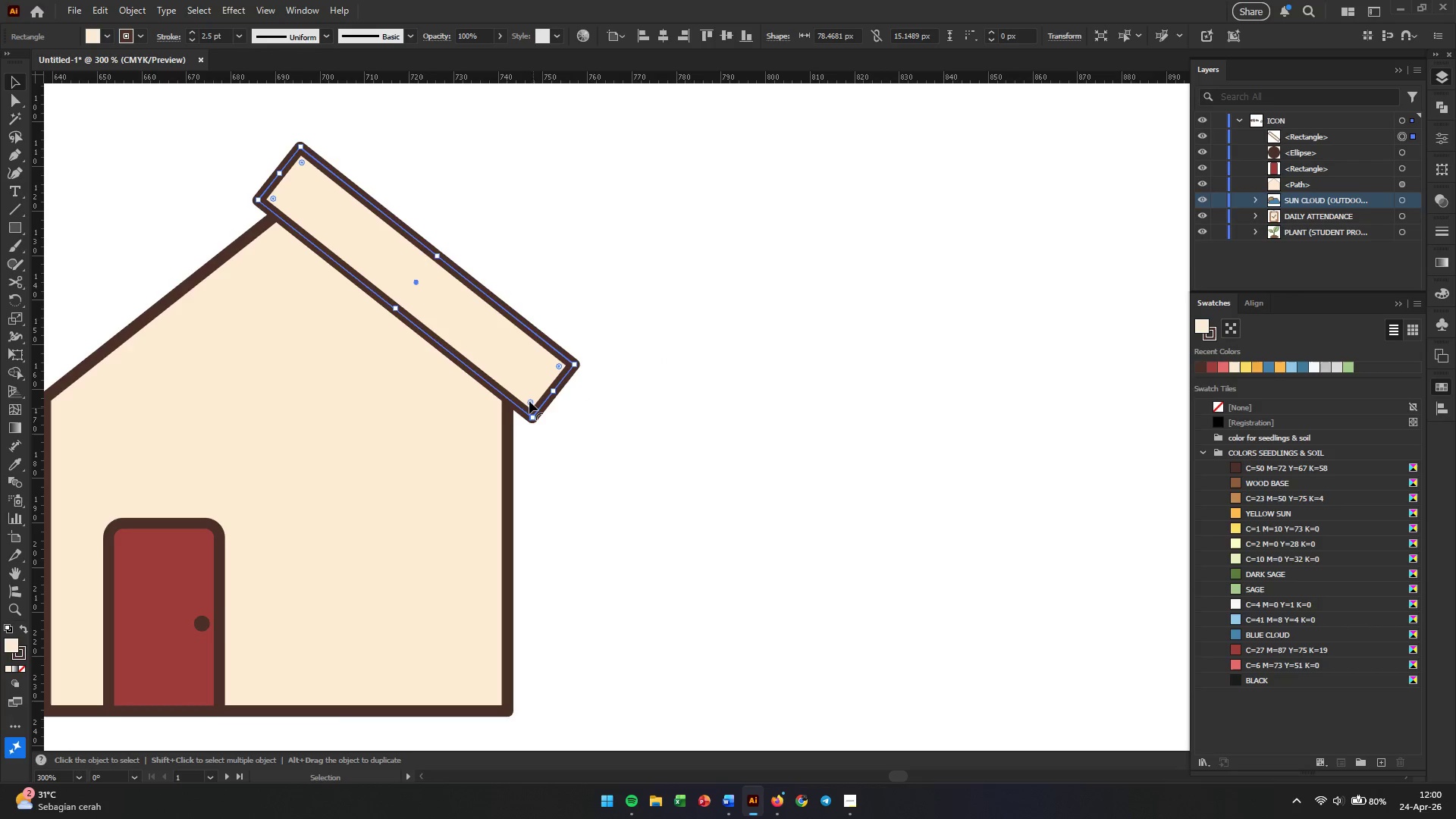 
left_click([529, 401])
 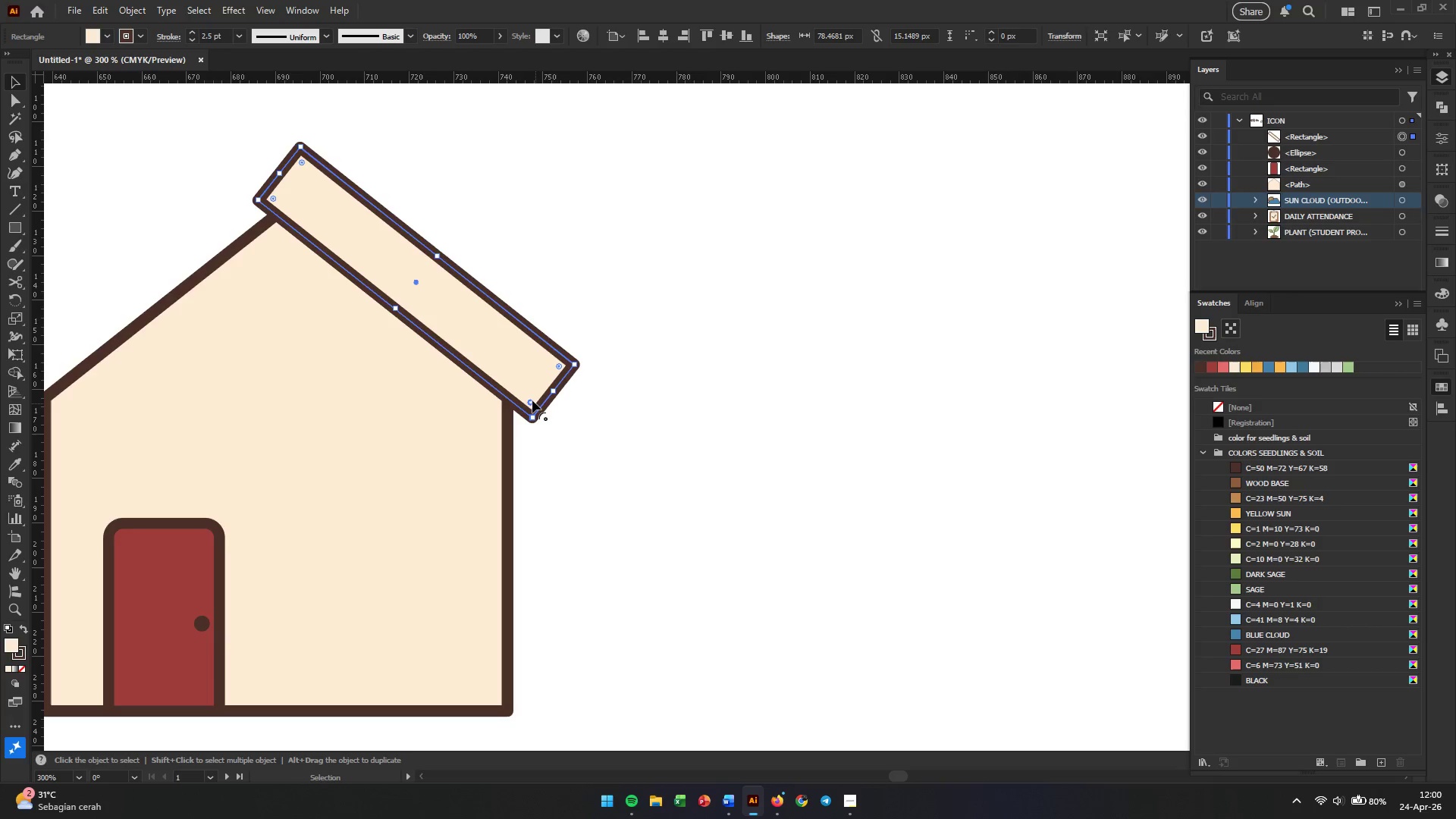 
left_click_drag(start_coordinate=[529, 404], to_coordinate=[516, 356])
 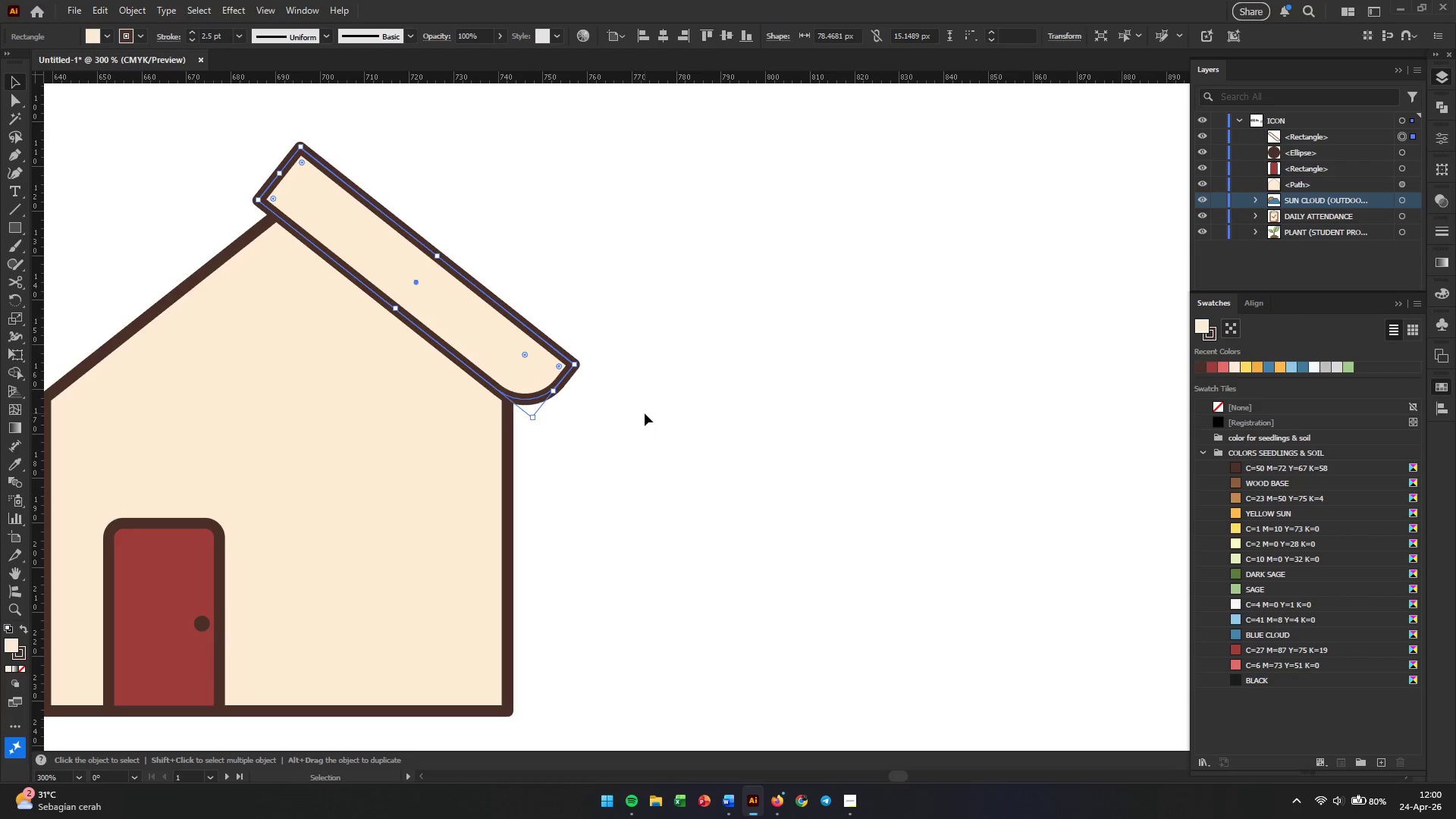 
left_click([645, 413])
 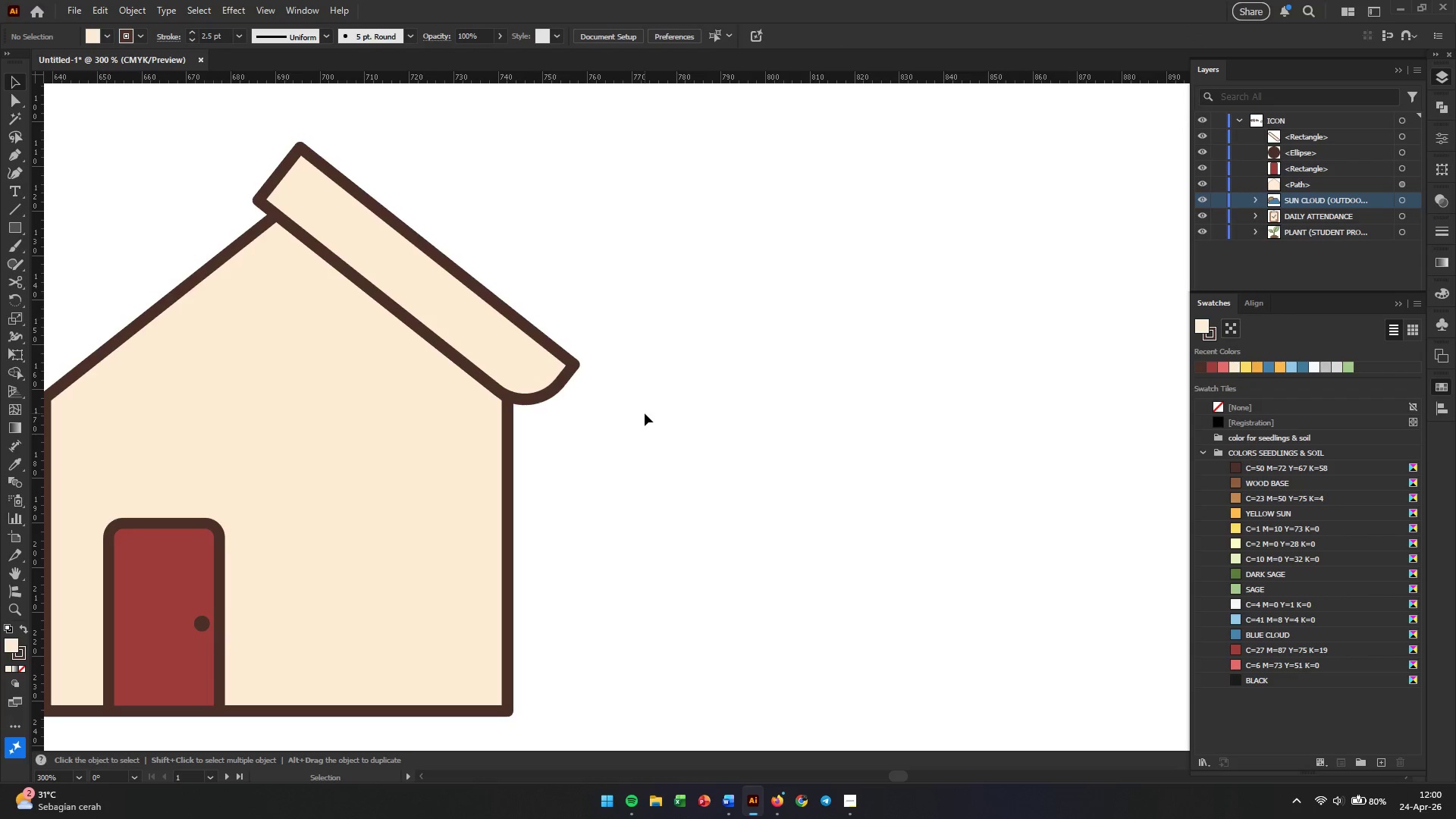 
key(V)
 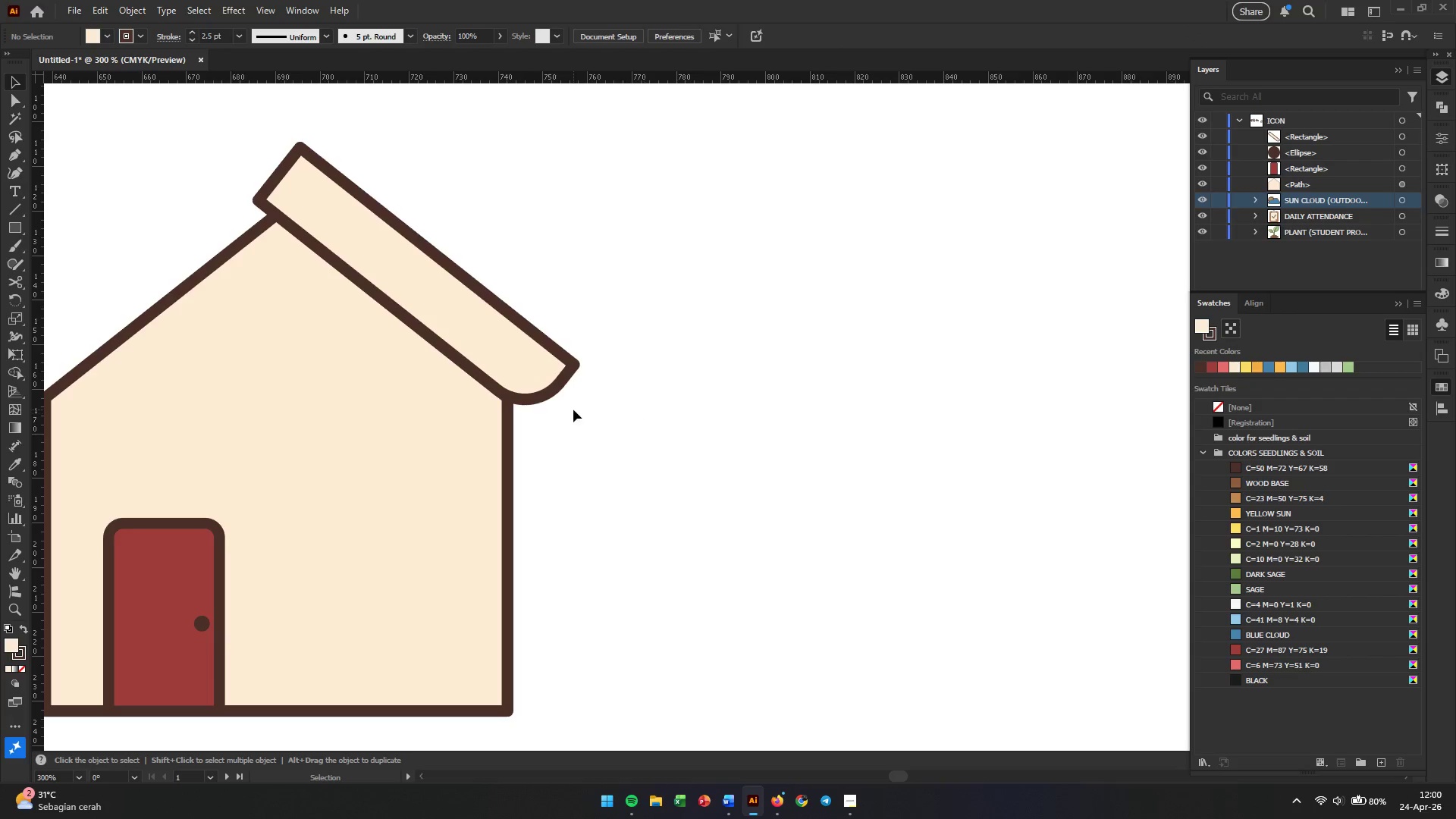 
left_click([573, 410])
 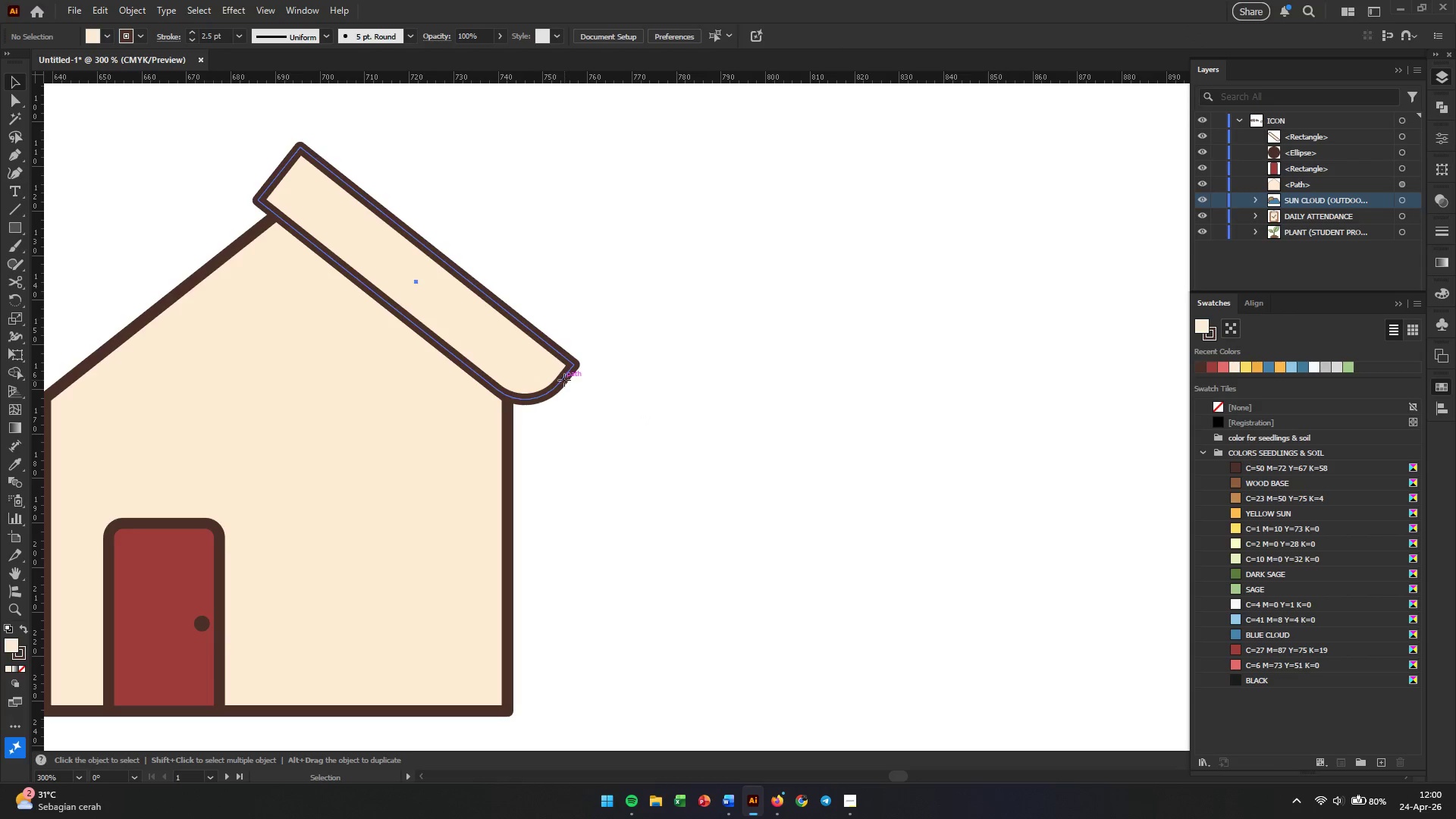 
key(Alt+AltLeft)
 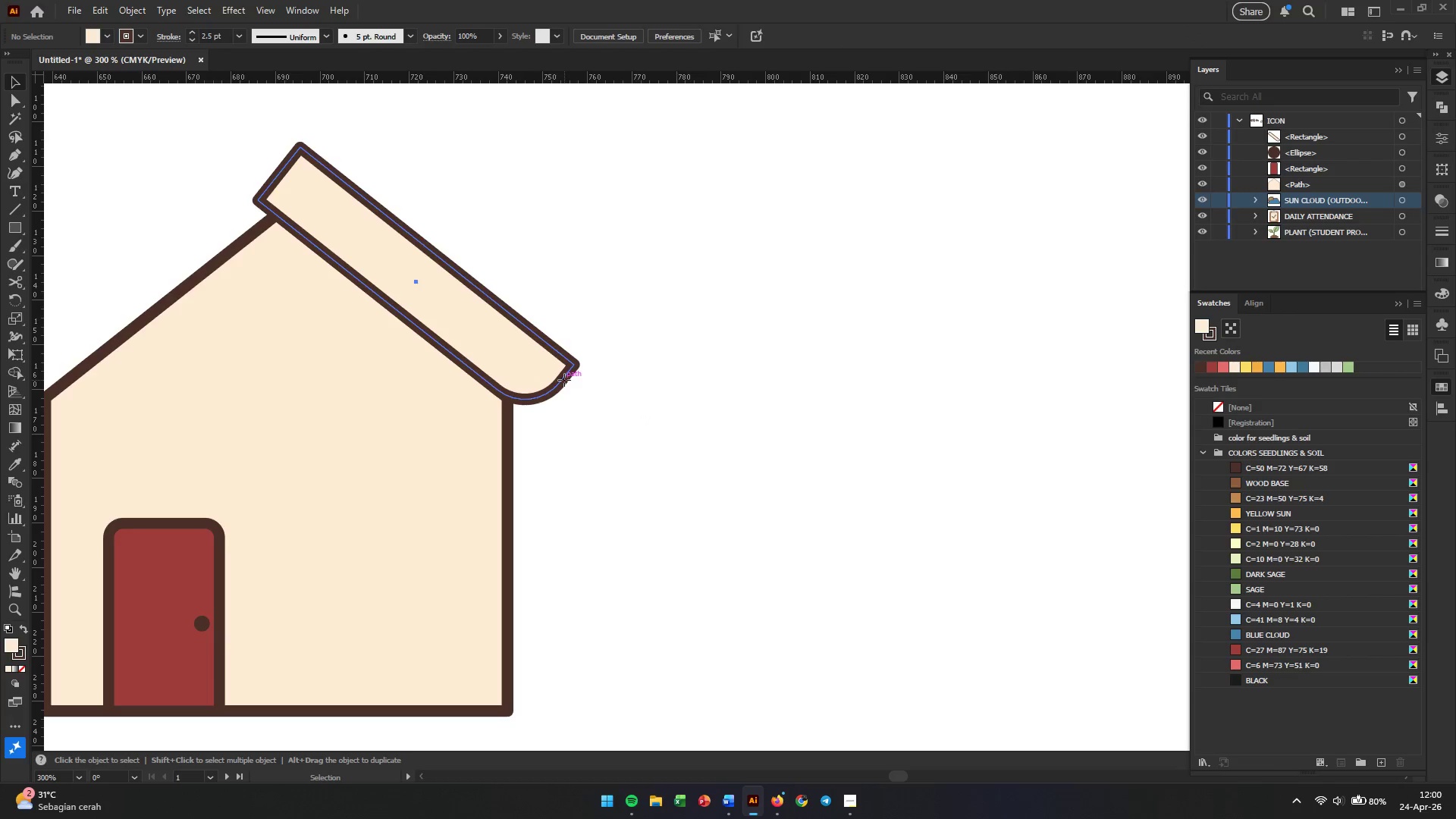 
left_click([564, 380])
 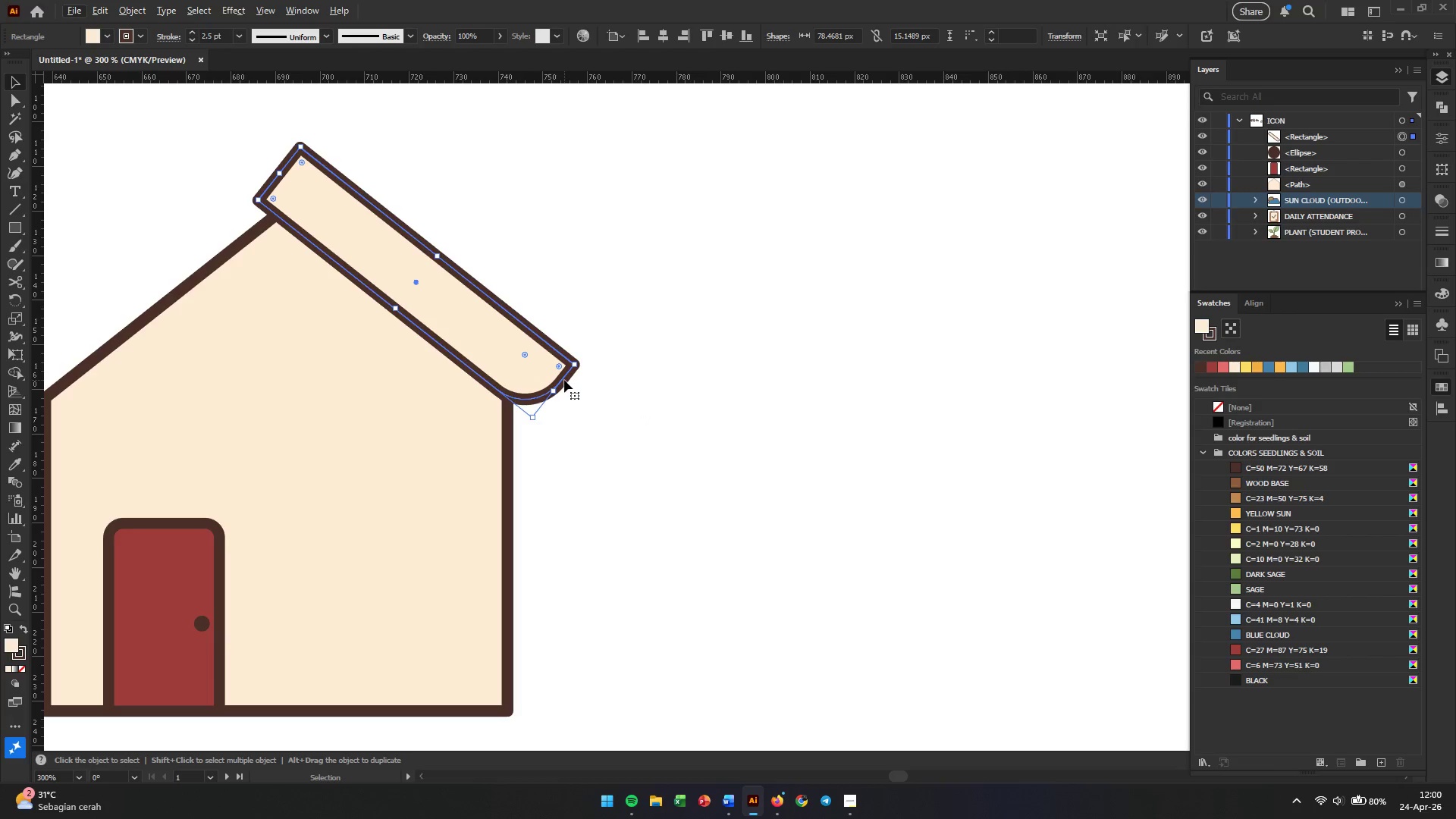 
left_click_drag(start_coordinate=[564, 380], to_coordinate=[1160, 520])
 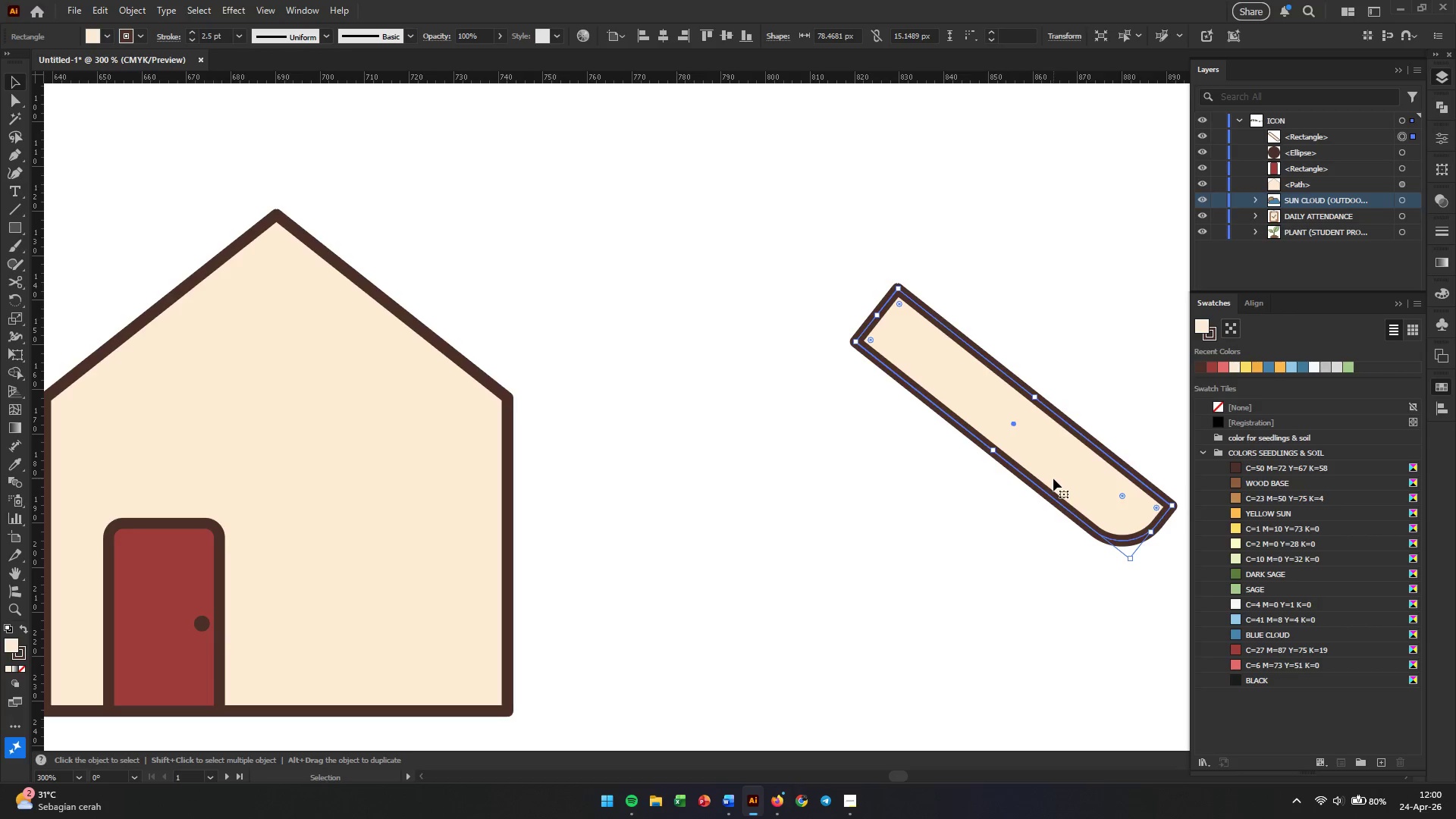 
right_click([1053, 479])
 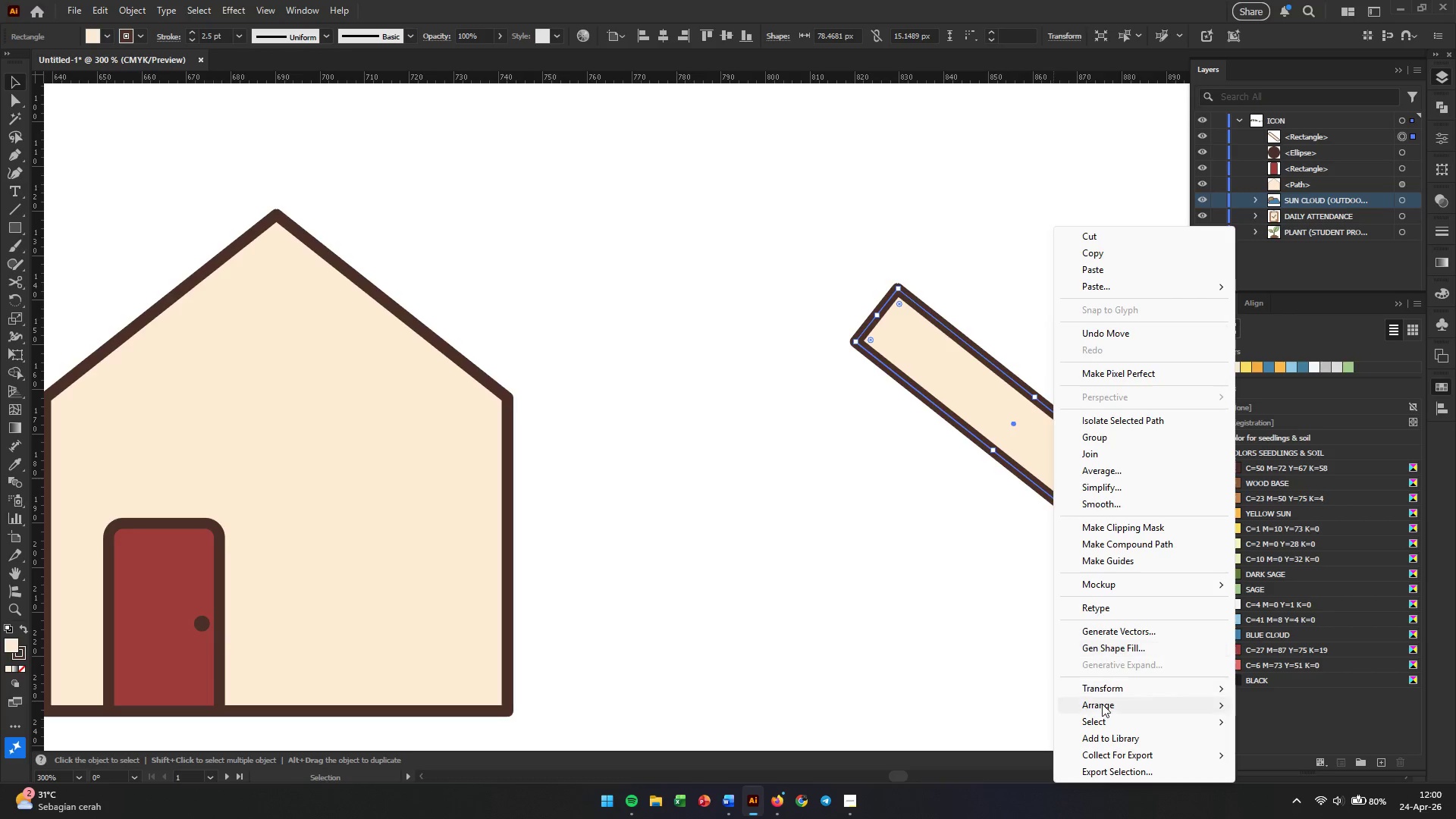 
left_click([1106, 692])
 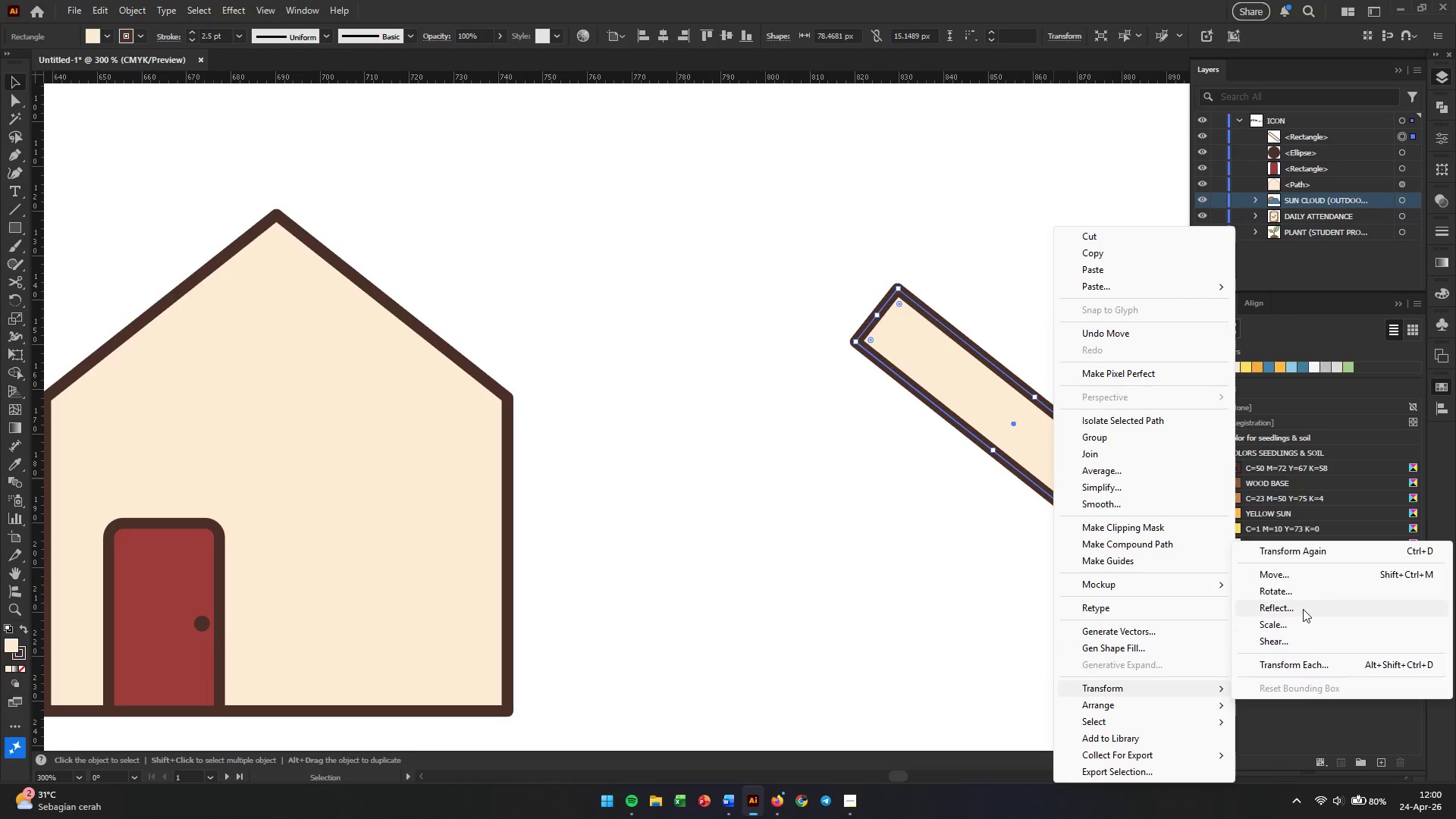 
left_click([1303, 606])
 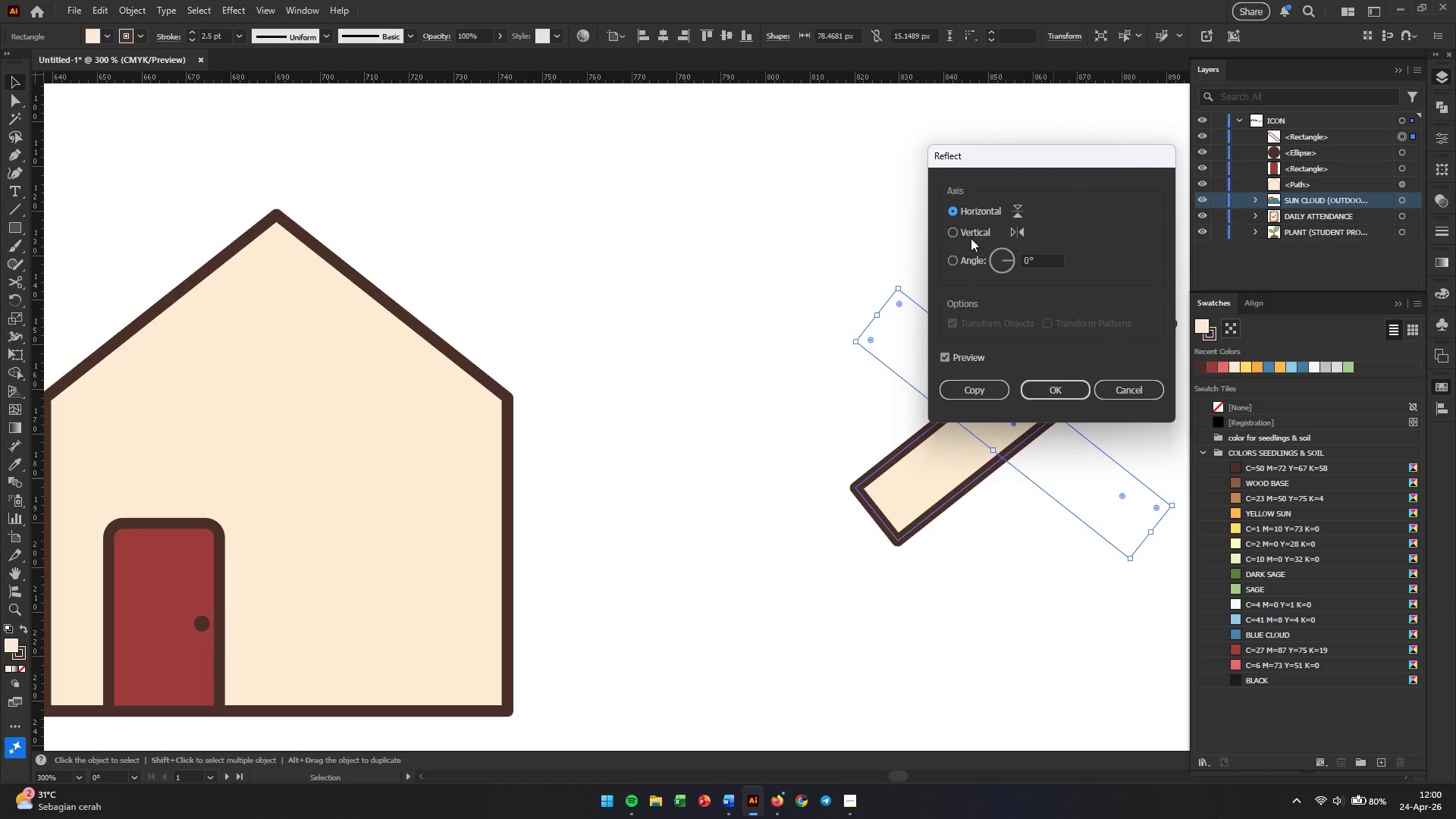 
left_click([968, 234])
 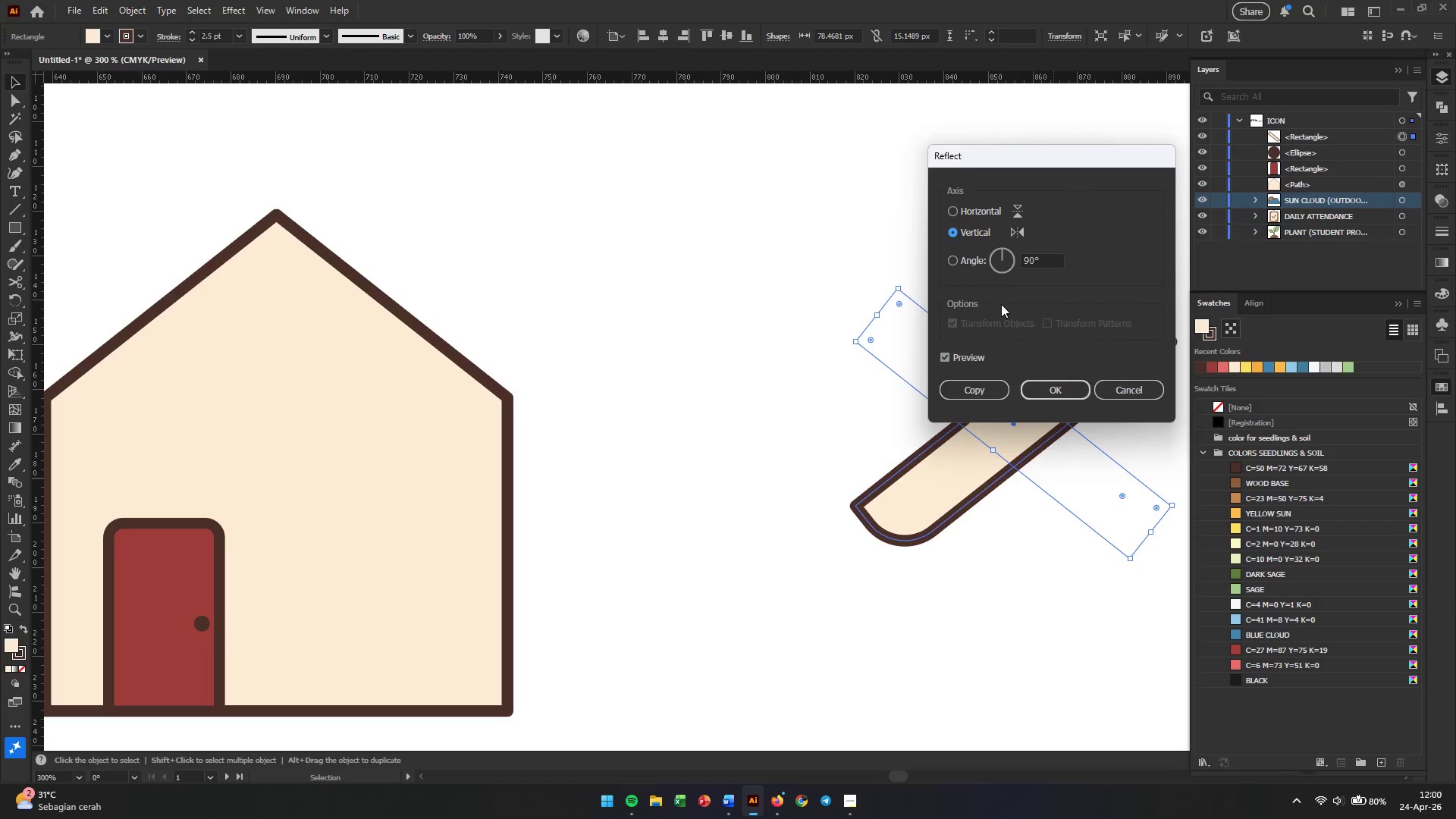 
left_click([984, 397])
 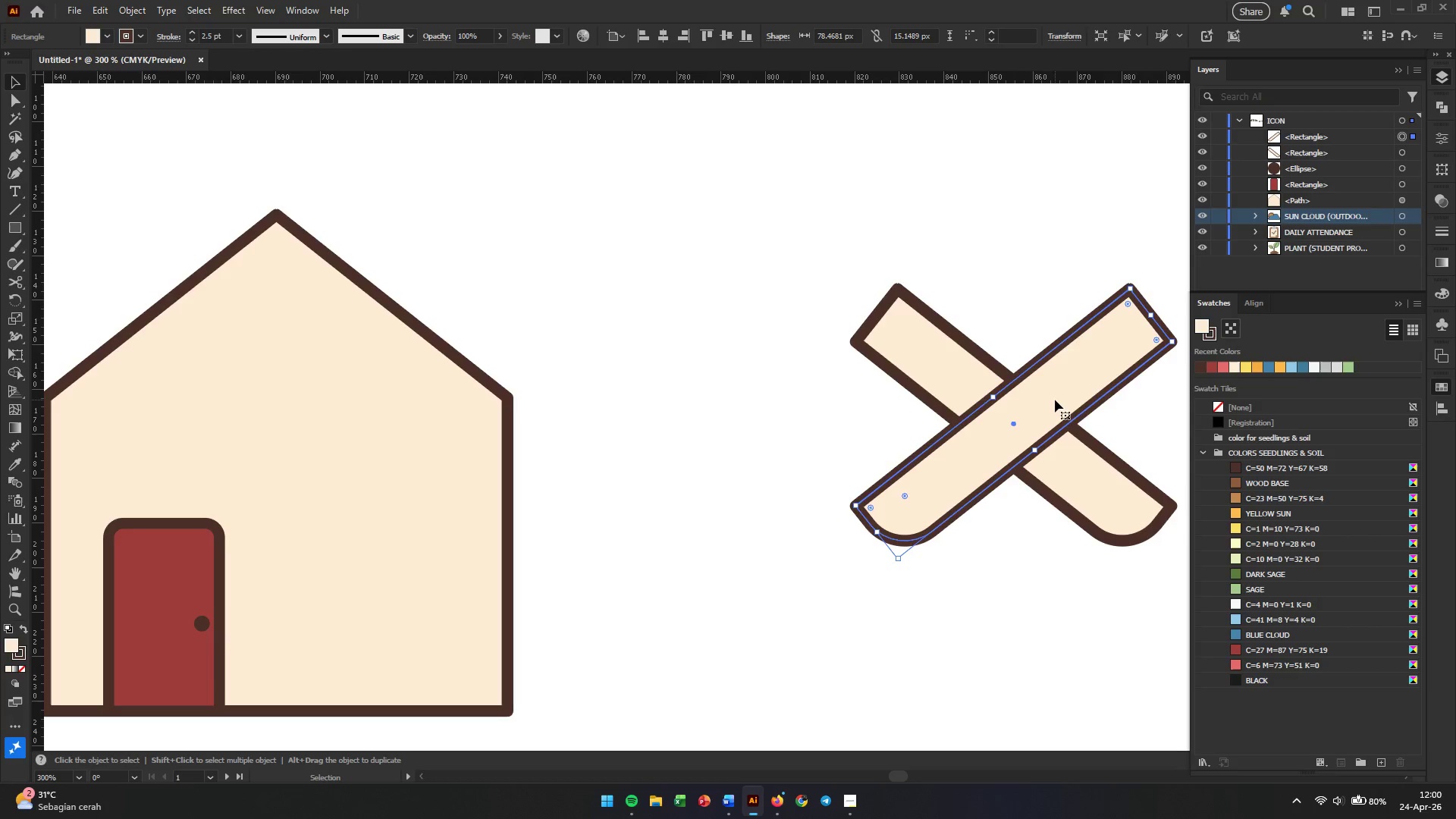 
left_click_drag(start_coordinate=[1063, 400], to_coordinate=[830, 401])
 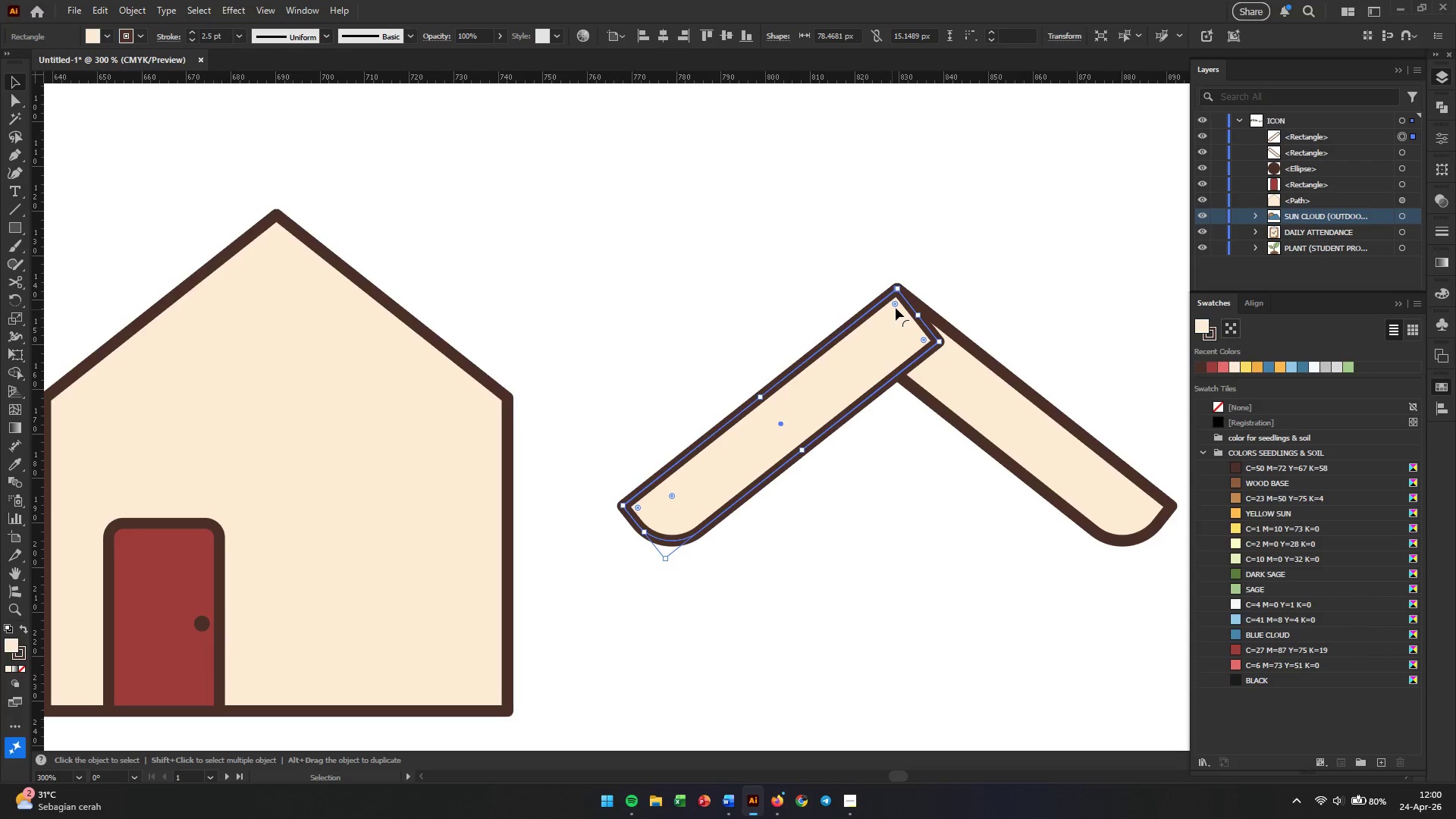 
hold_key(key=AltLeft, duration=1.17)
scroll: coordinate [905, 295], scroll_direction: up, amount: 3.0
 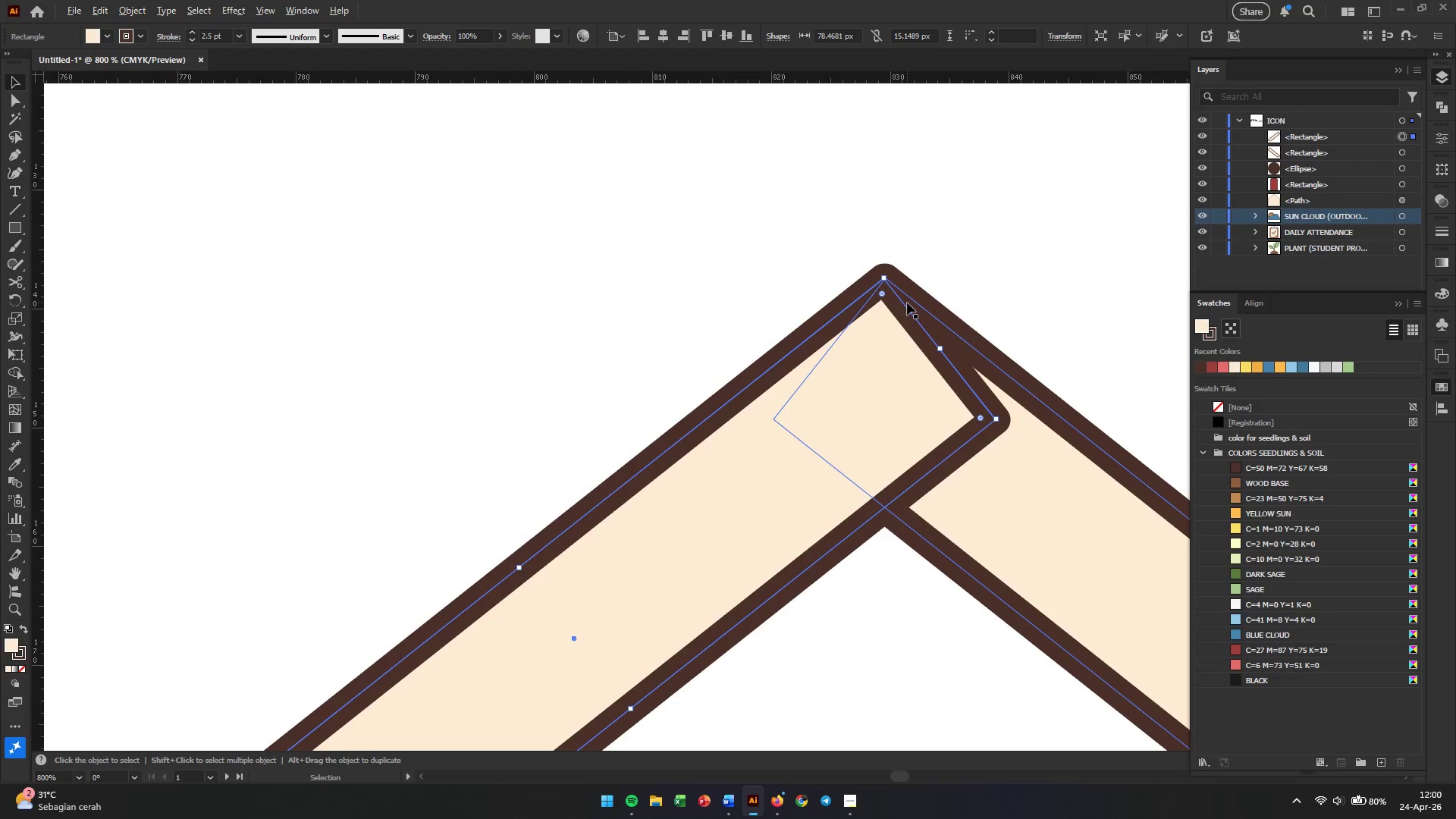 
hold_key(key=AltLeft, duration=0.72)
scroll: coordinate [908, 303], scroll_direction: down, amount: 4.0
 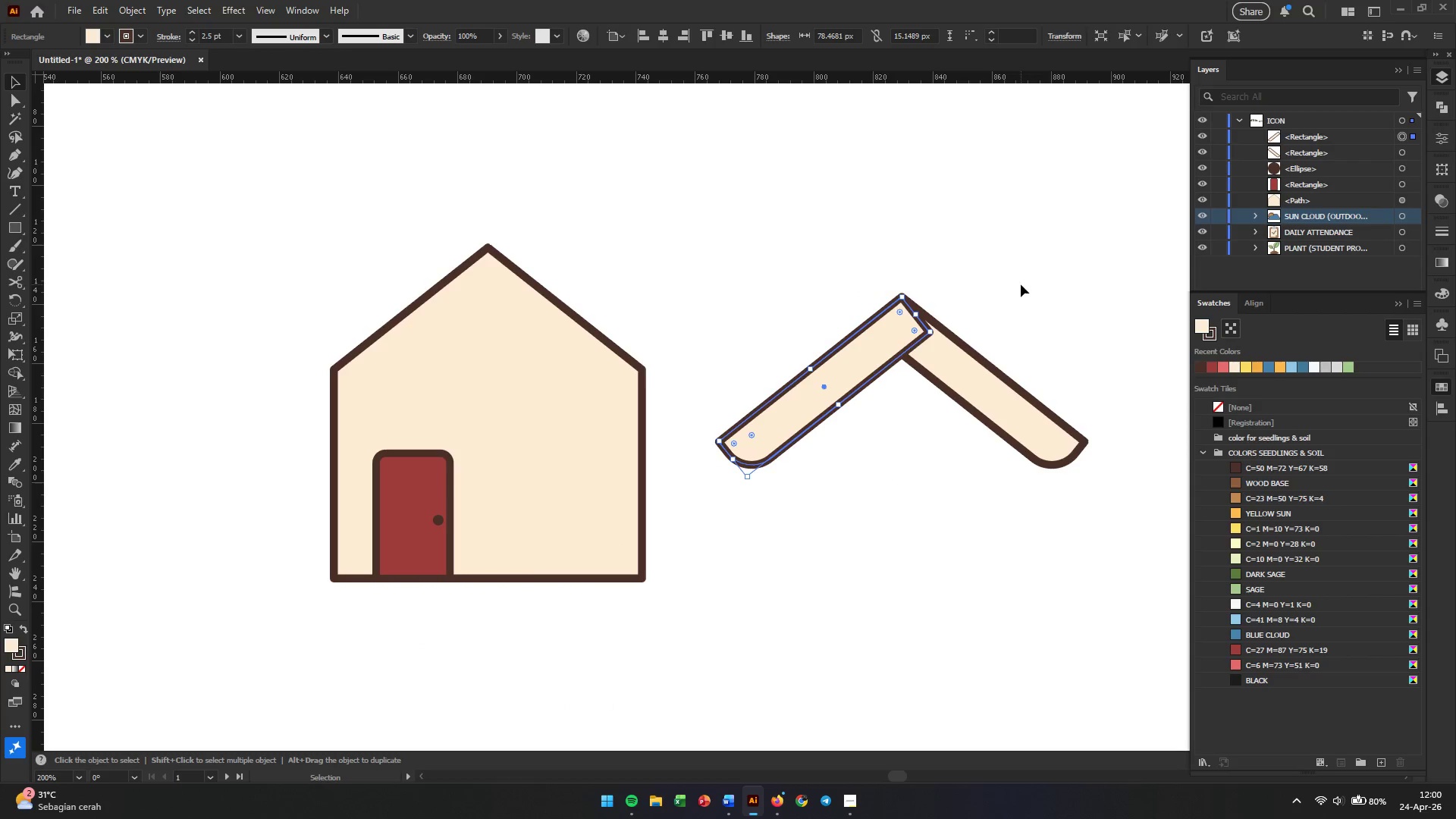 
left_click_drag(start_coordinate=[1021, 284], to_coordinate=[829, 420])
 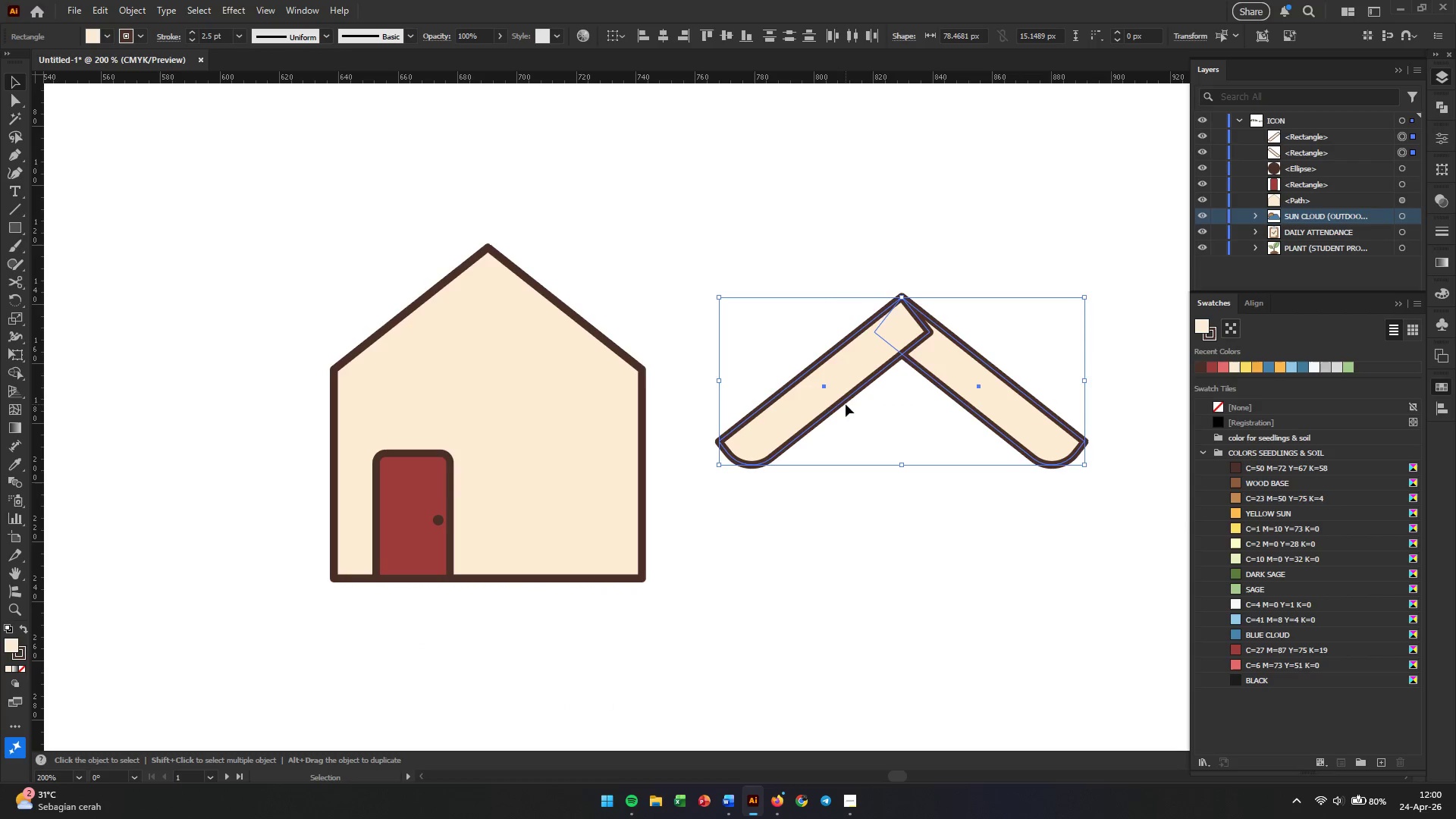 
key(Control+G)
 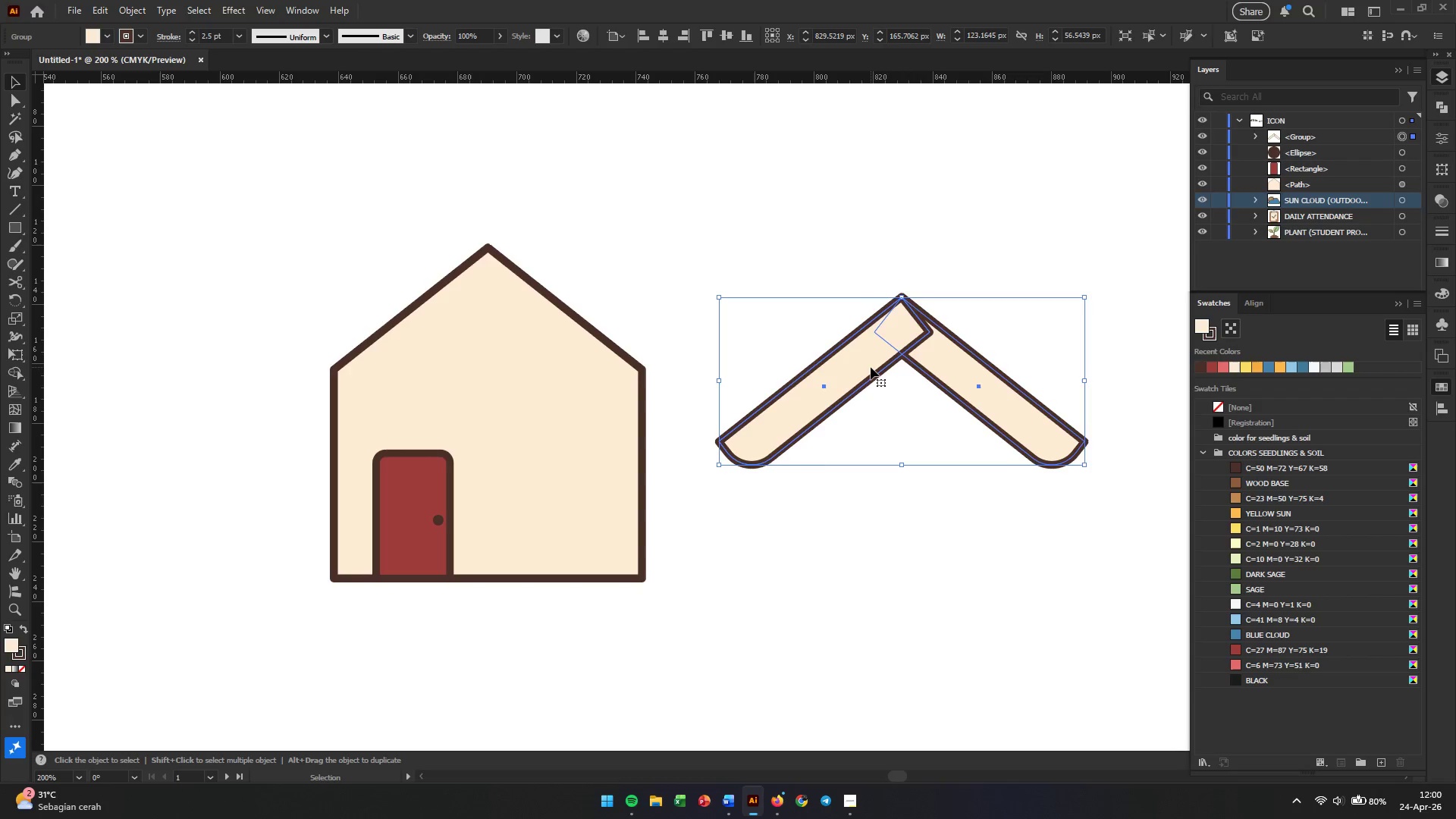 
left_click_drag(start_coordinate=[871, 367], to_coordinate=[458, 278])
 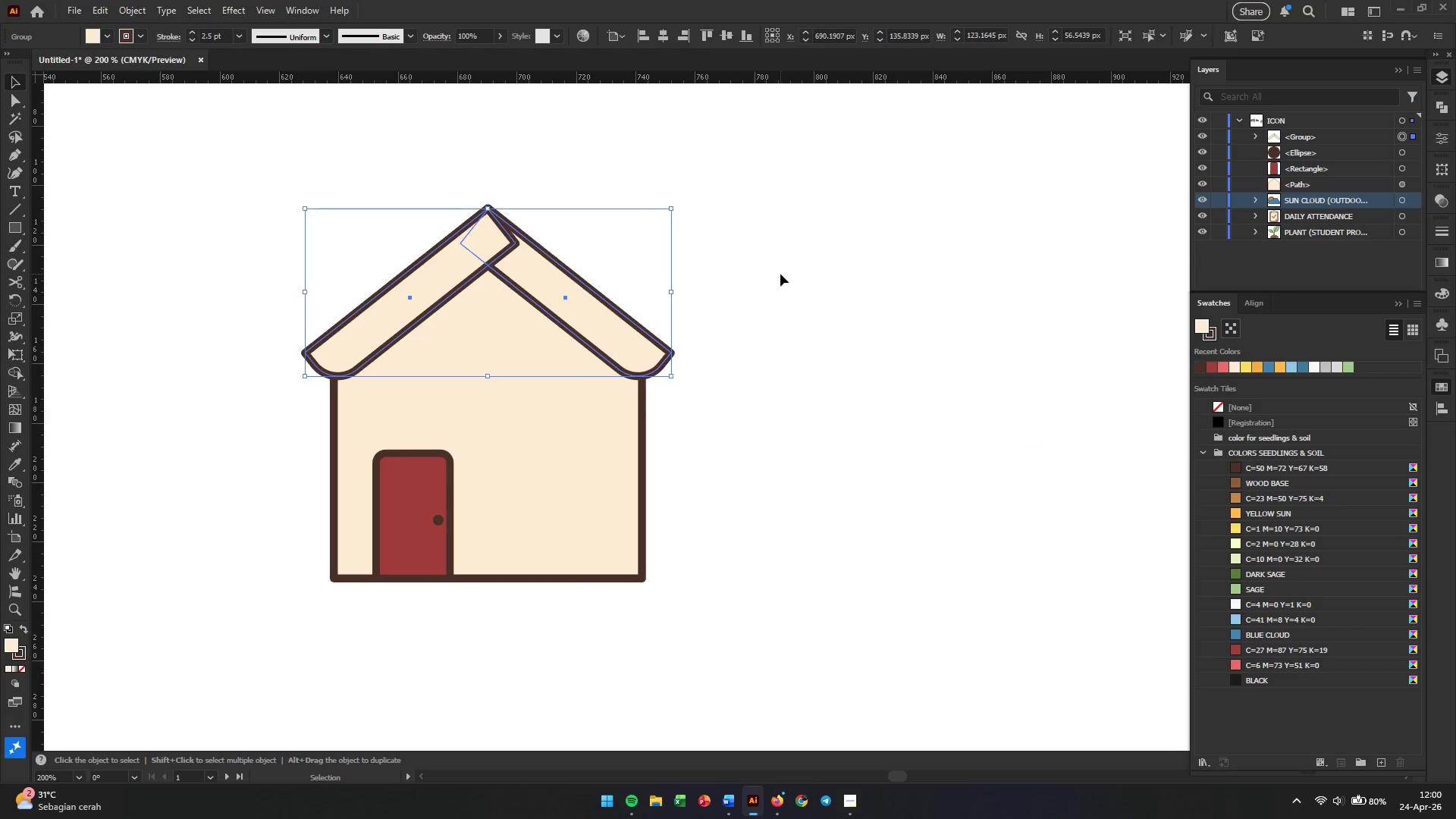 
left_click([780, 274])
 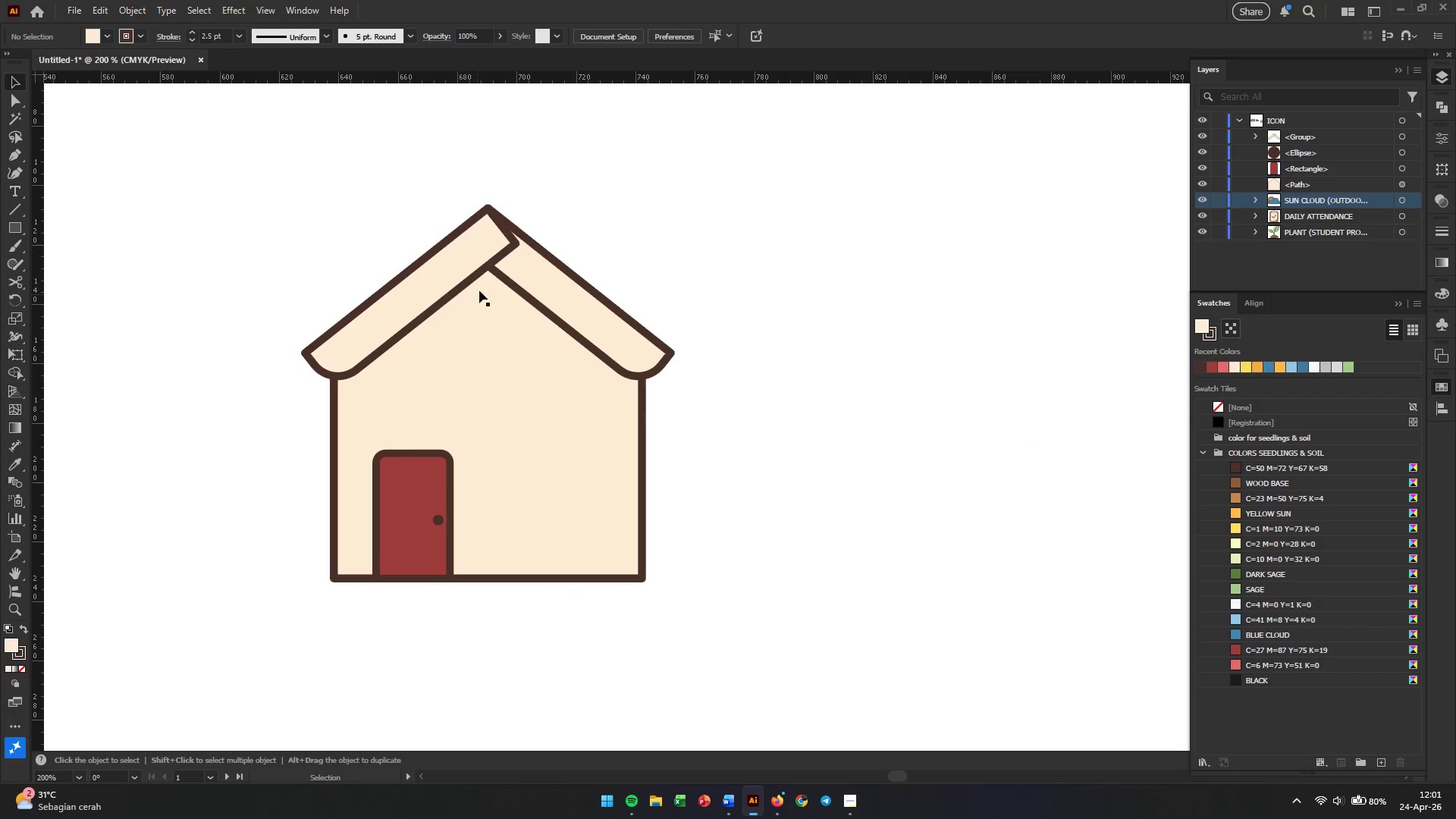 
left_click_drag(start_coordinate=[576, 301], to_coordinate=[1048, 410])
 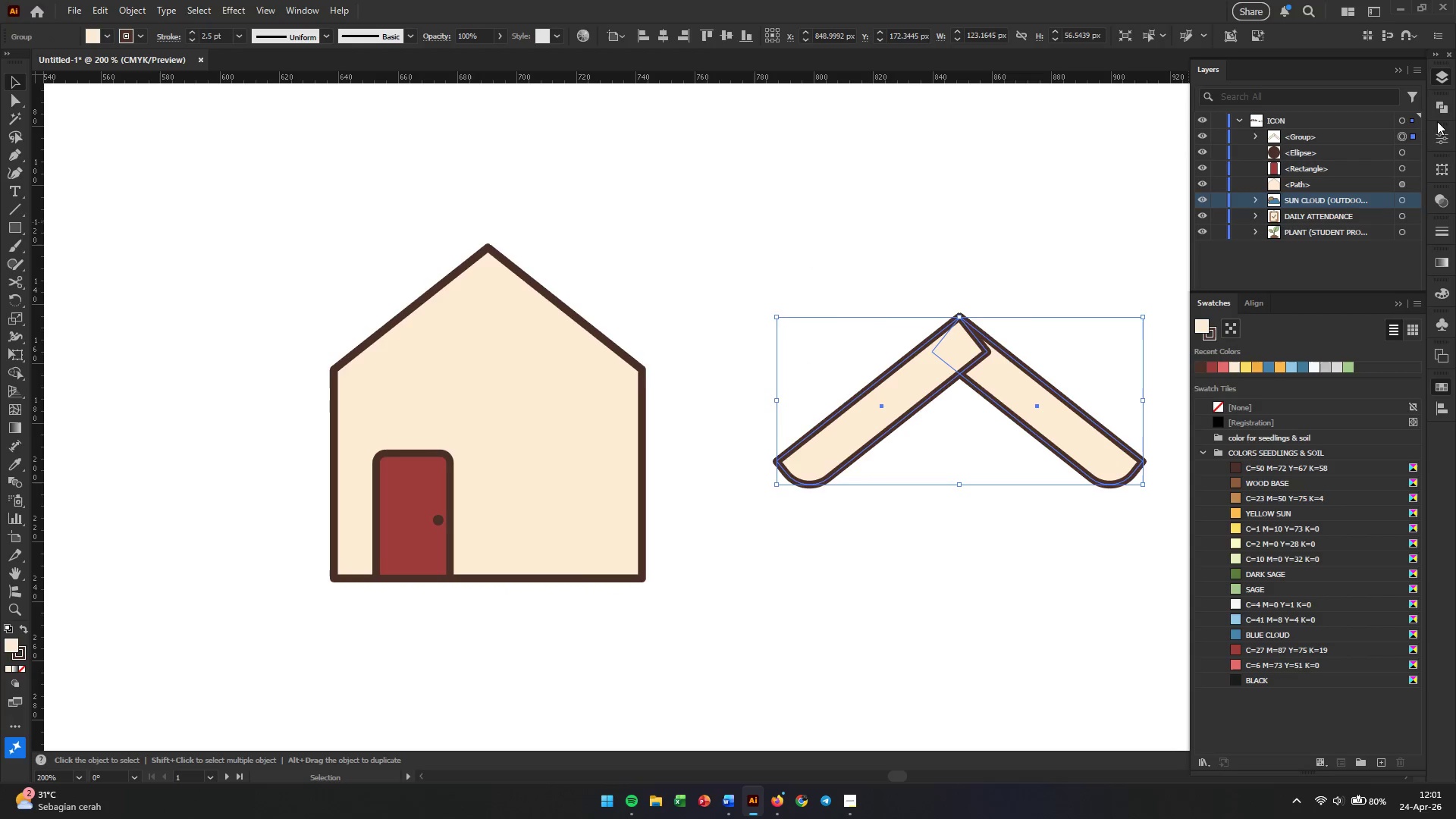 
left_click([1441, 103])
 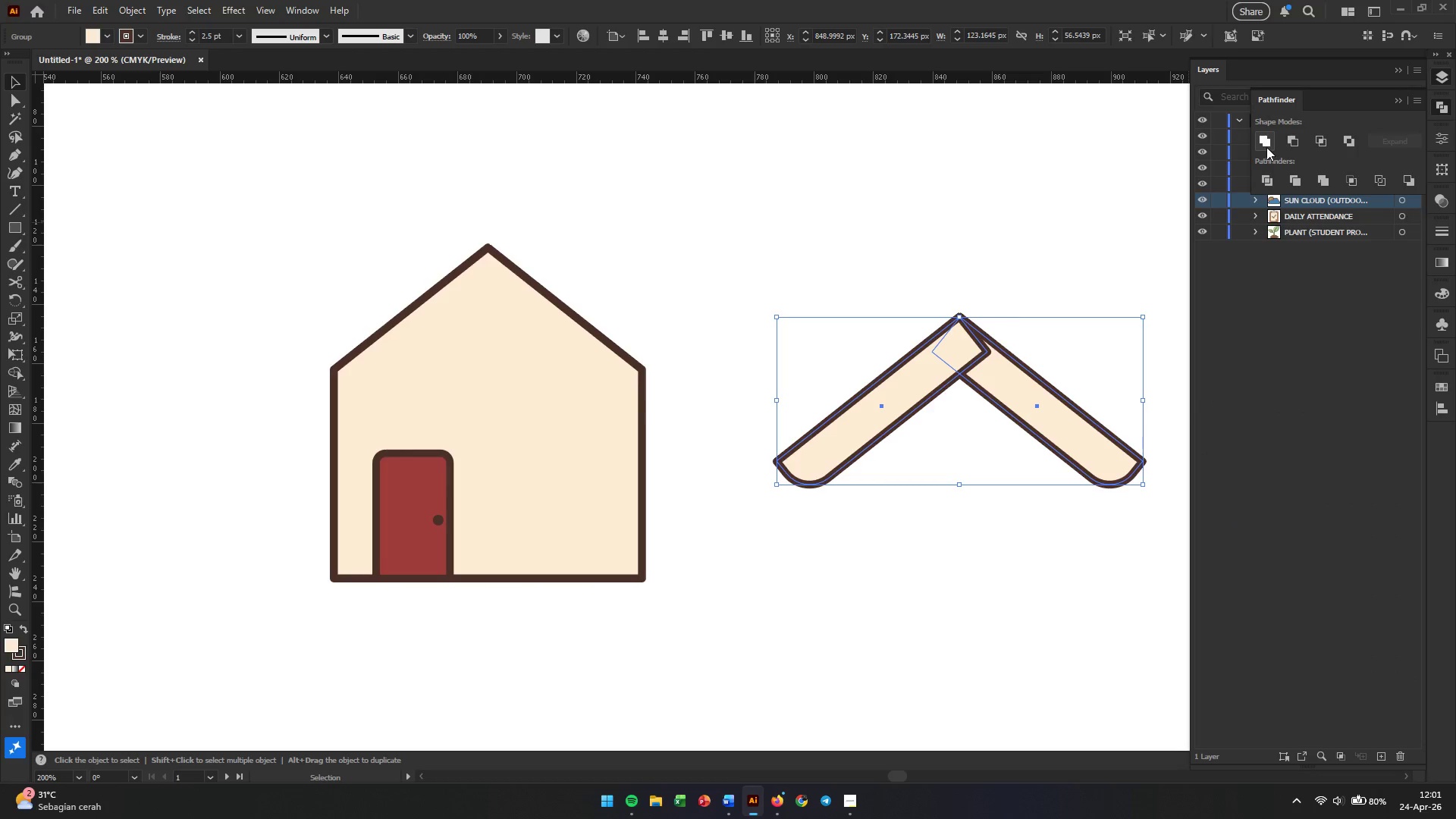 
left_click([1266, 147])
 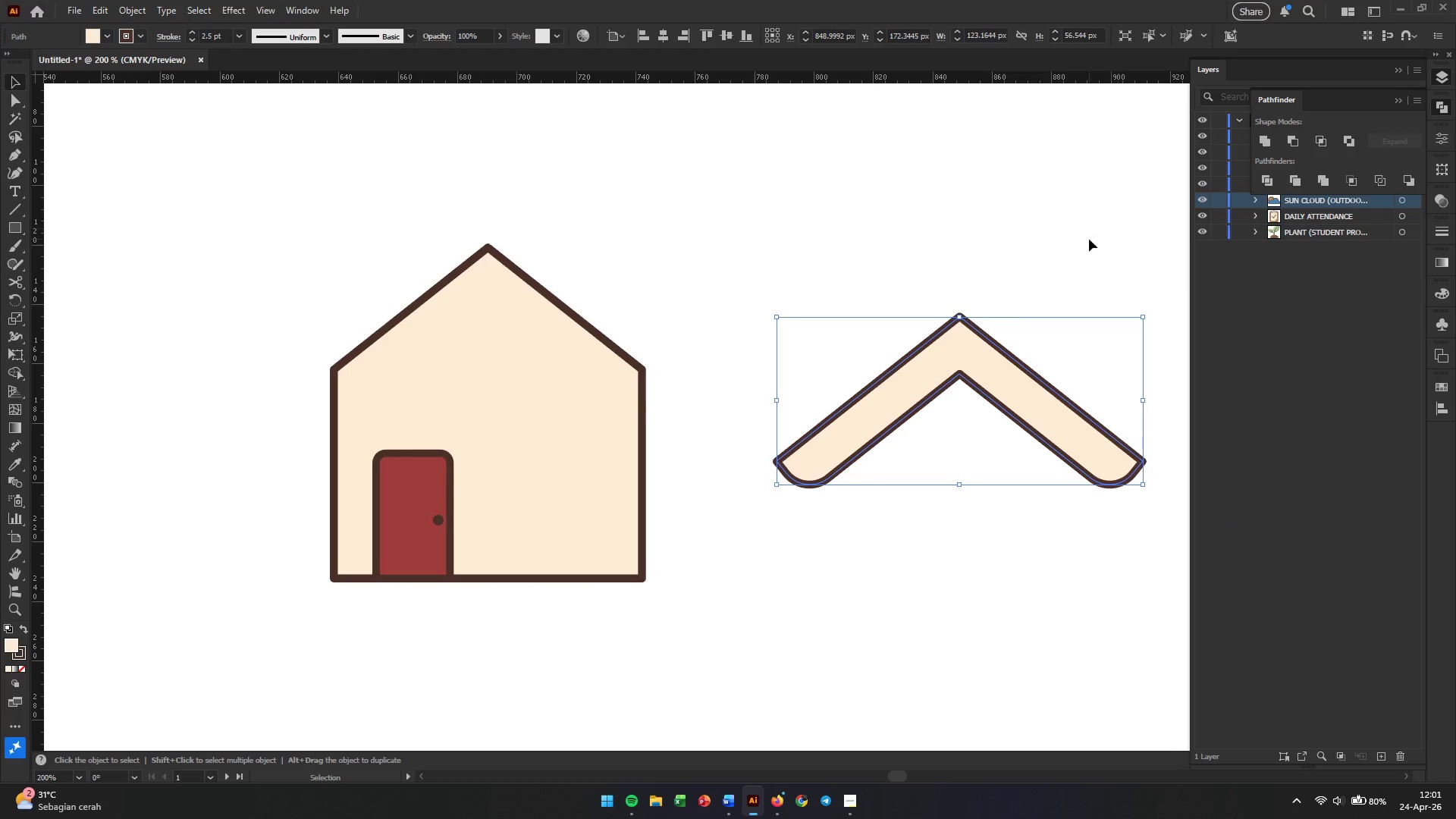 
left_click([1057, 240])
 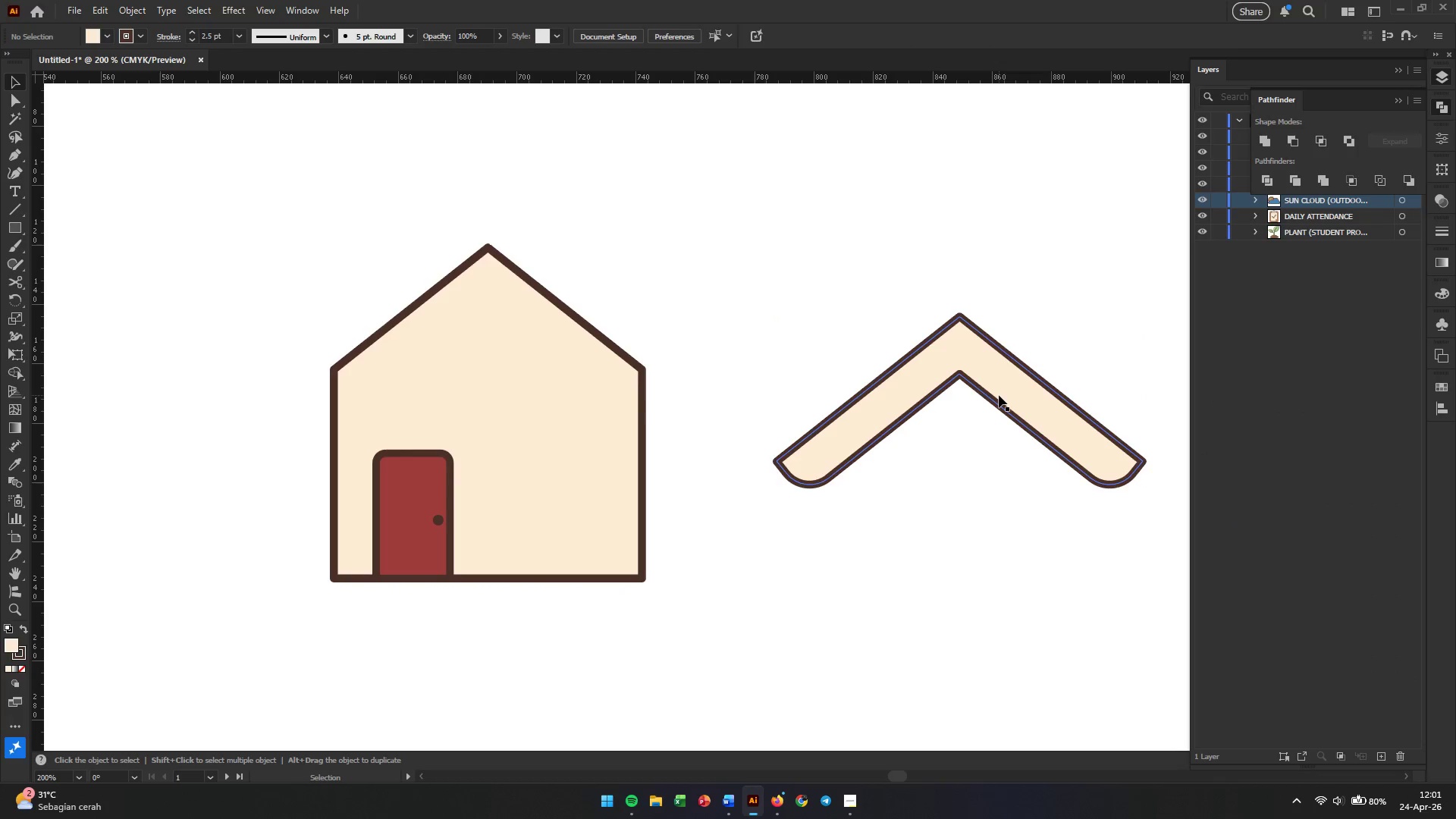 
left_click([999, 395])
 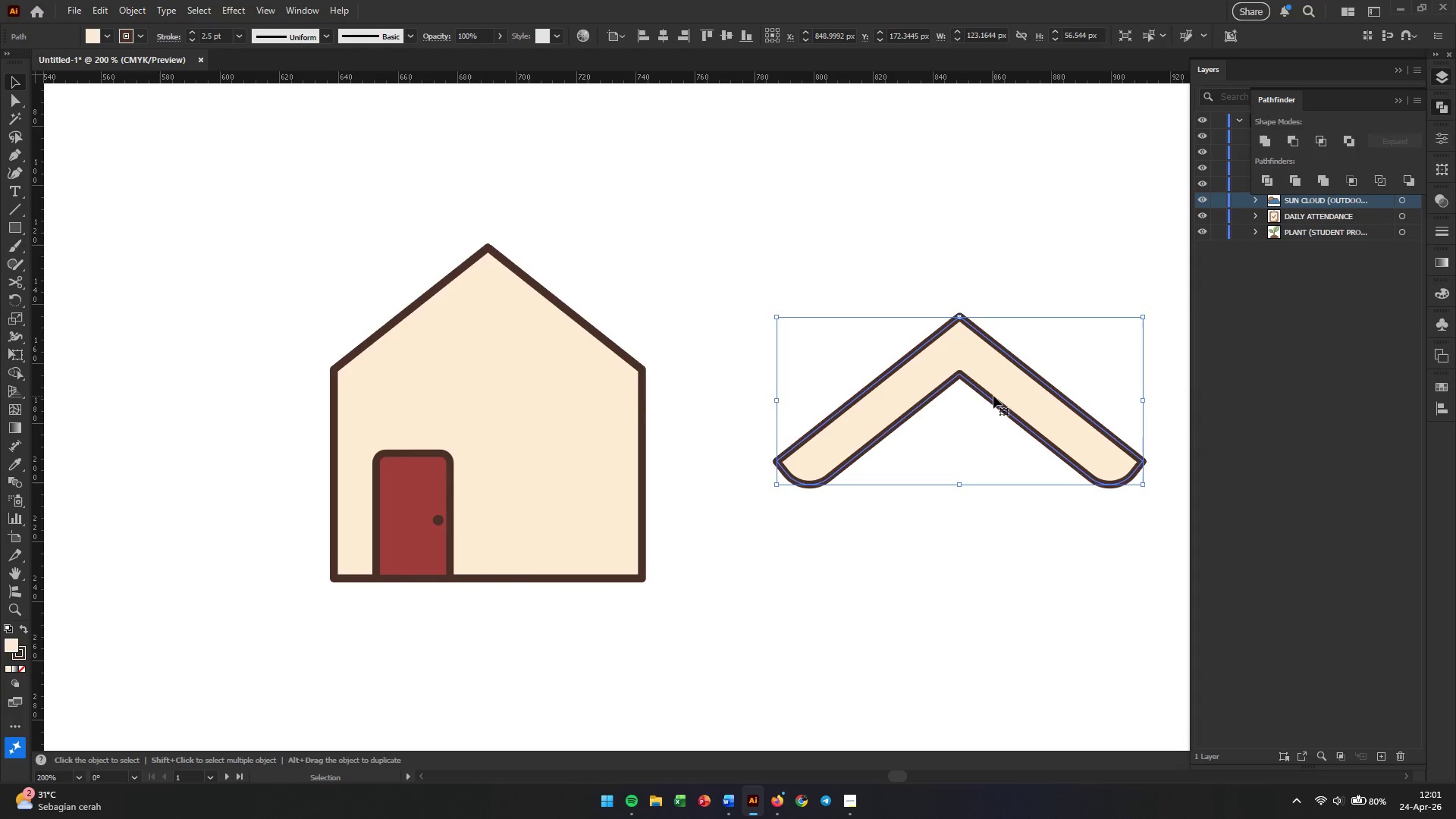 
key(I)
 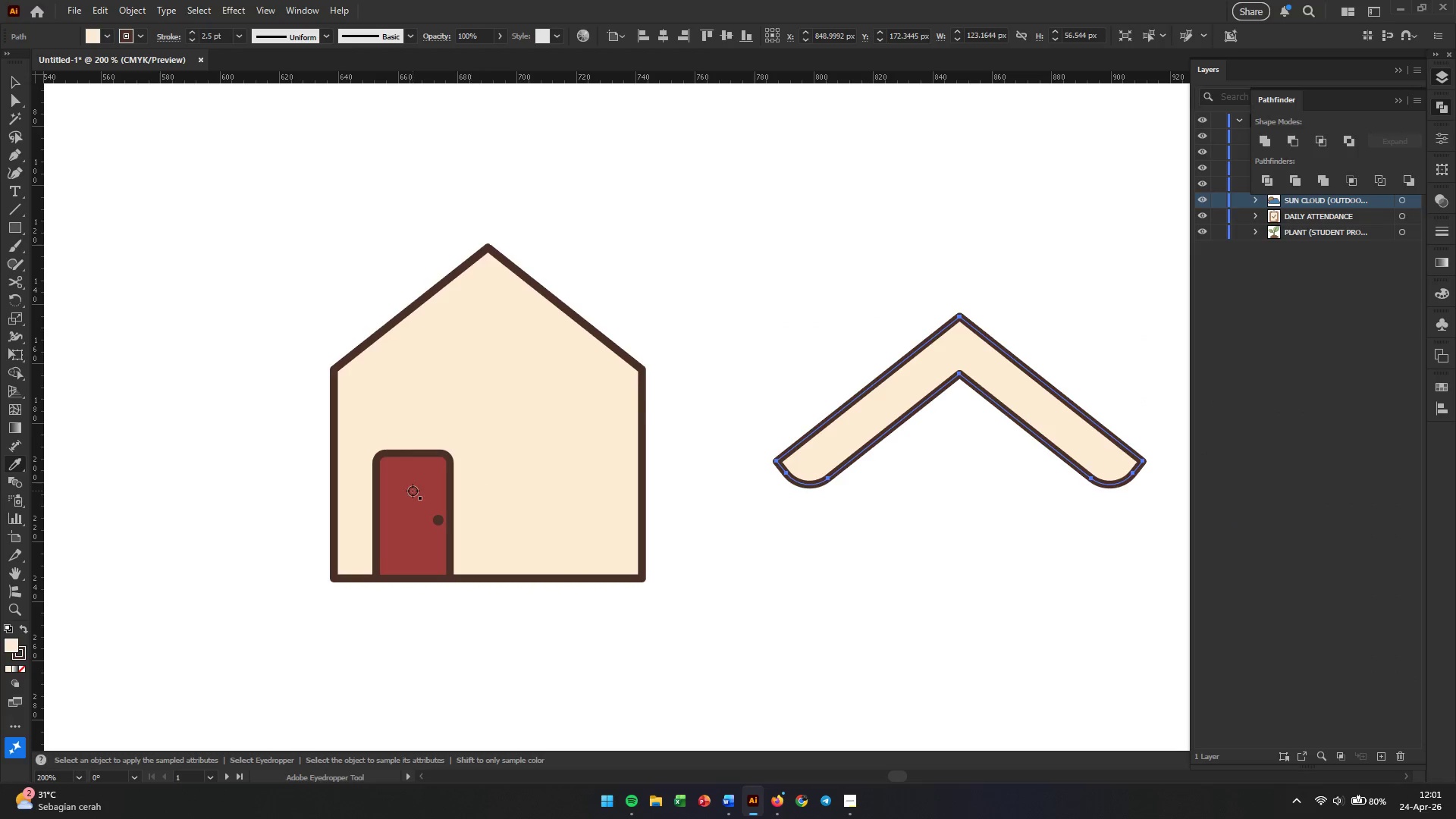 
left_click([401, 495])
 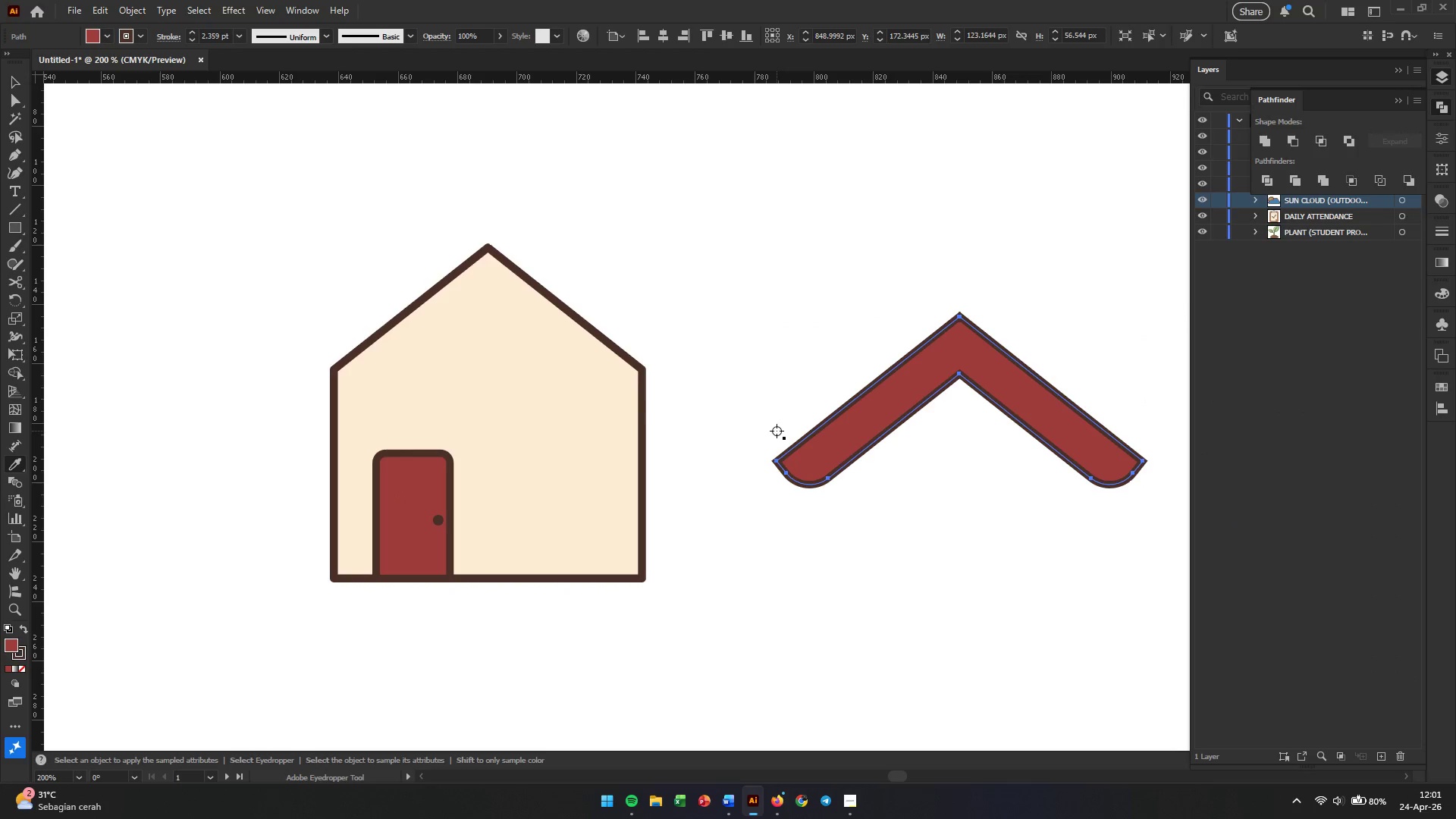 
key(V)
 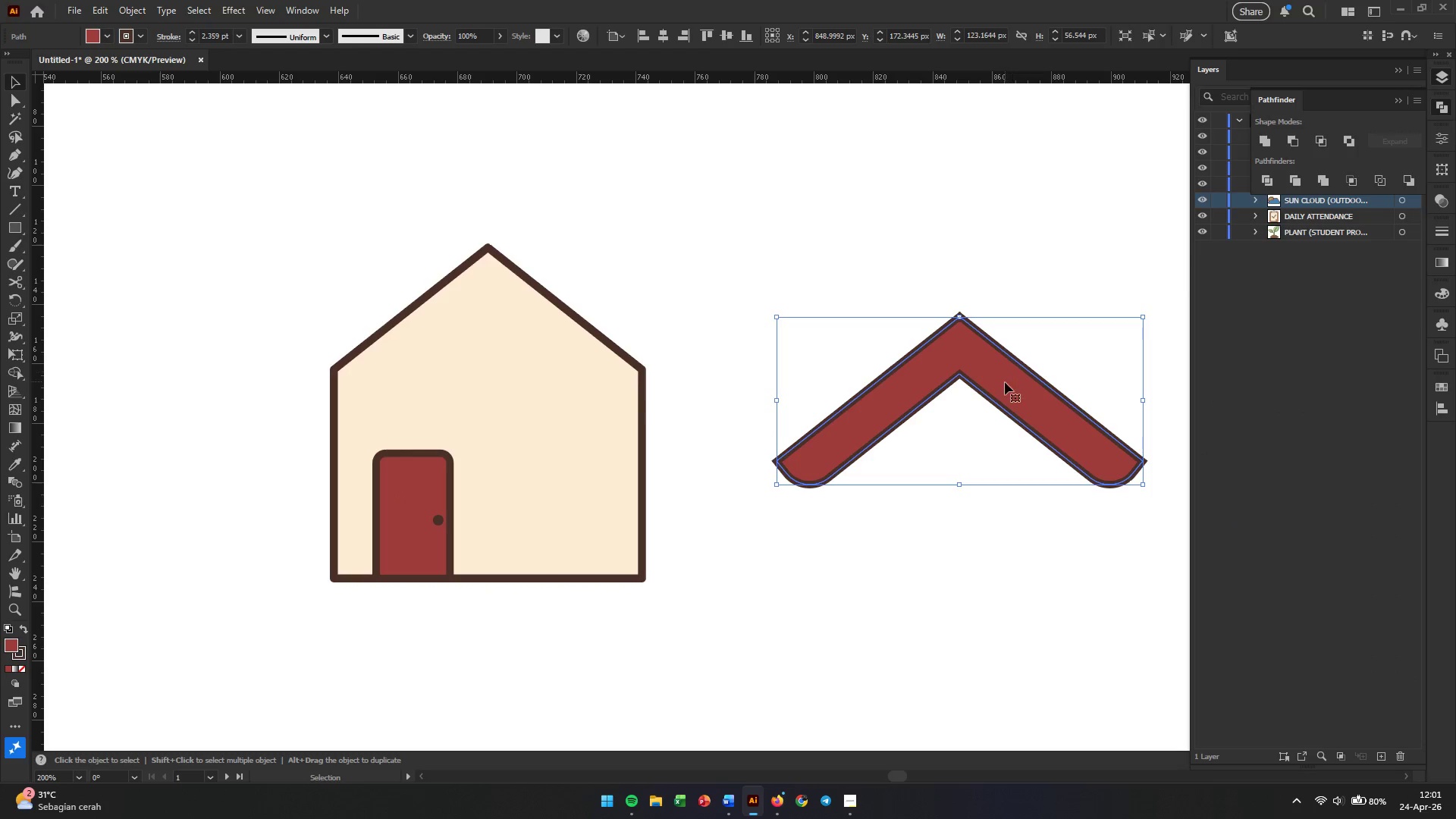 
left_click_drag(start_coordinate=[1003, 384], to_coordinate=[527, 267])
 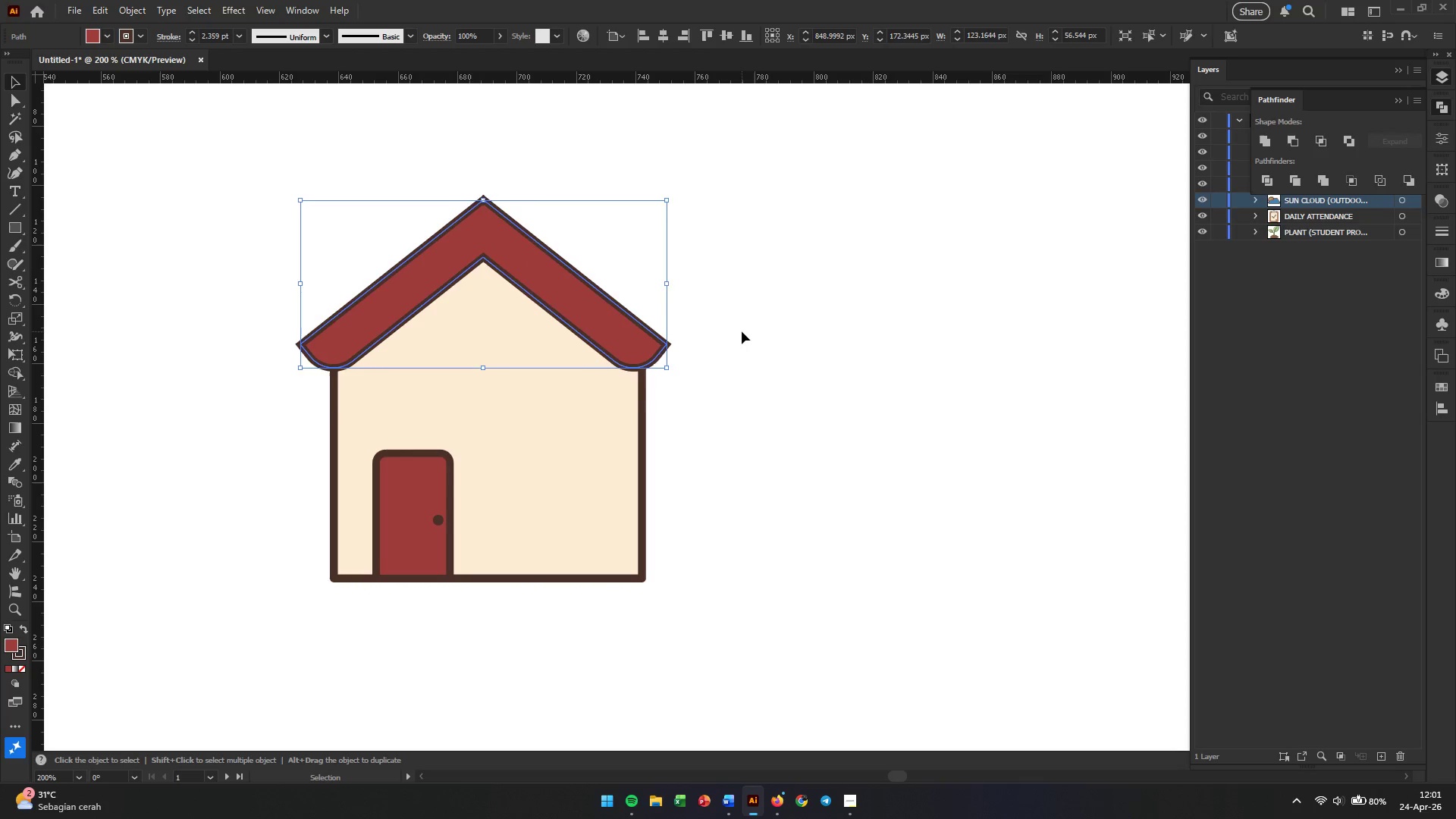 
left_click([742, 334])
 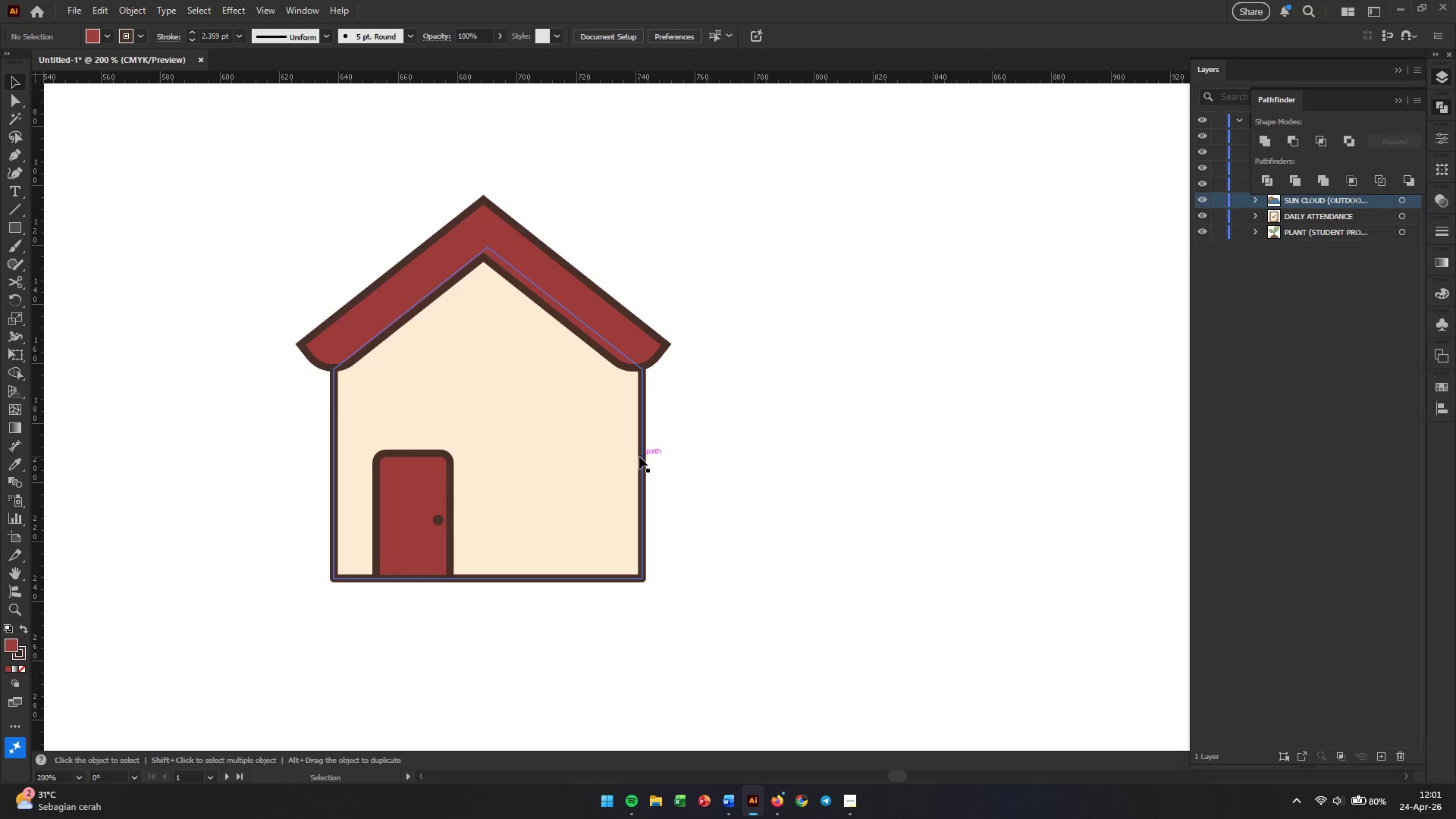 
hold_key(key=AltLeft, duration=3.28)
scroll: coordinate [650, 468], scroll_direction: down, amount: 4.0
 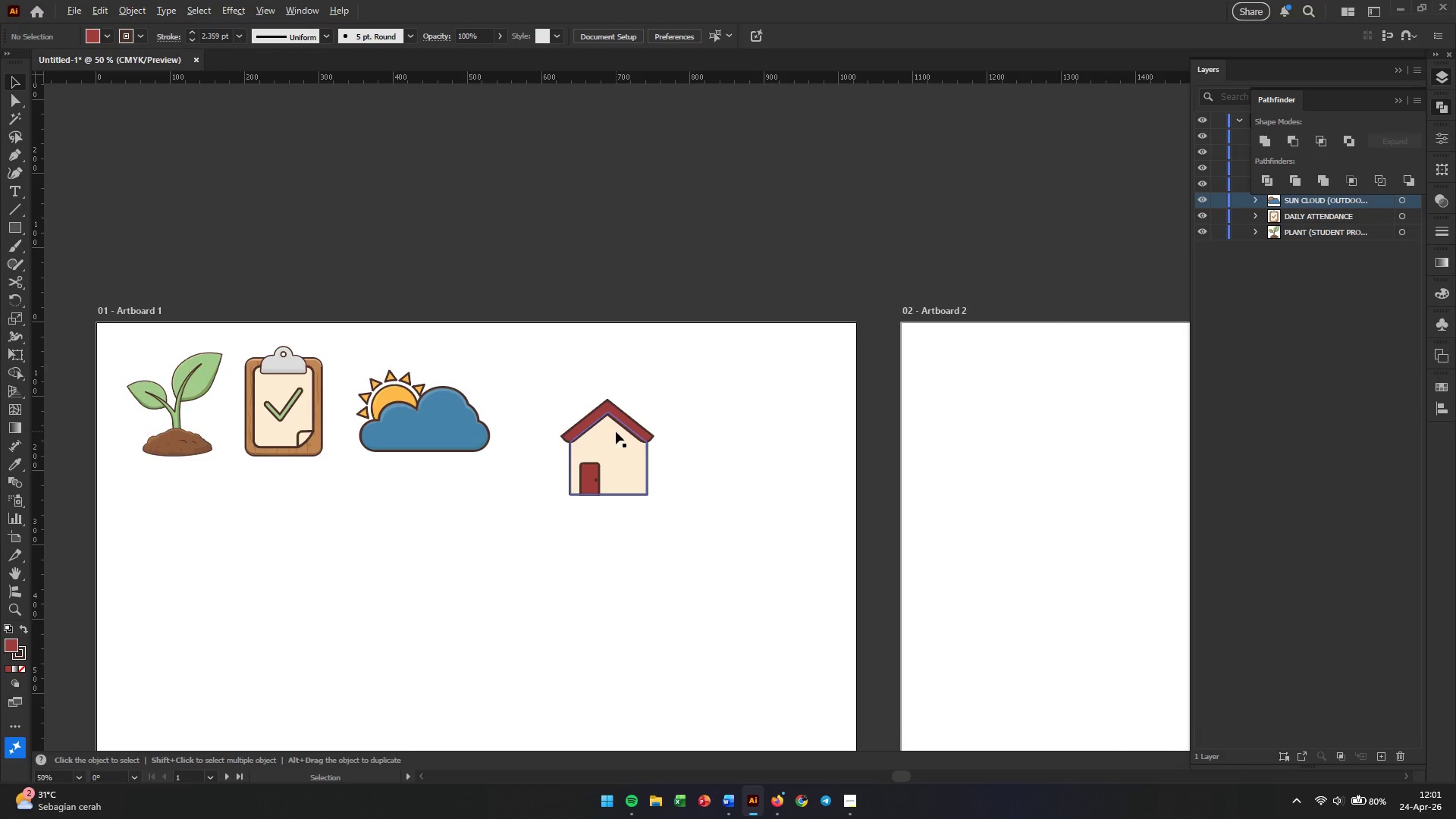 
scroll: coordinate [616, 431], scroll_direction: up, amount: 3.0
 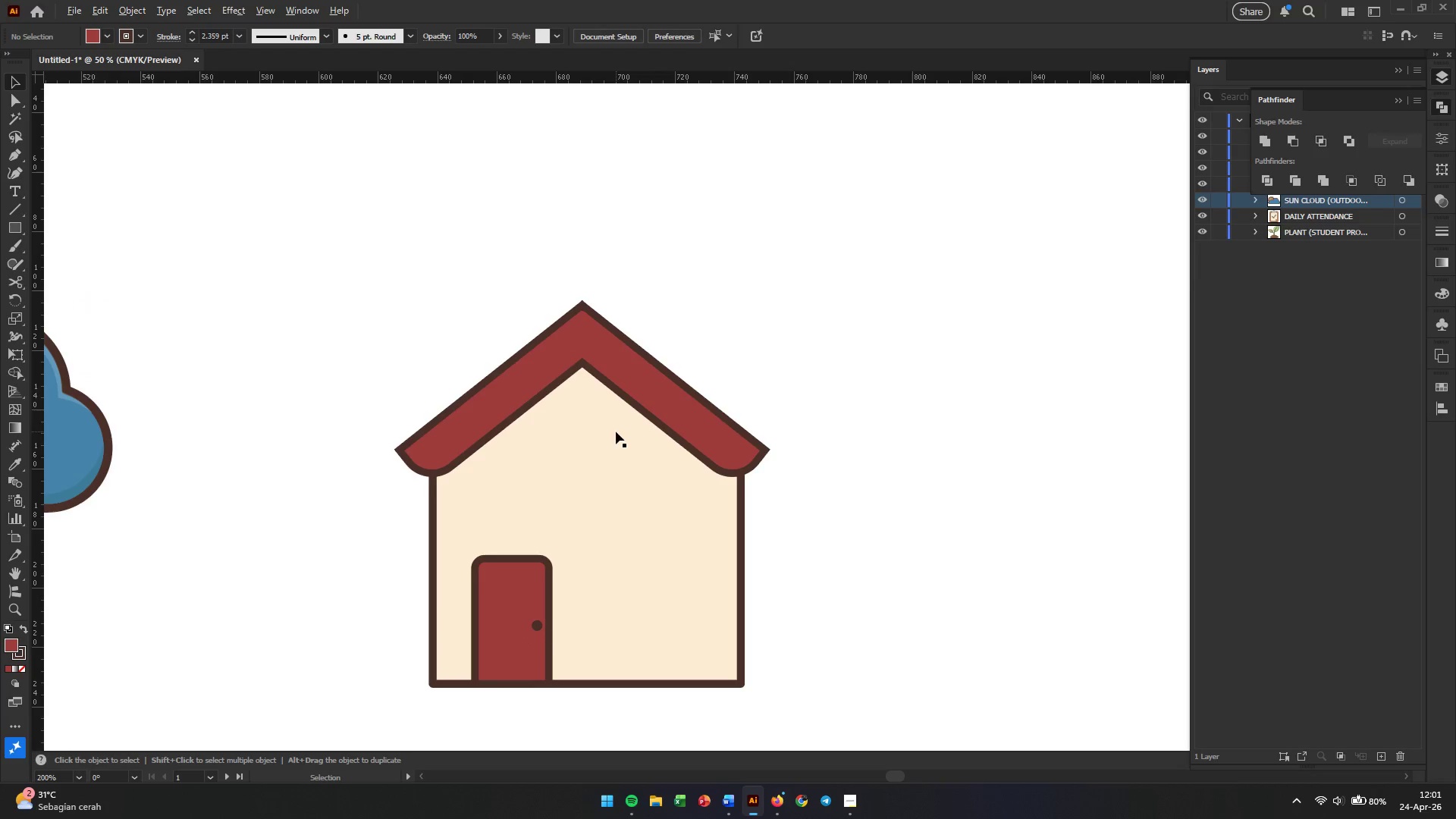 
left_click([759, 334])
 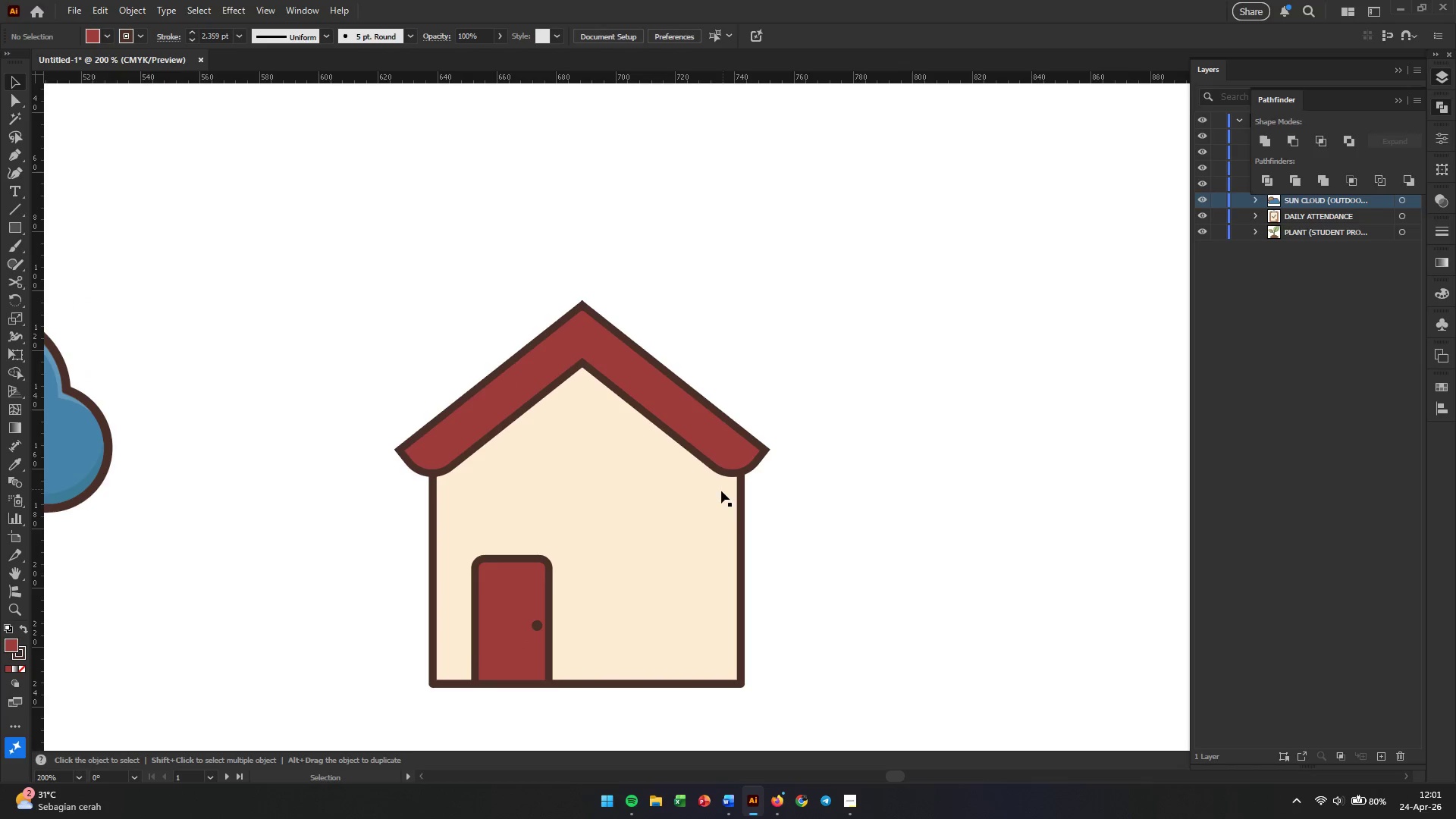 
left_click([526, 585])
 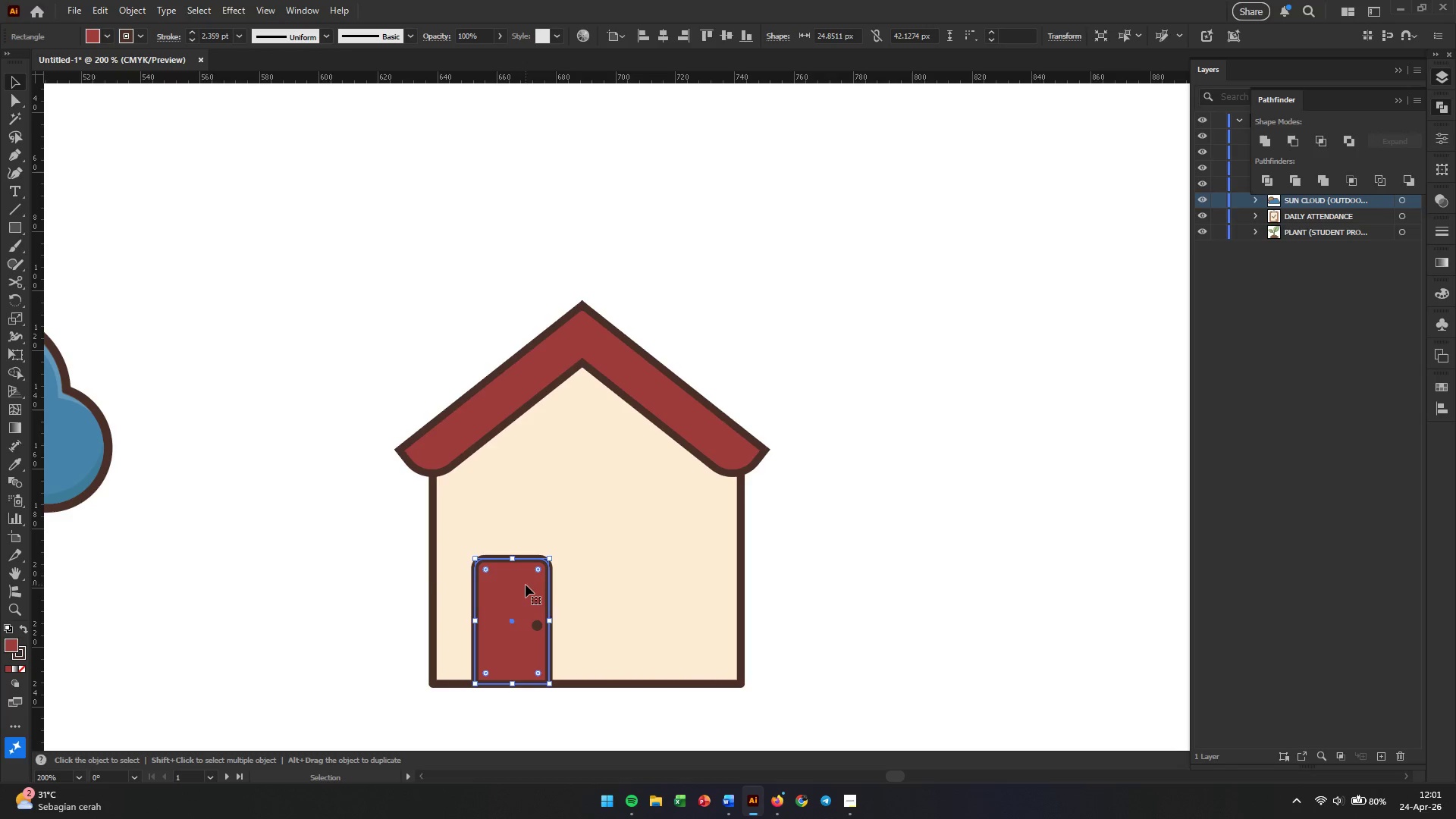 
hold_key(key=AltLeft, duration=1.03)
left_click_drag(start_coordinate=[526, 585], to_coordinate=[479, 227])
 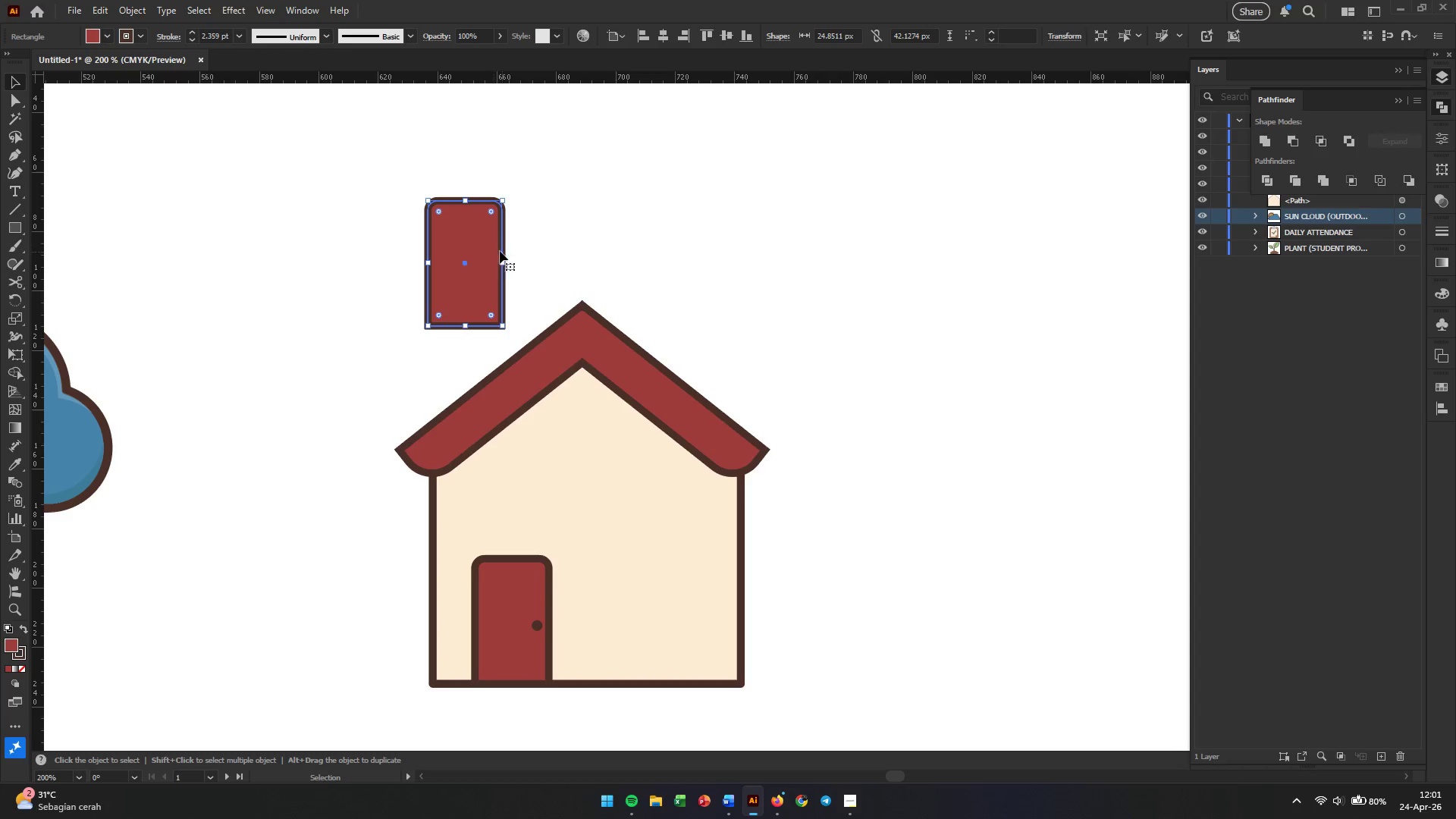 
left_click([623, 231])
 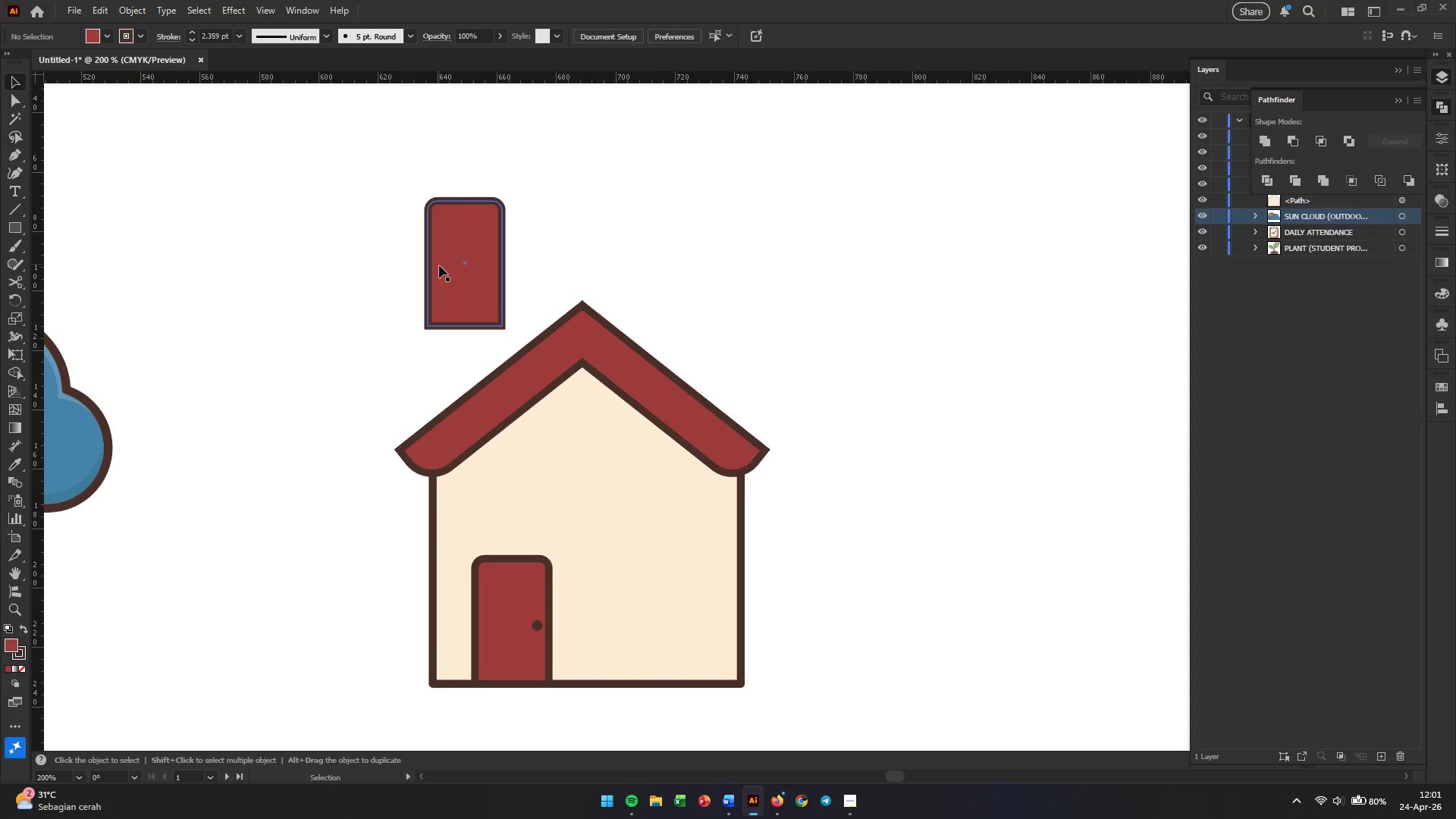 
left_click([441, 265])
 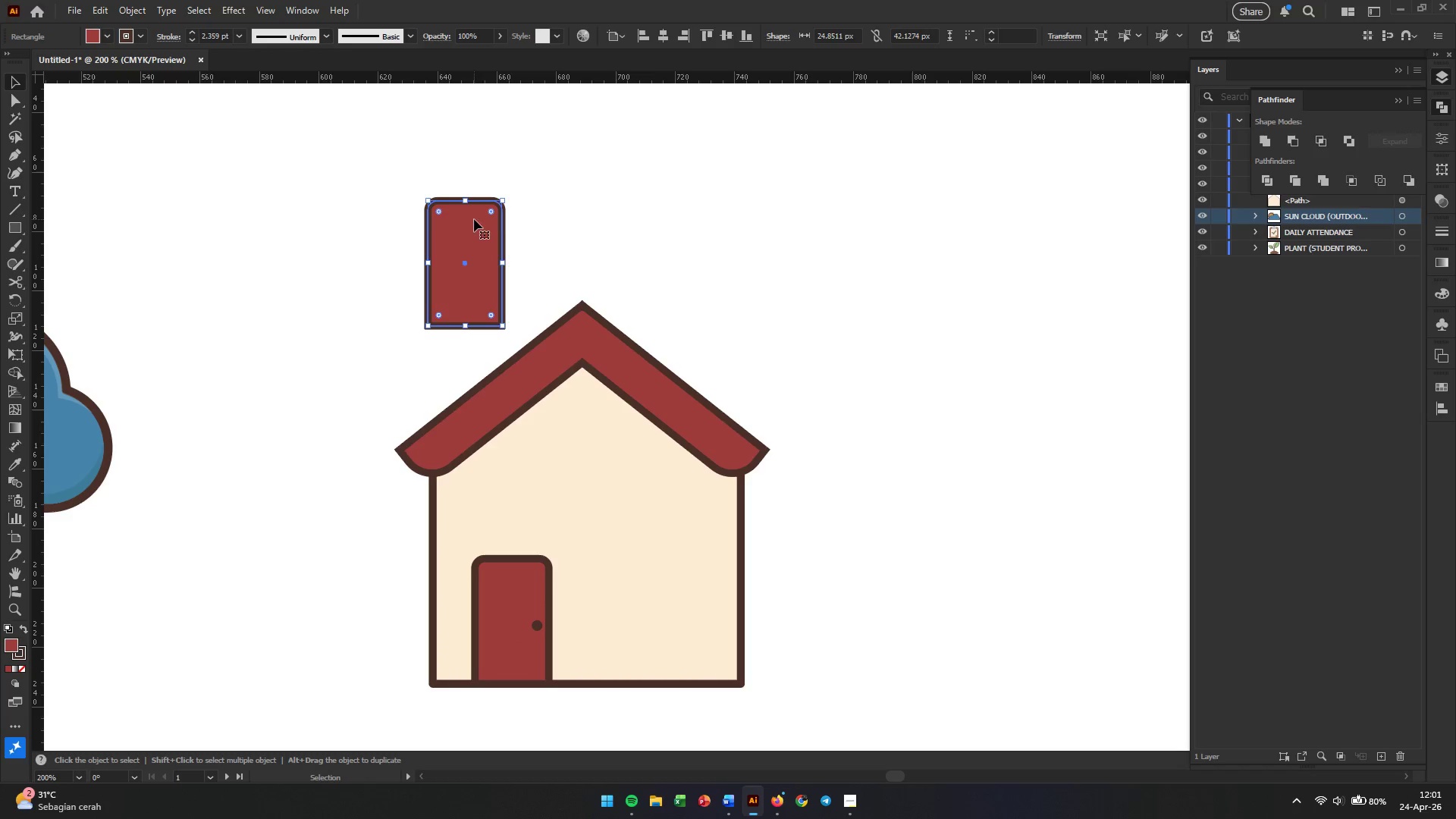 
hold_key(key=AltLeft, duration=0.45)
scroll: coordinate [480, 200], scroll_direction: up, amount: 4.0
 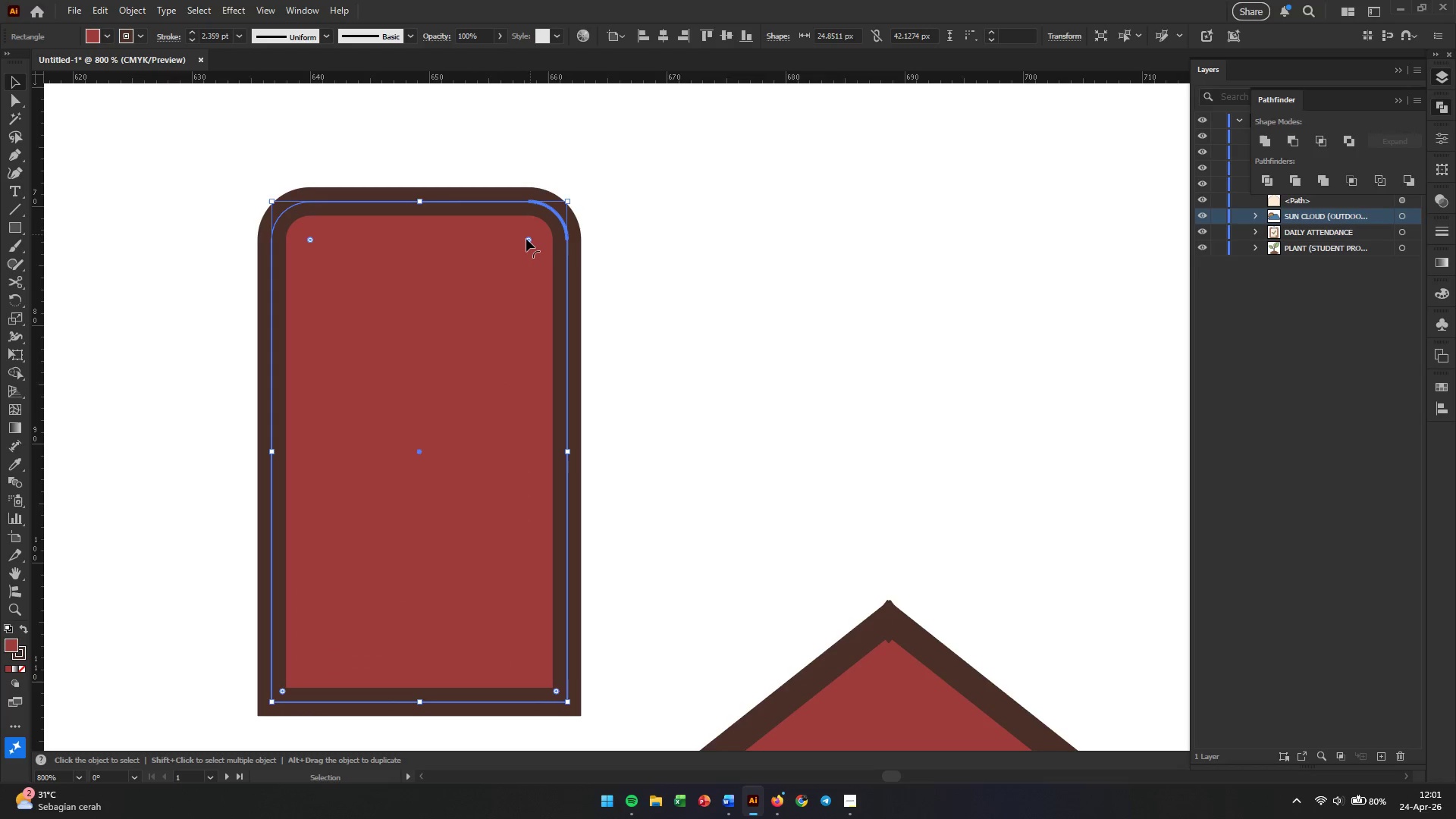 
left_click([526, 239])
 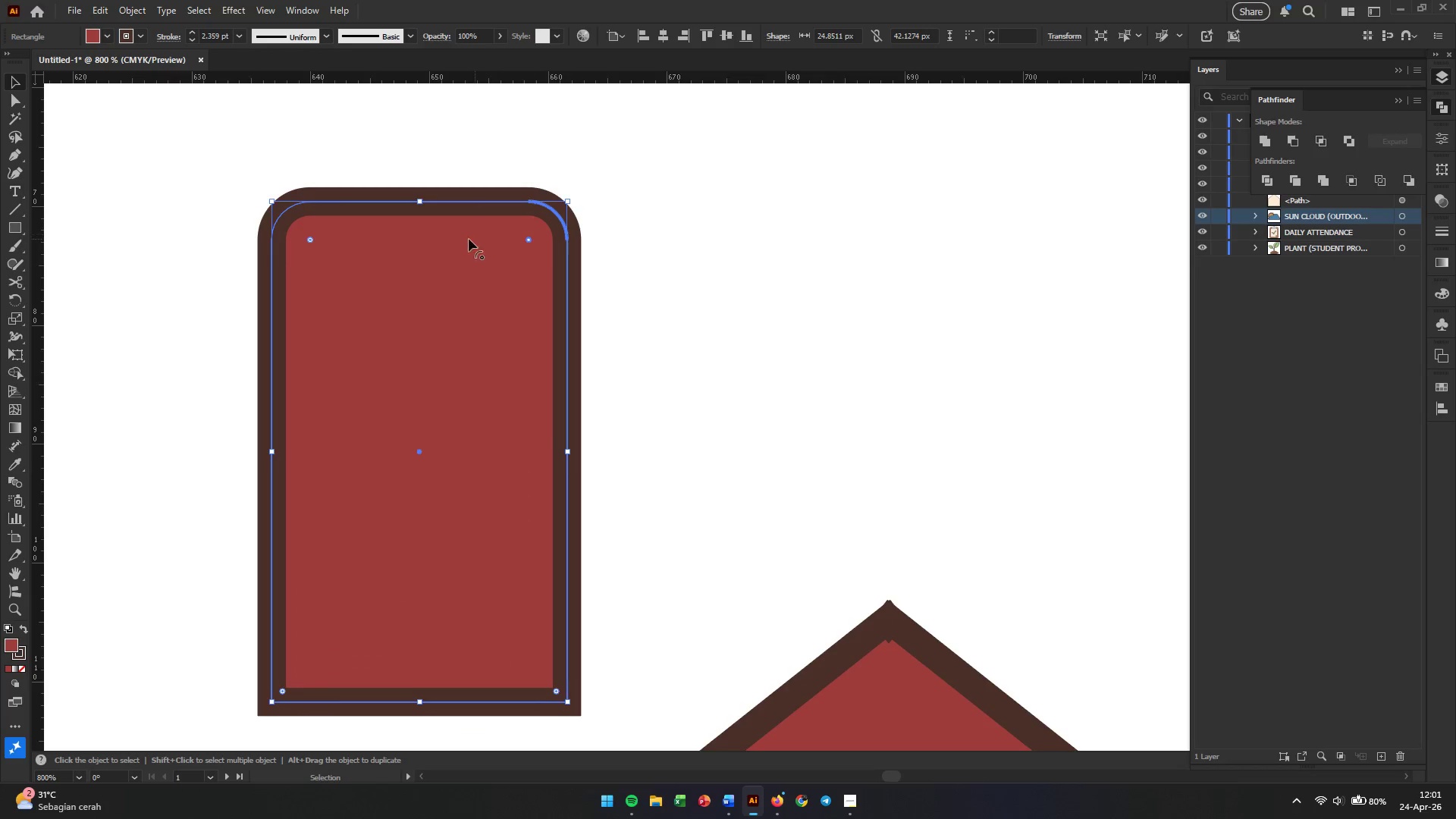 
hold_key(key=ShiftLeft, duration=1.12)
left_click([311, 238])
 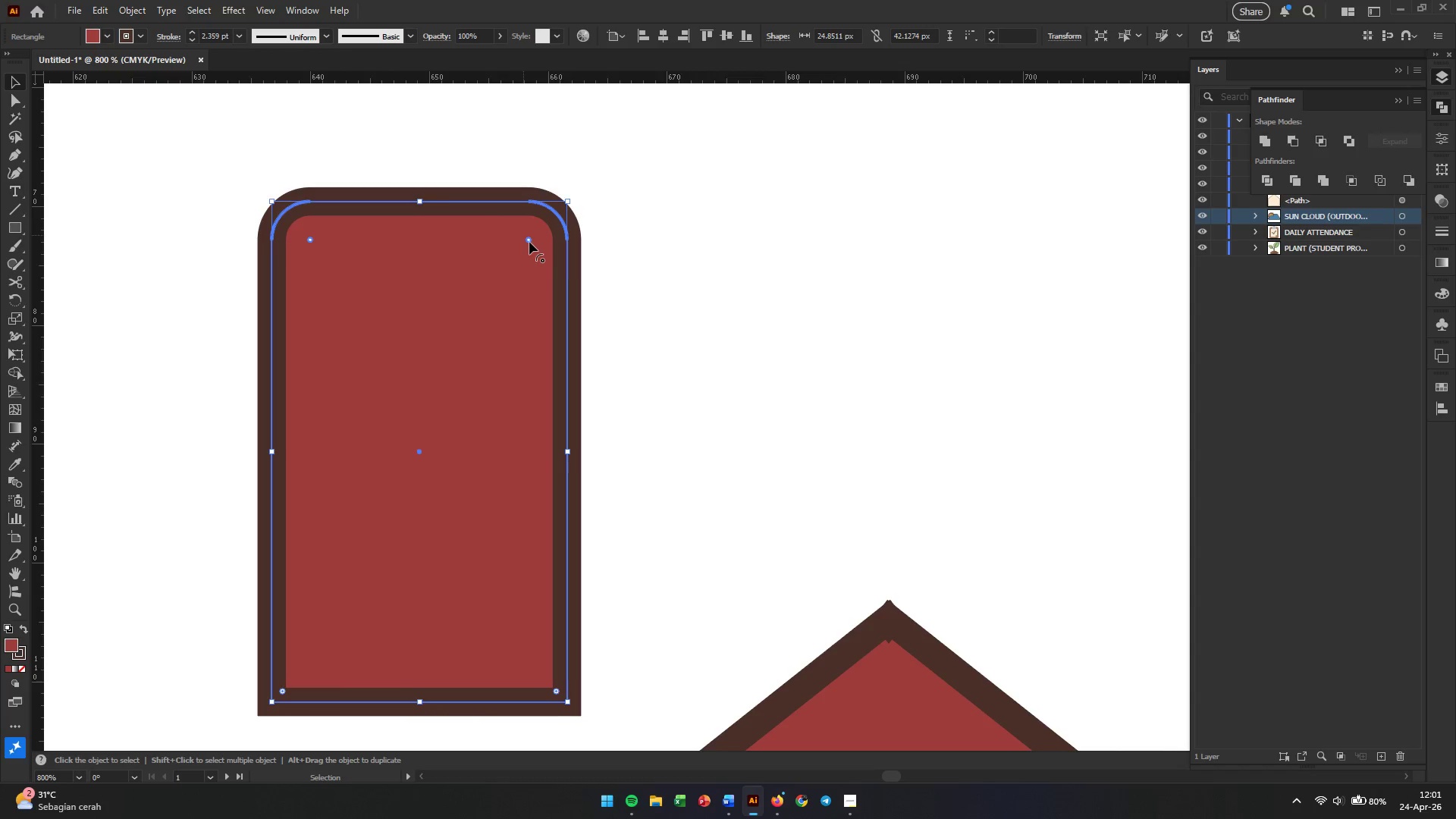 
left_click_drag(start_coordinate=[529, 242], to_coordinate=[544, 242])
 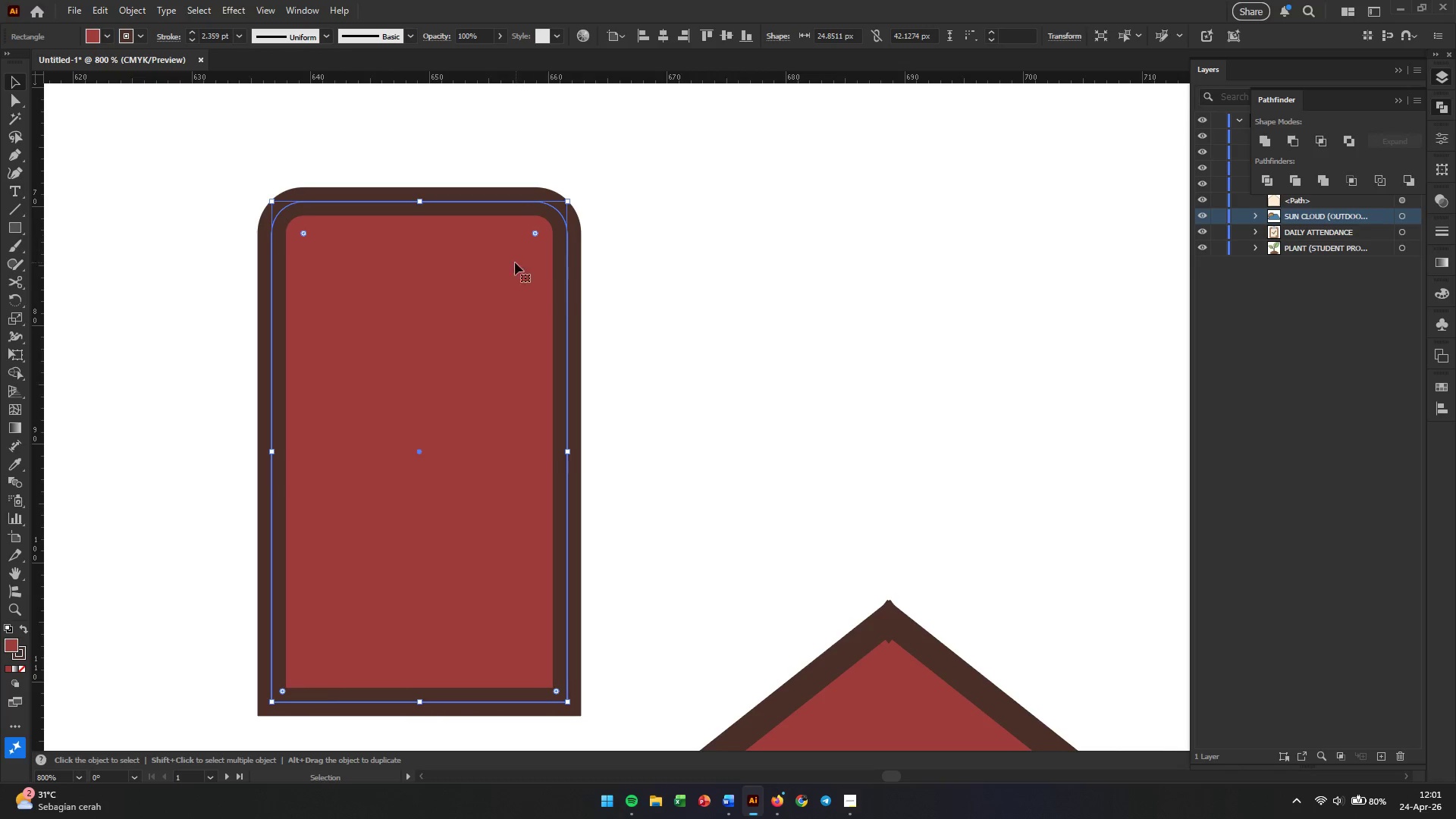 
hold_key(key=AltLeft, duration=0.5)
scroll: coordinate [515, 262], scroll_direction: down, amount: 3.0
 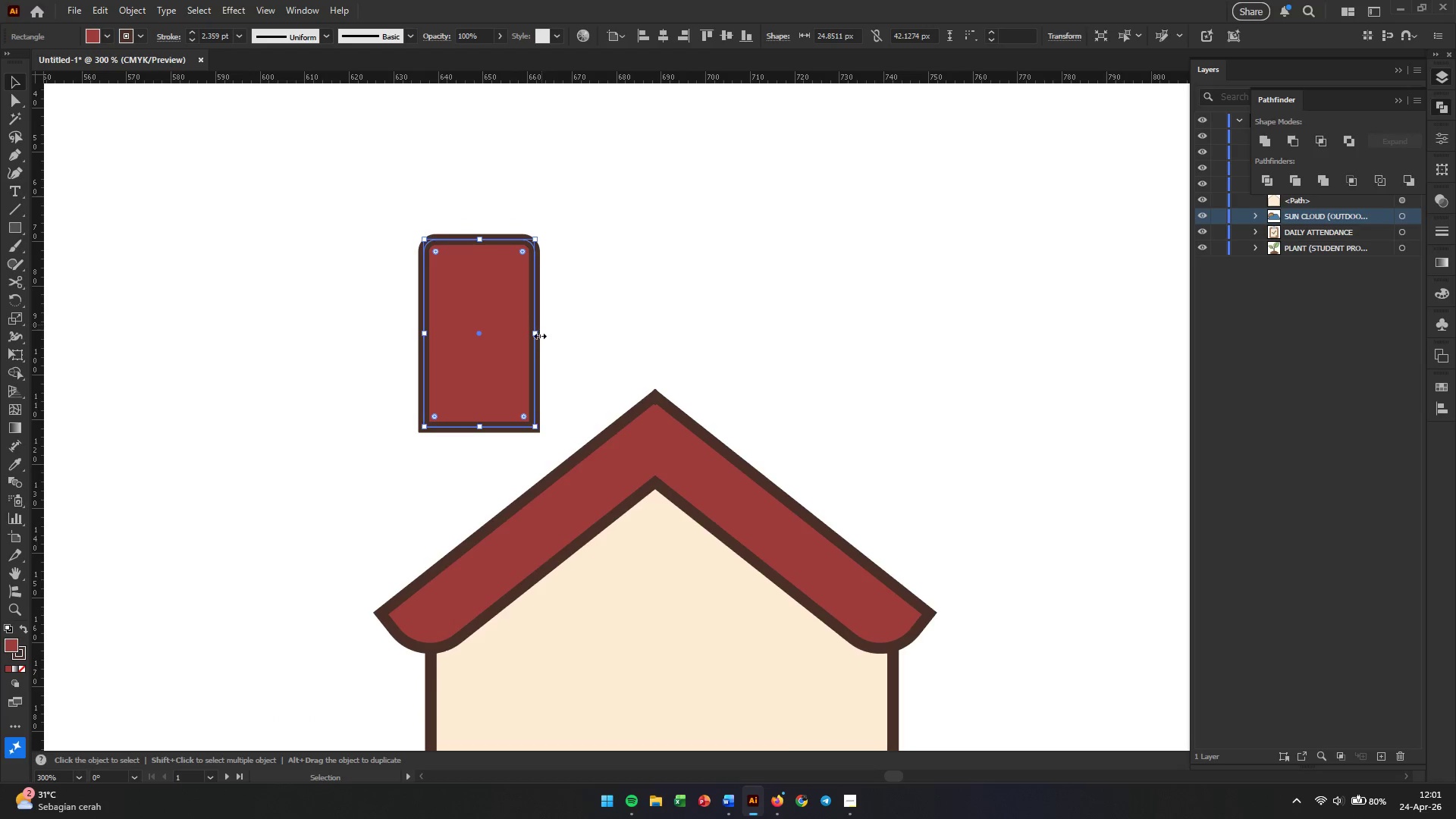 
left_click_drag(start_coordinate=[537, 334], to_coordinate=[498, 337])
 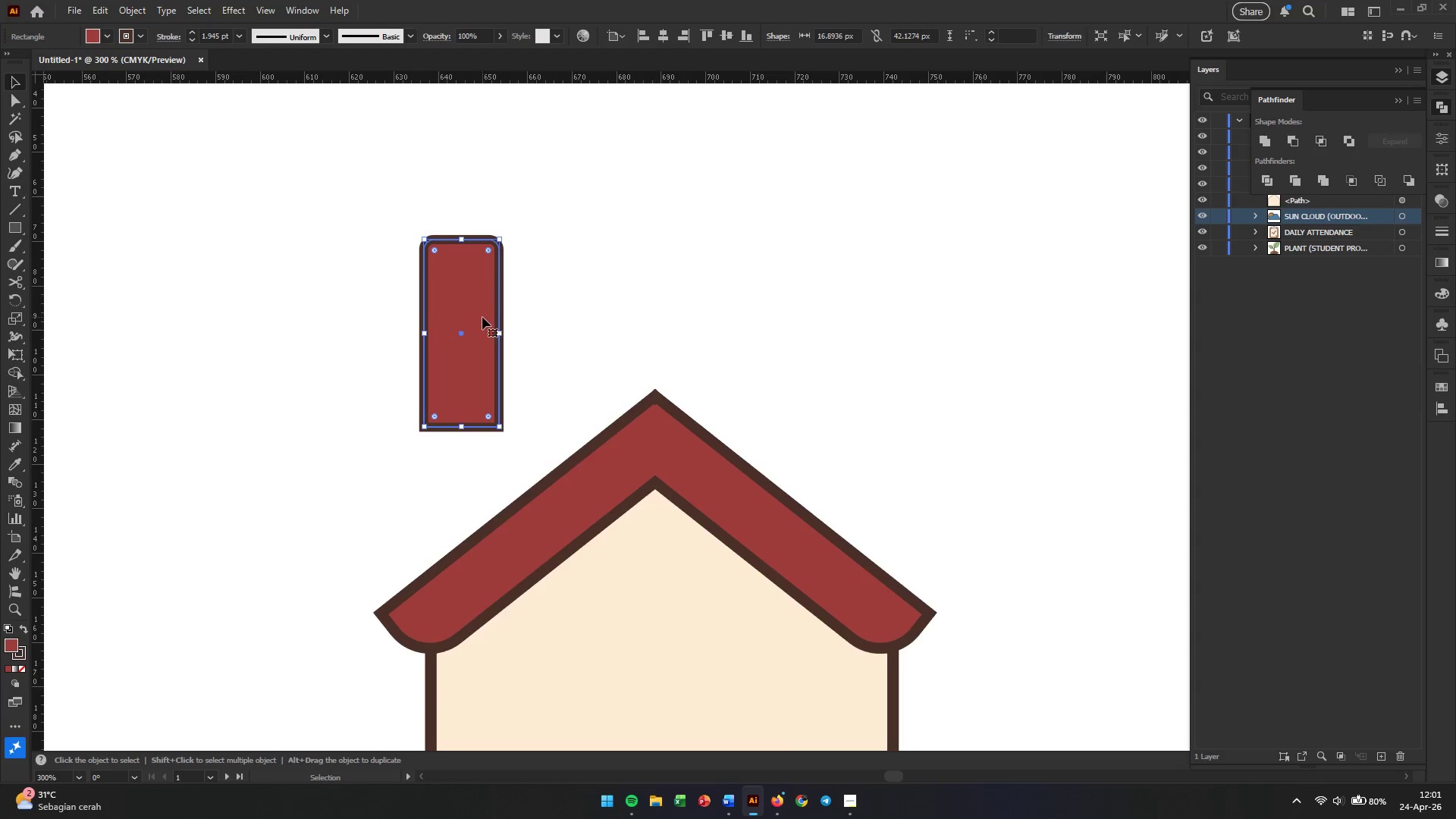 
left_click_drag(start_coordinate=[482, 317], to_coordinate=[516, 457])
 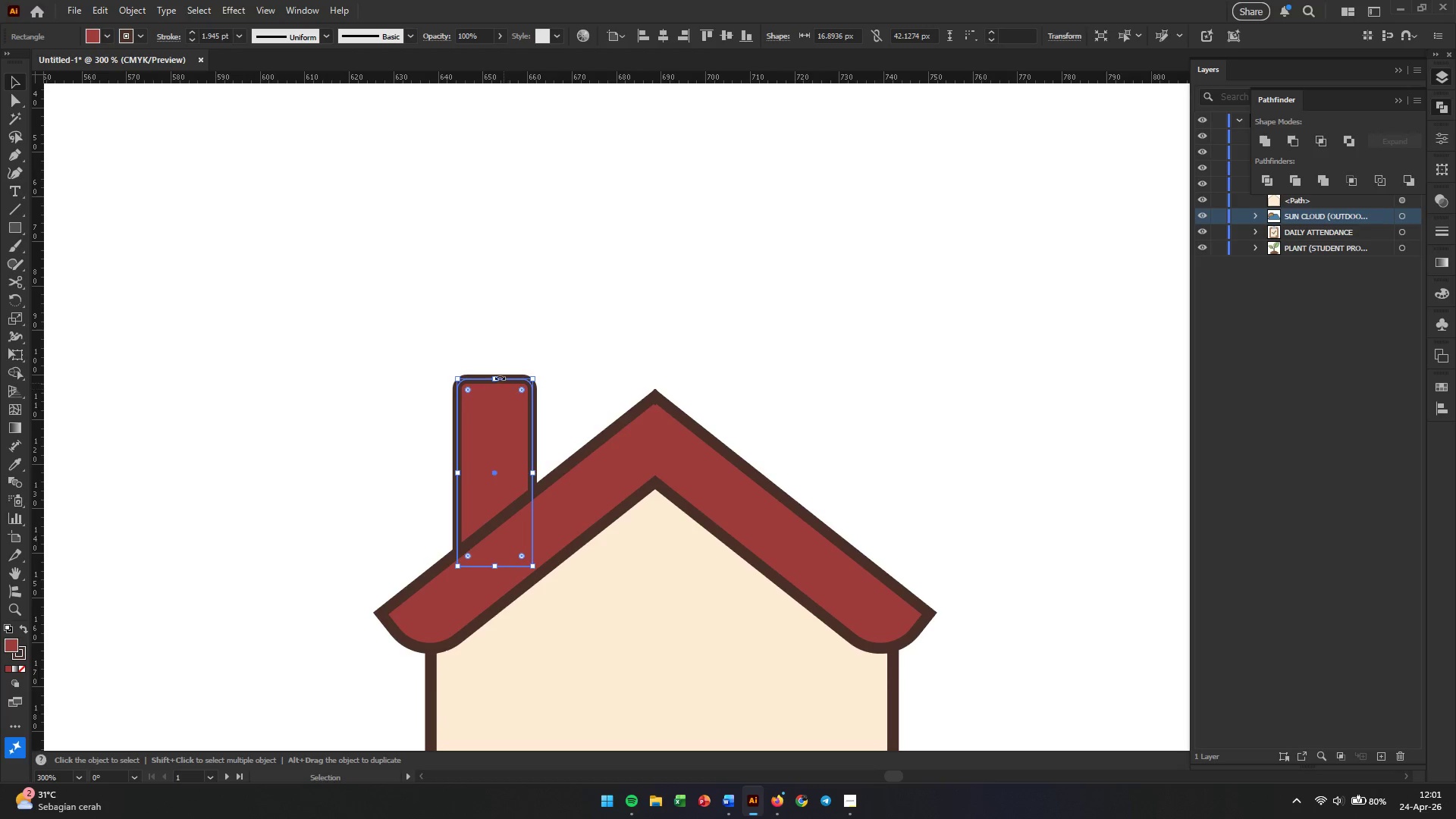 
left_click_drag(start_coordinate=[497, 377], to_coordinate=[493, 422])
 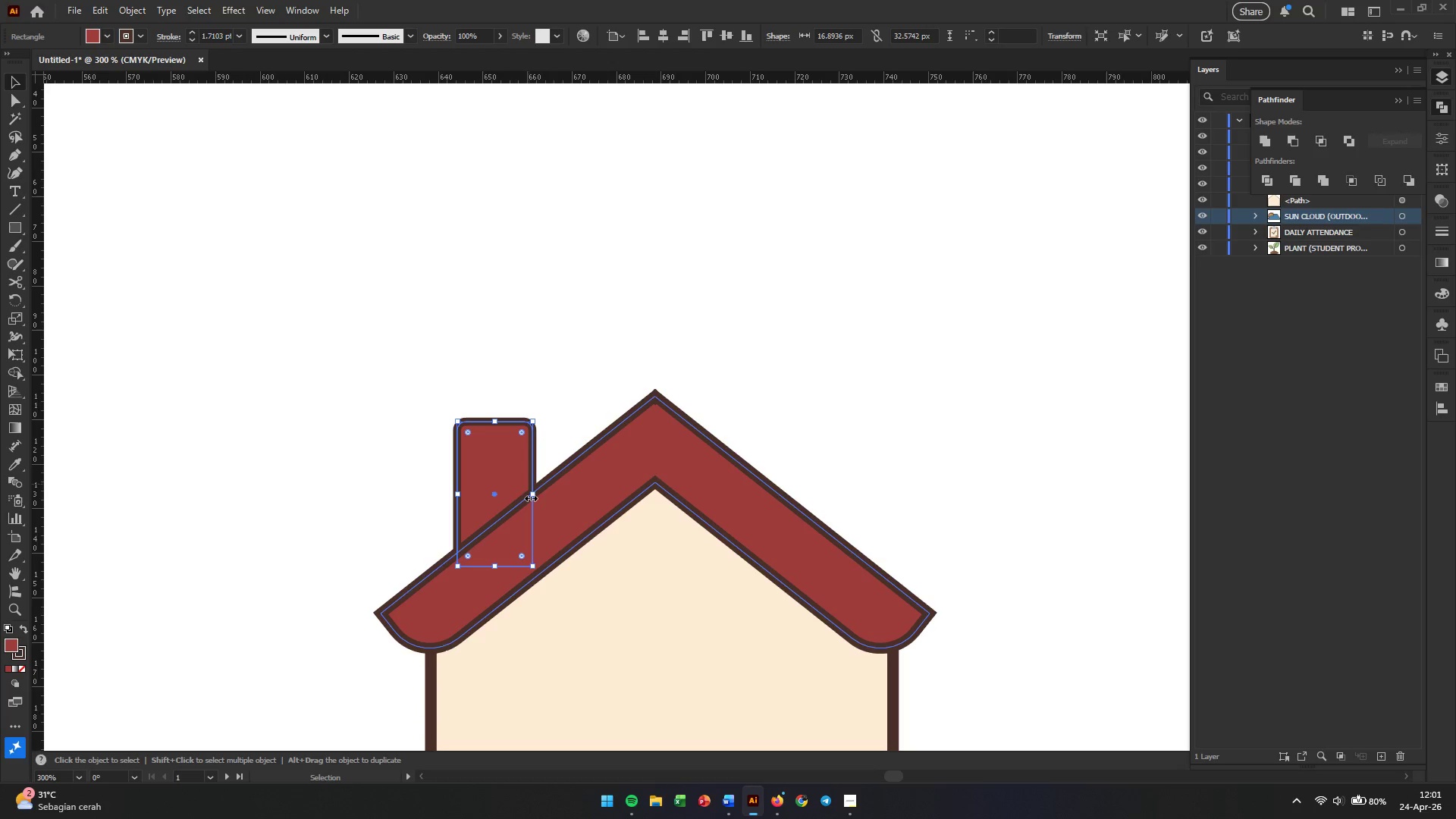 
left_click_drag(start_coordinate=[529, 497], to_coordinate=[524, 497])
 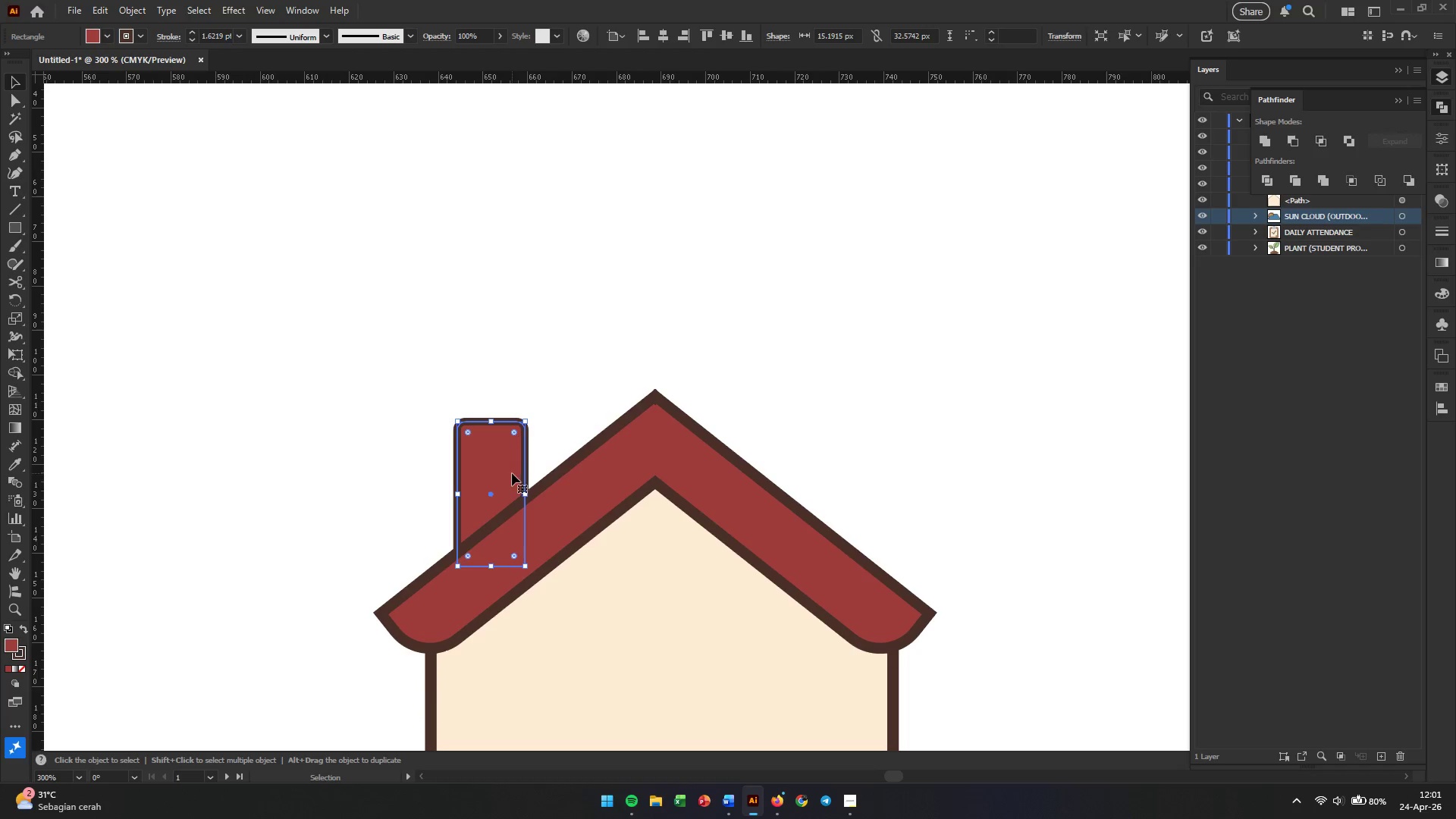 
left_click_drag(start_coordinate=[512, 473], to_coordinate=[512, 484])
 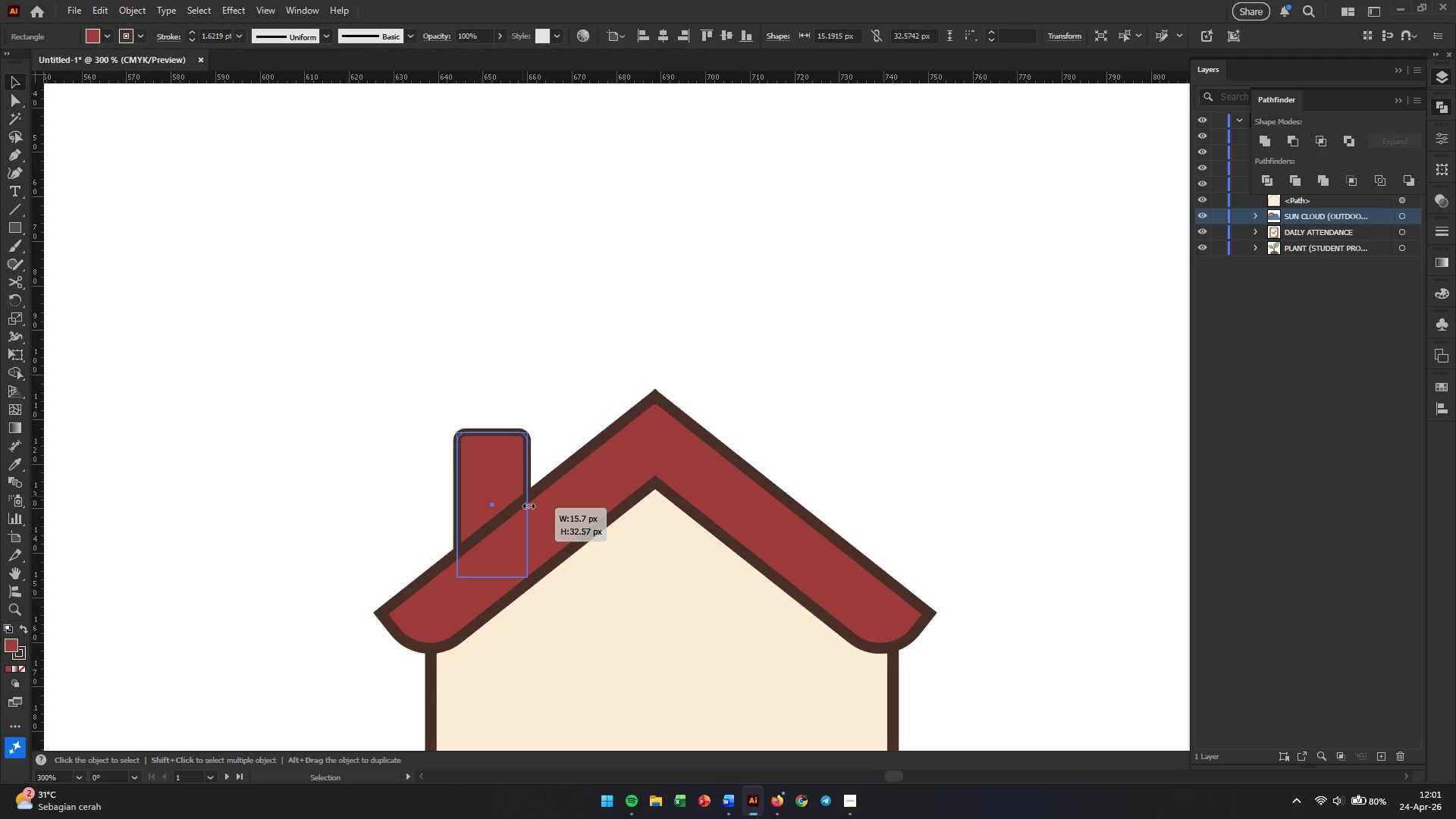 
left_click([523, 391])
 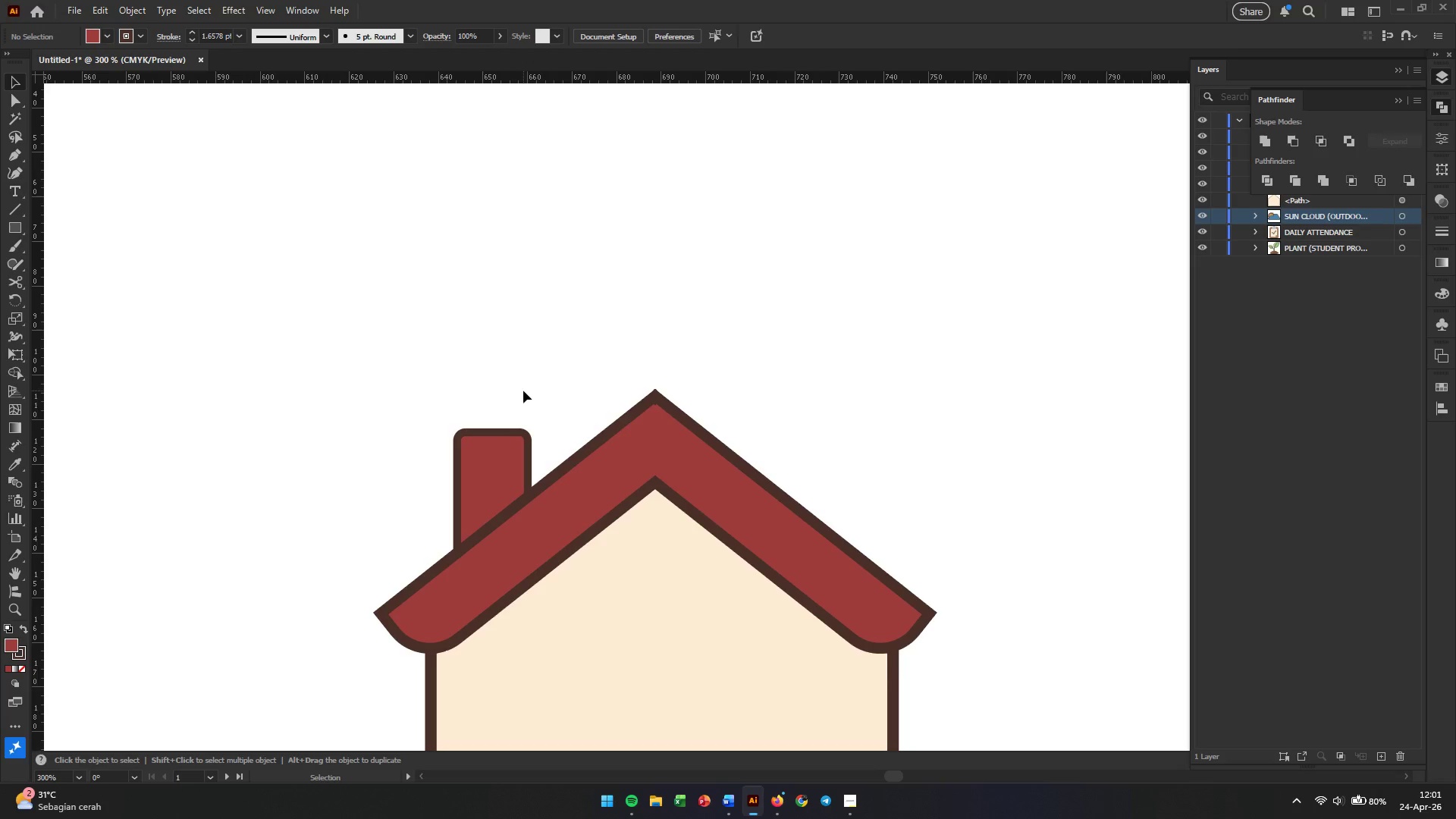 
hold_key(key=AltLeft, duration=2.69)
scroll: coordinate [524, 391], scroll_direction: down, amount: 3.0
 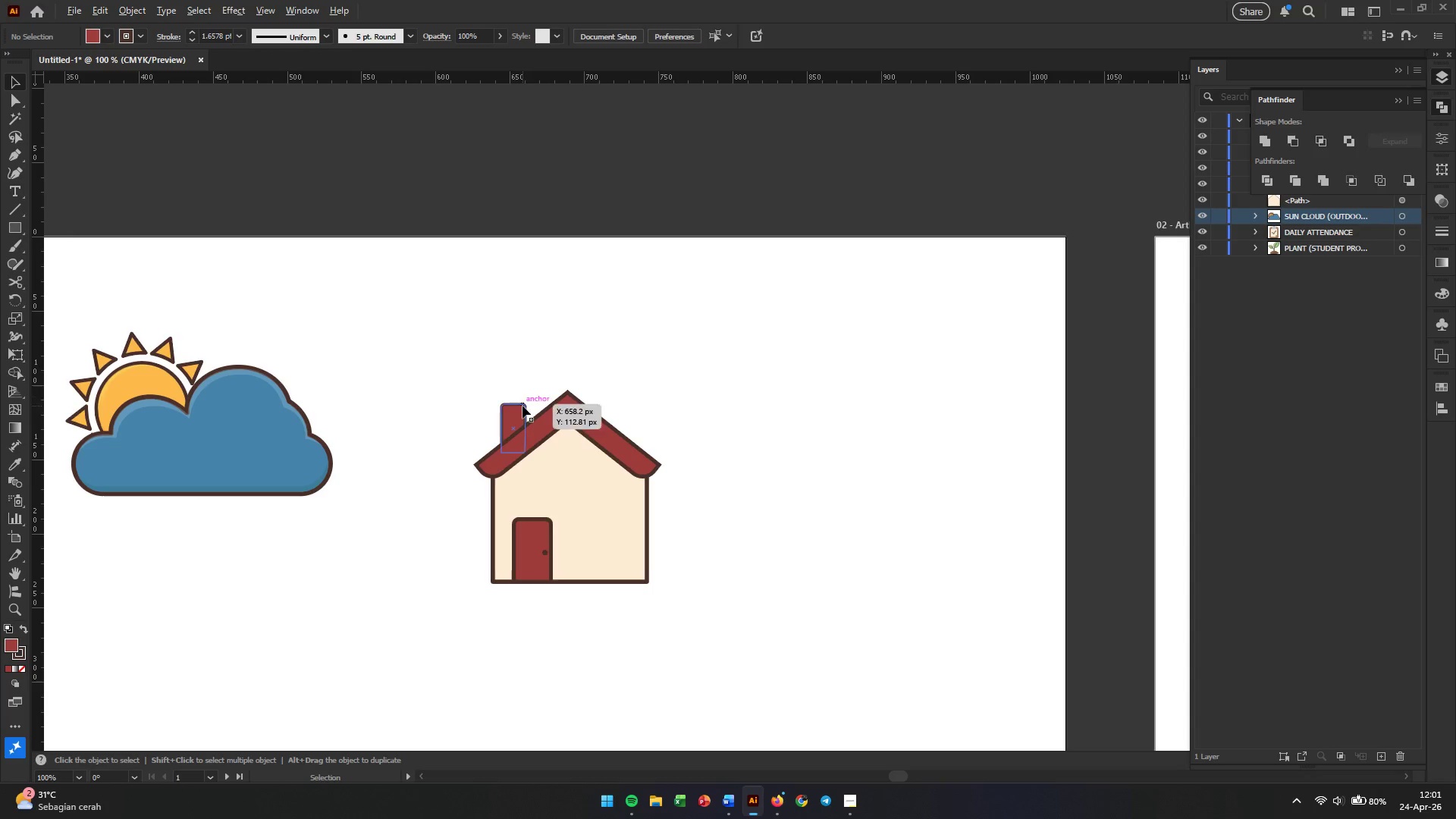 
scroll: coordinate [522, 406], scroll_direction: up, amount: 3.0
 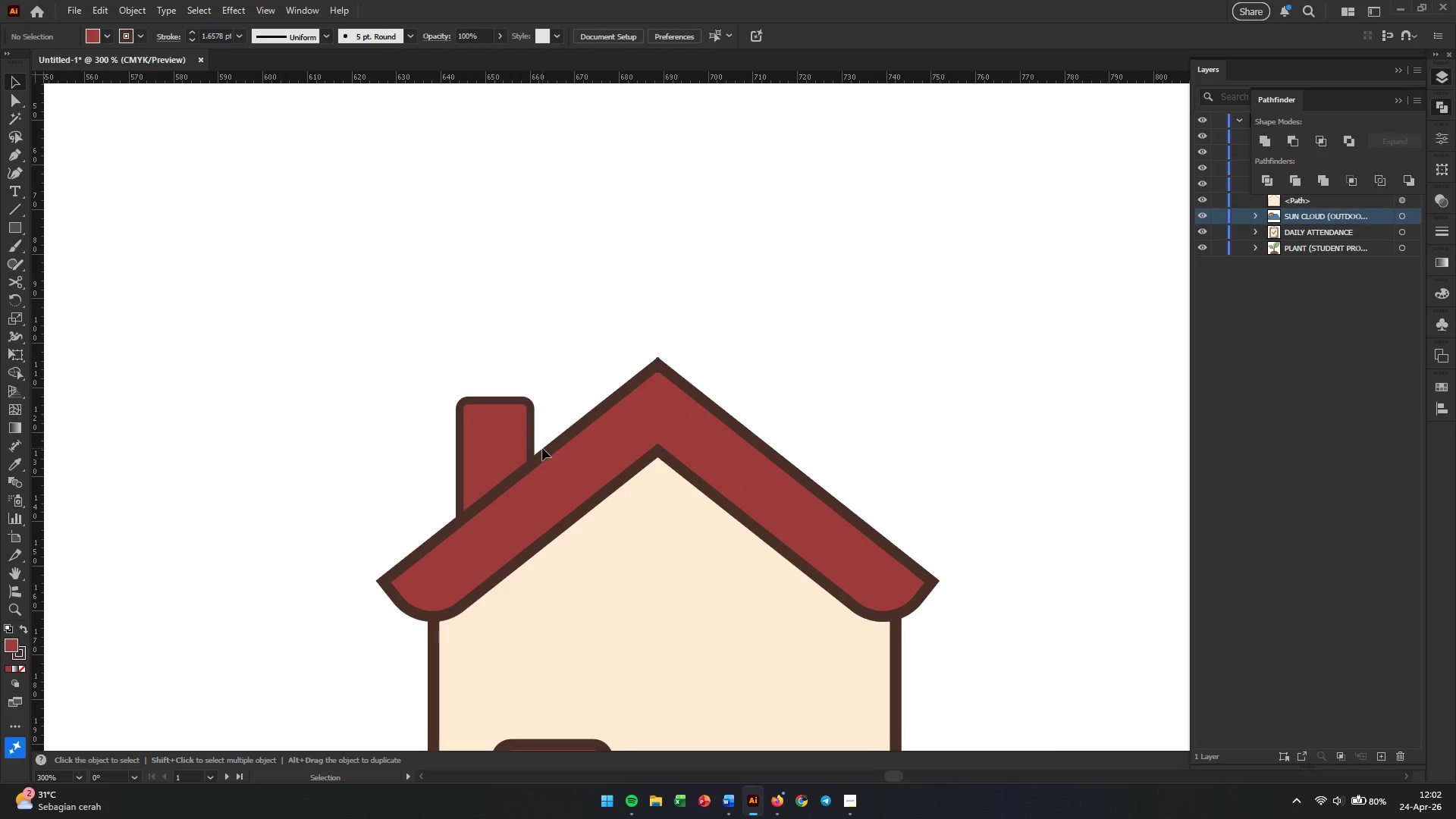 
left_click_drag(start_coordinate=[506, 436], to_coordinate=[506, 431])
 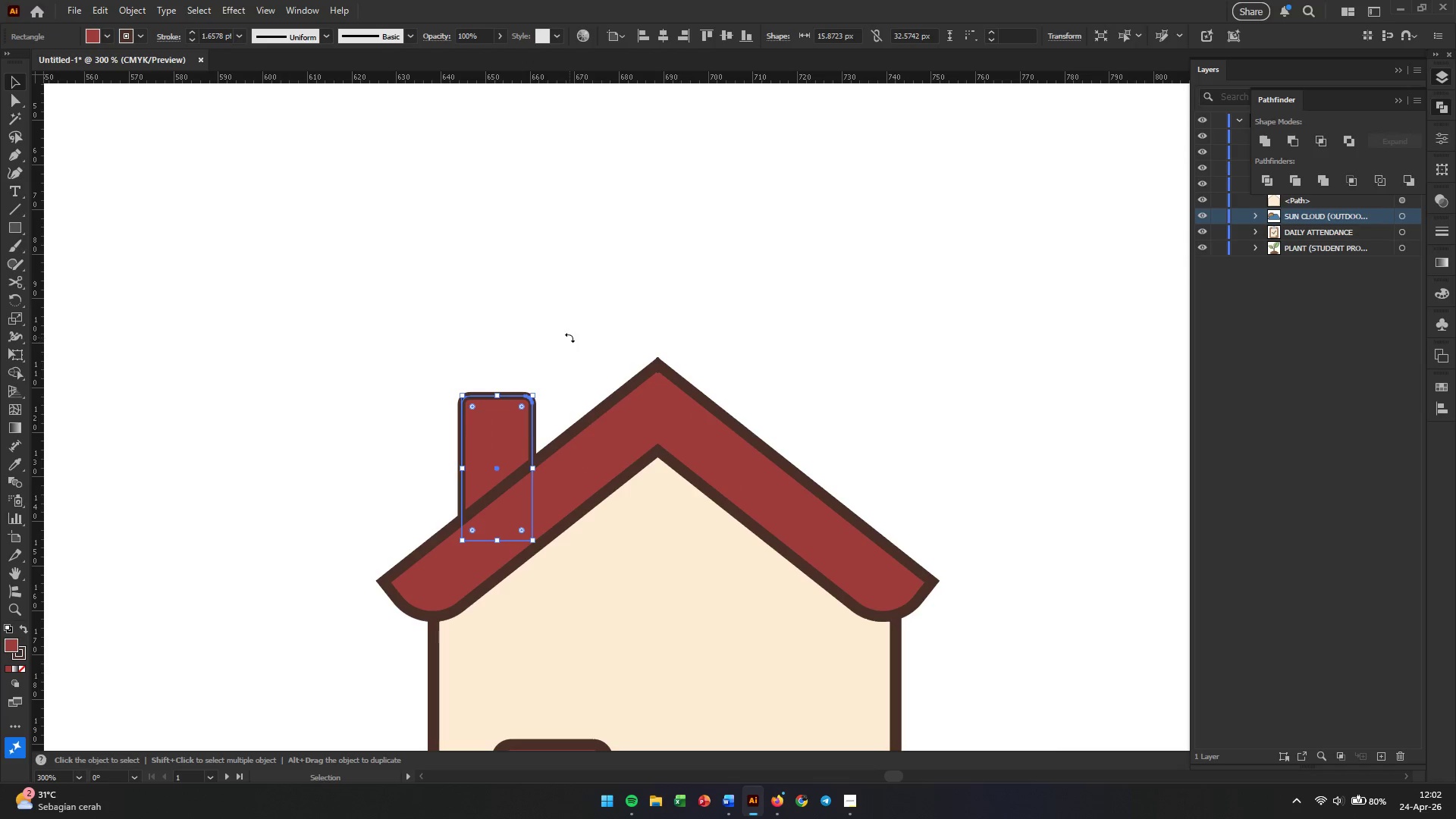 
left_click([570, 337])
 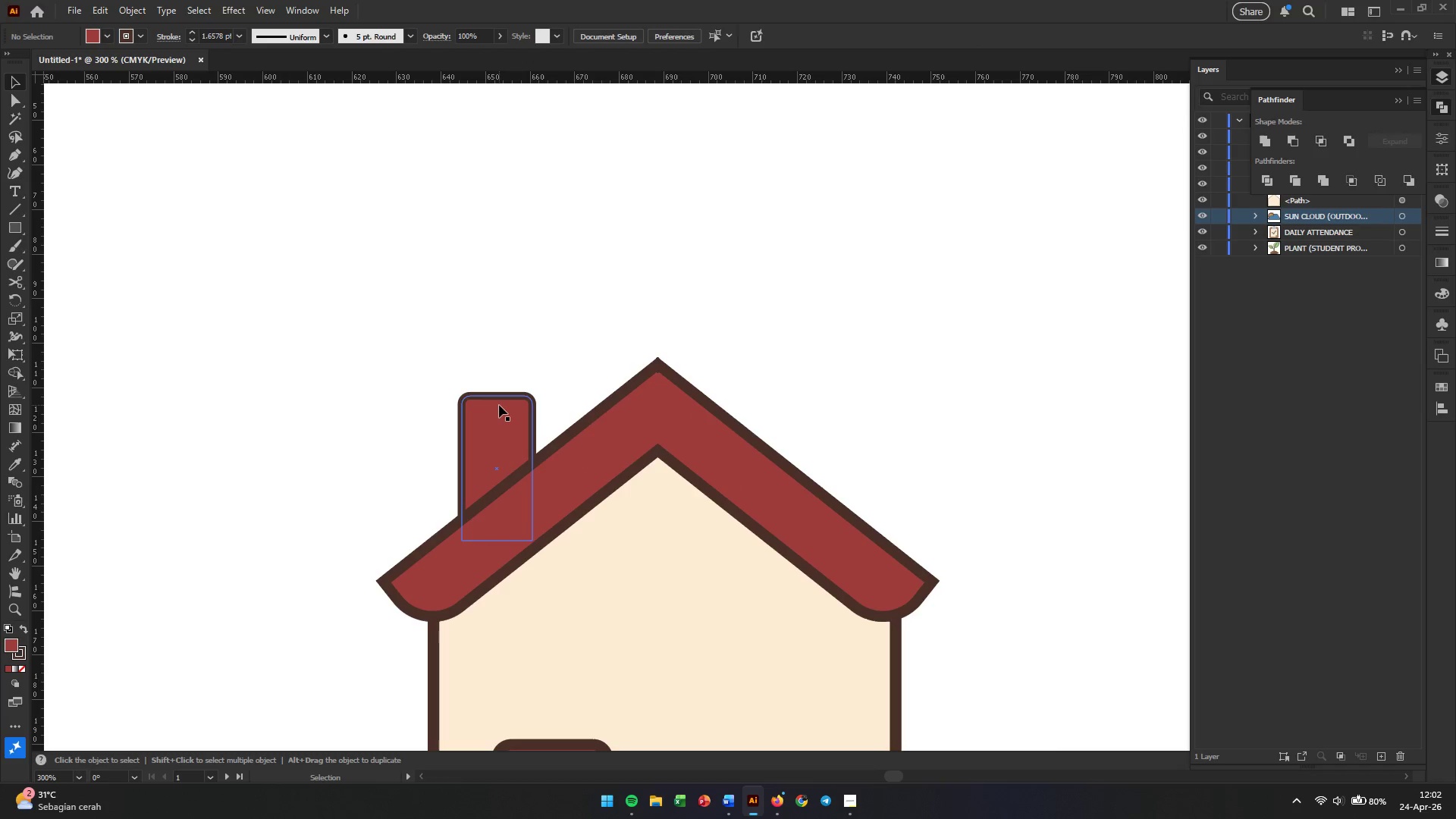 
left_click([499, 405])
 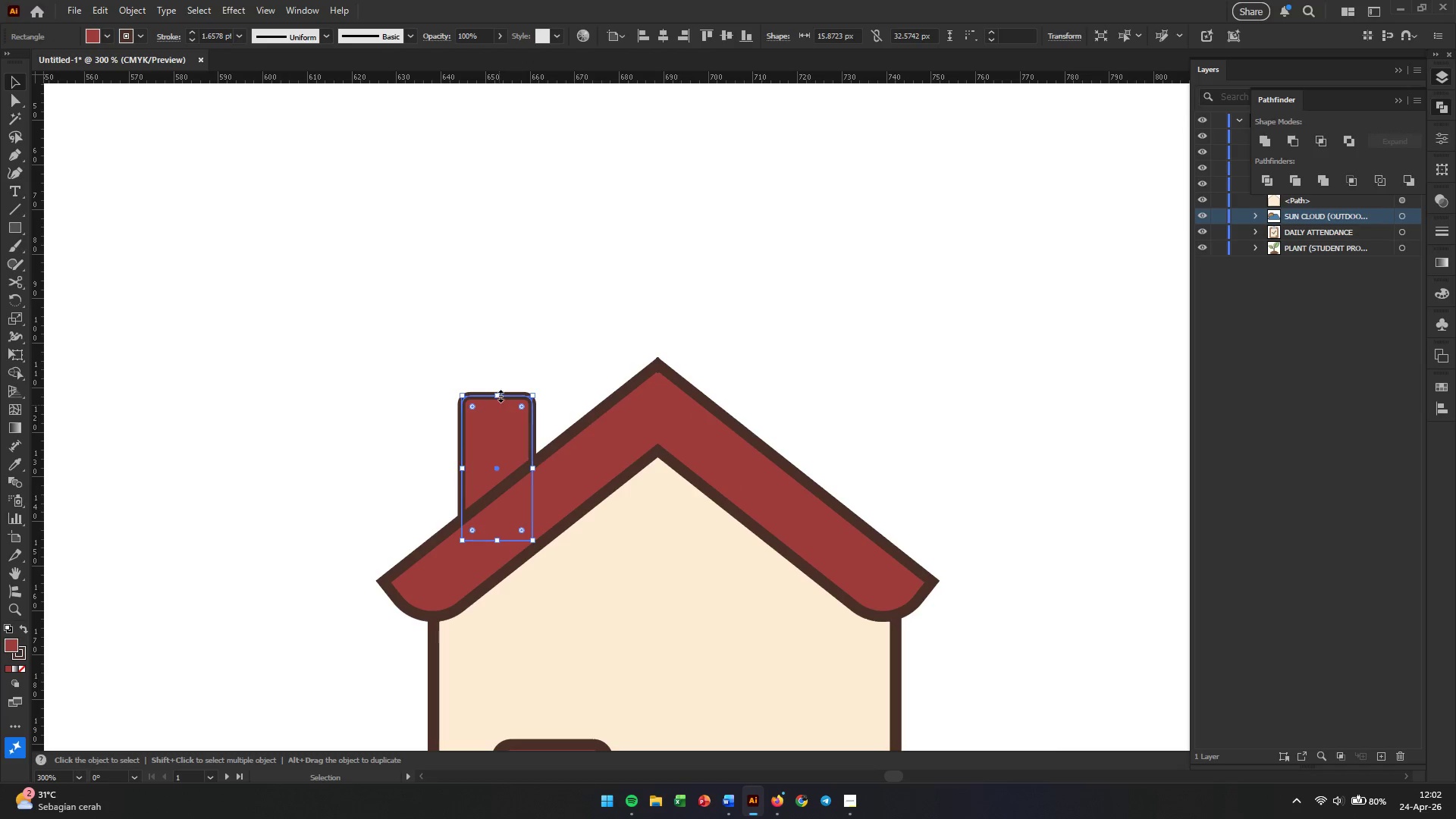 
left_click_drag(start_coordinate=[499, 394], to_coordinate=[497, 409])
 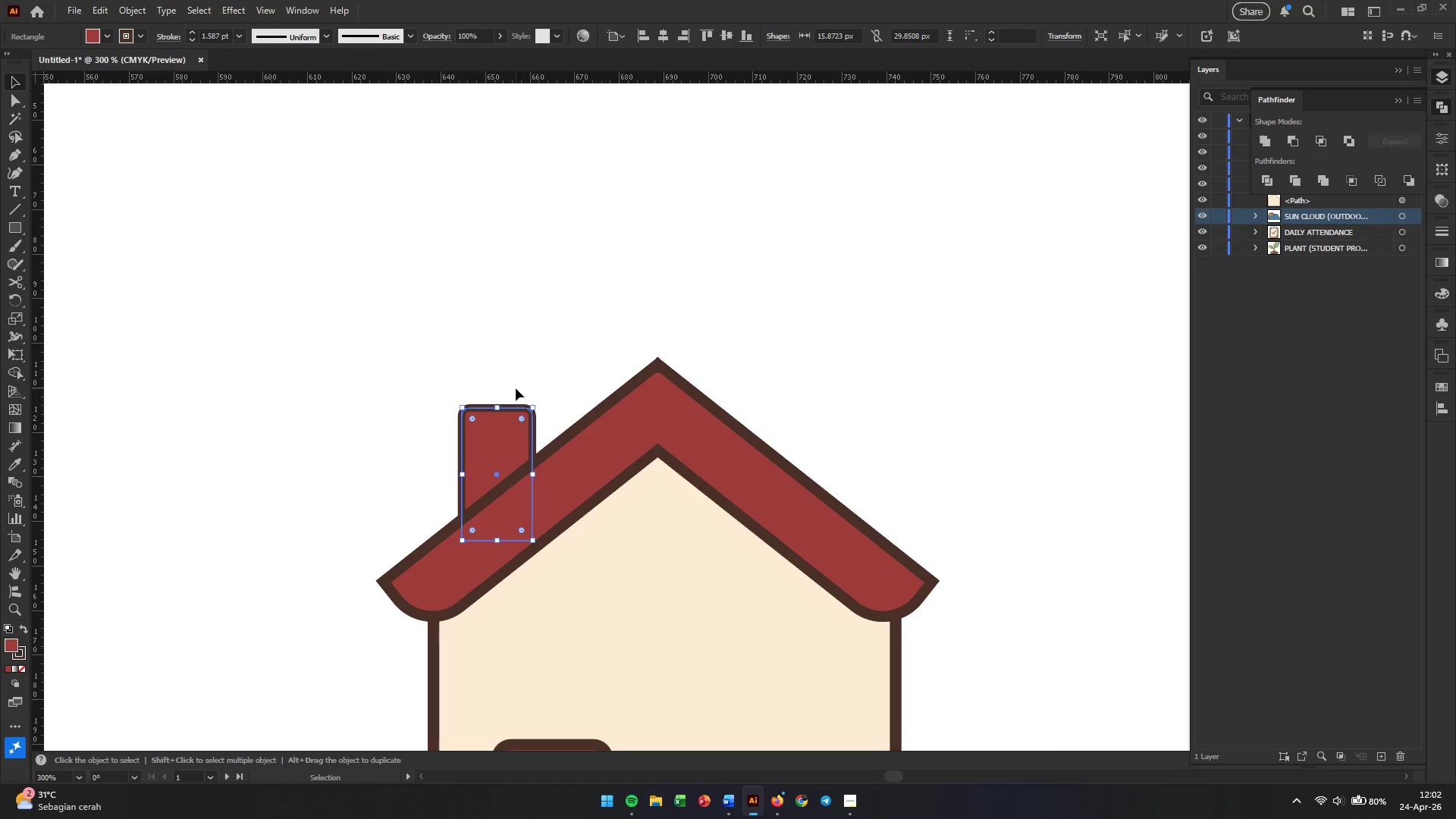 
left_click([532, 357])
 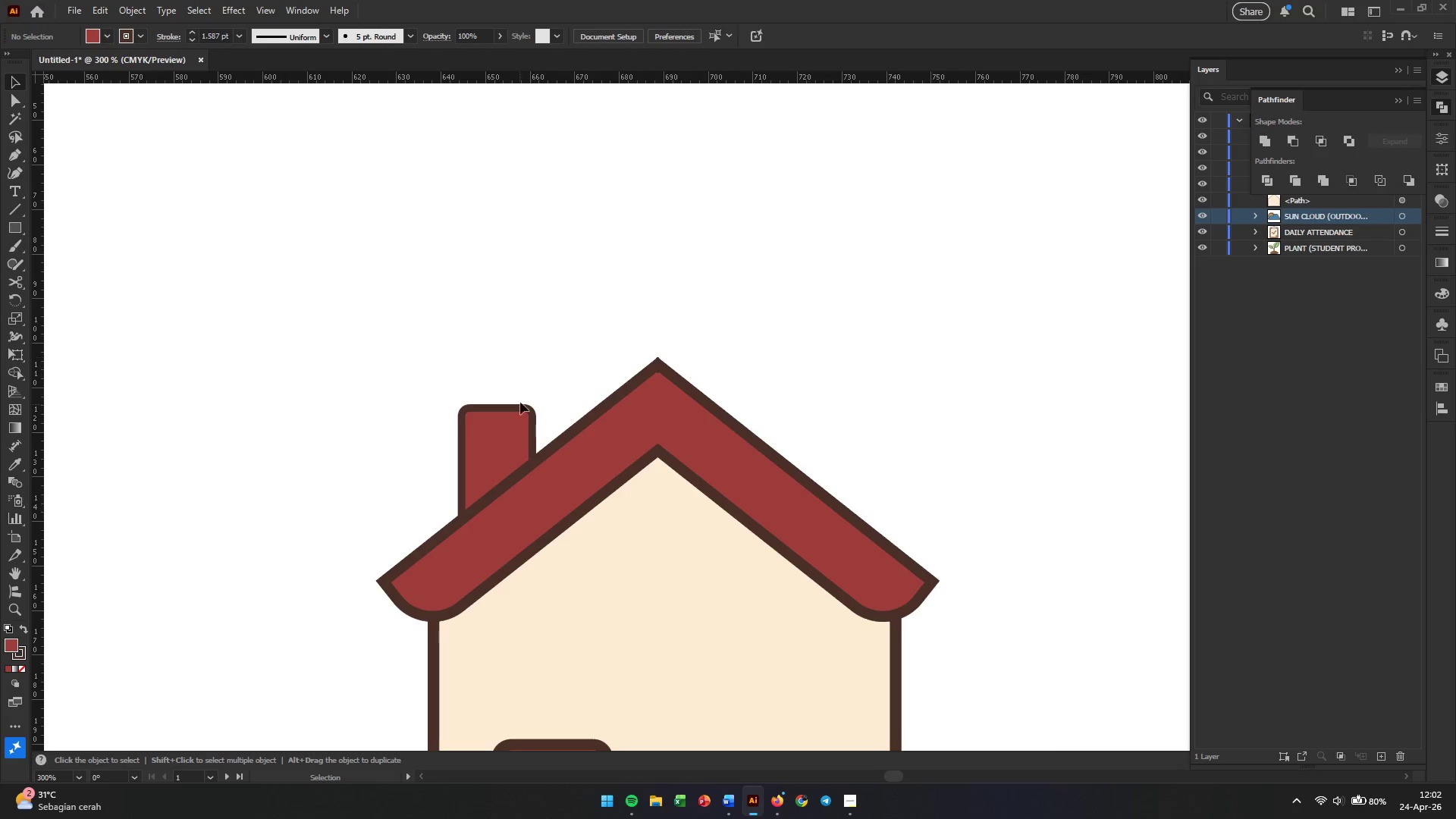 
left_click([514, 435])
 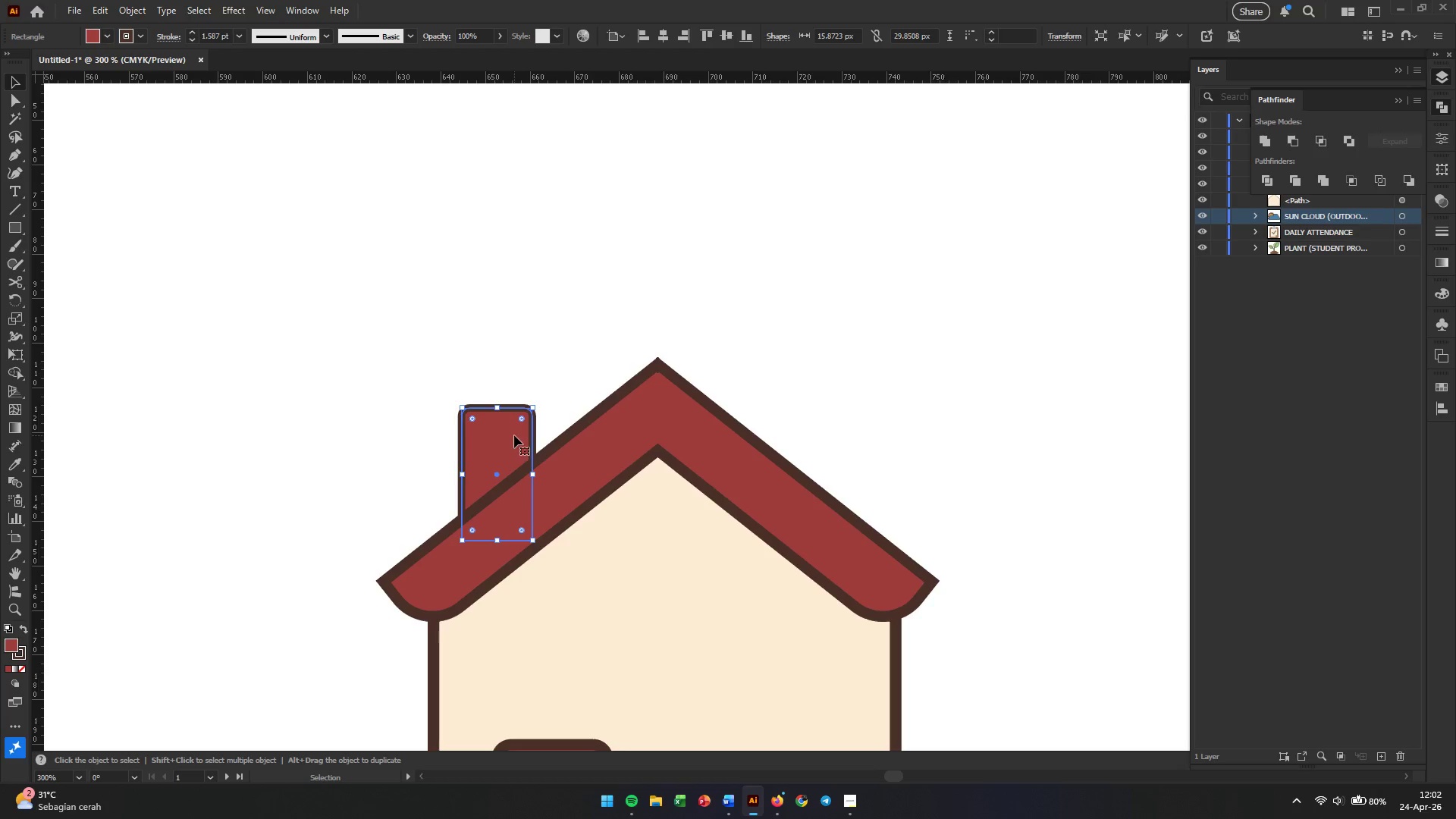 
left_click([530, 331])
 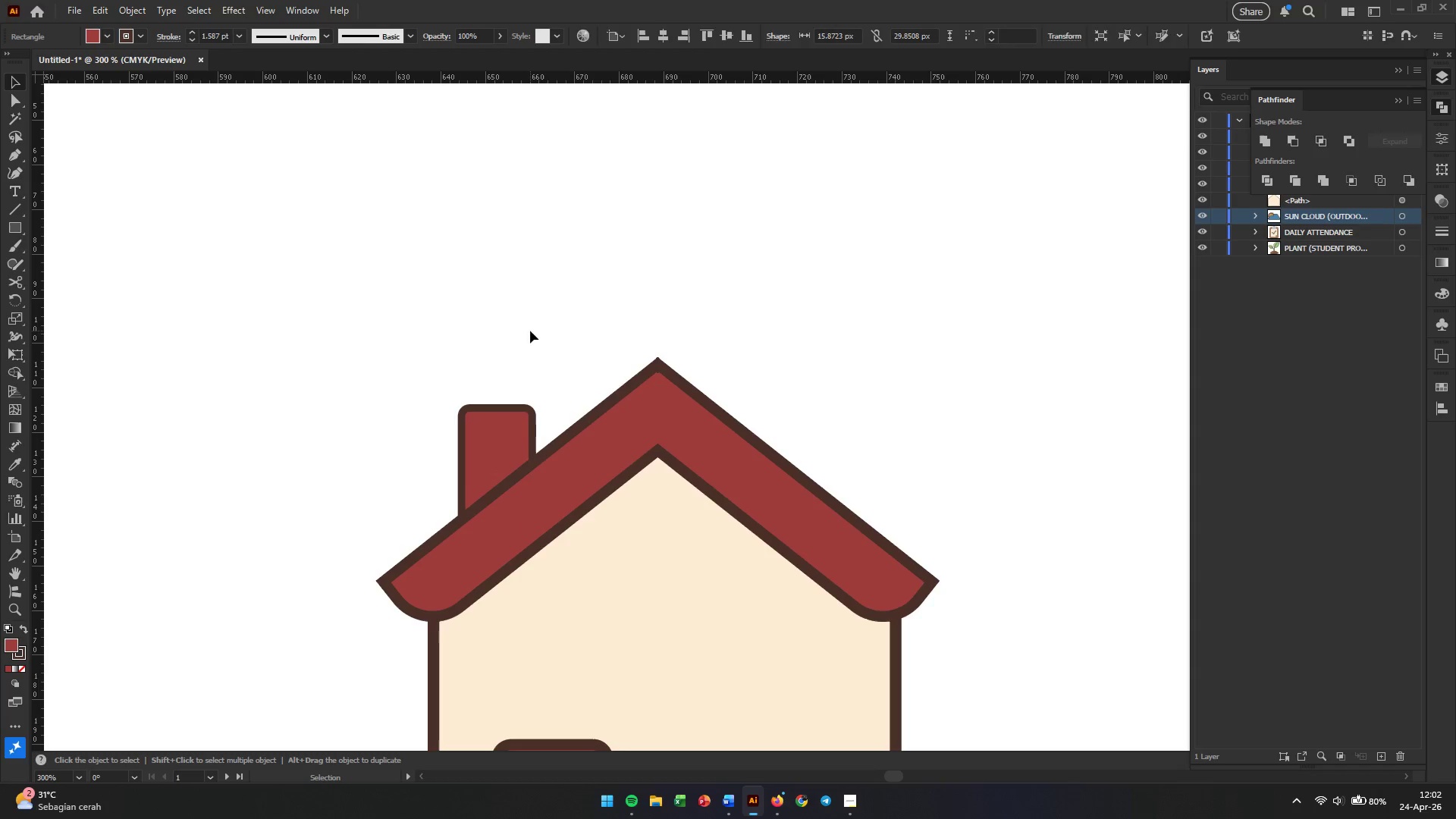 
hold_key(key=AltLeft, duration=0.97)
scroll: coordinate [571, 367], scroll_direction: down, amount: 2.0
 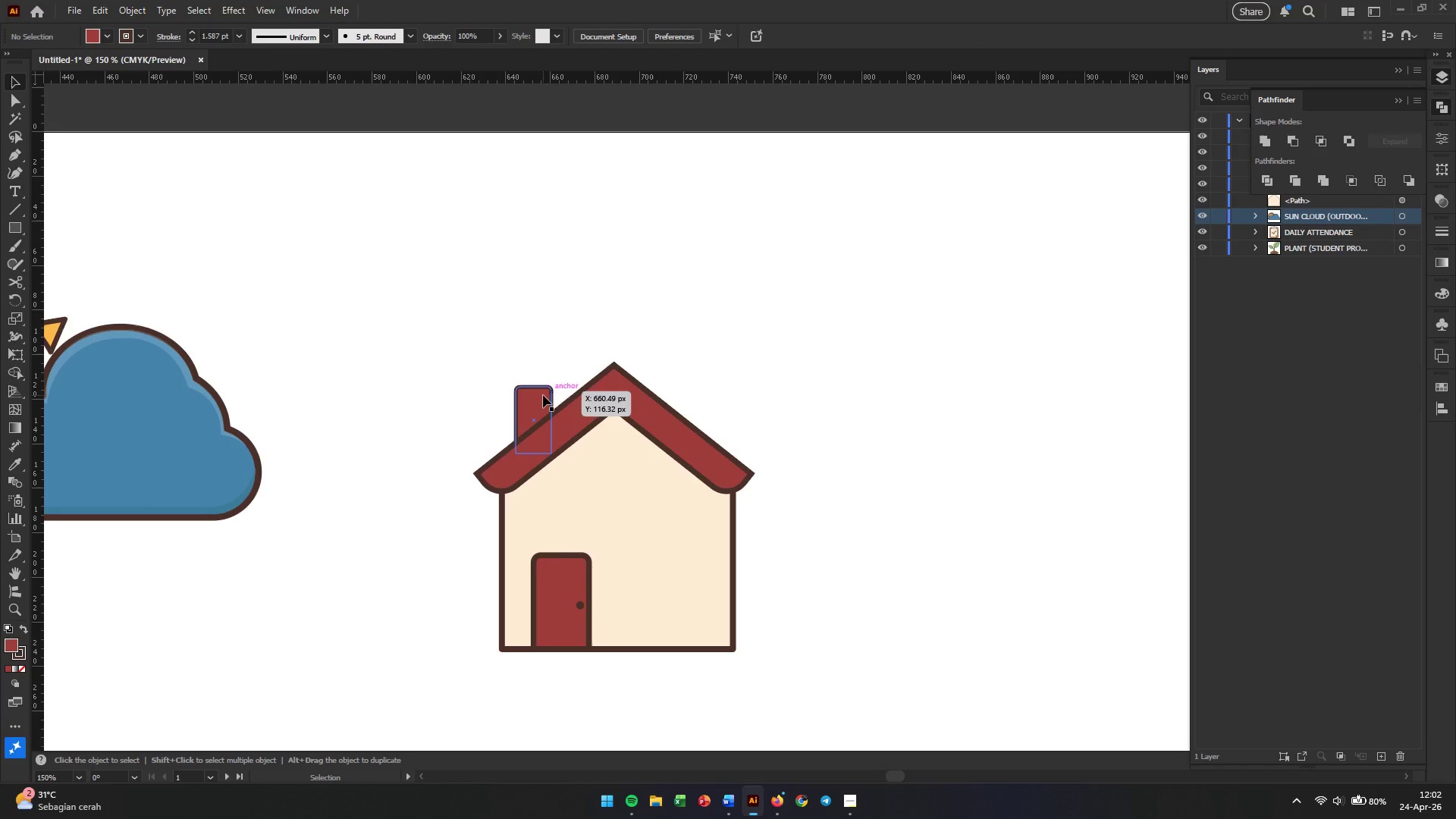 
left_click([532, 400])
 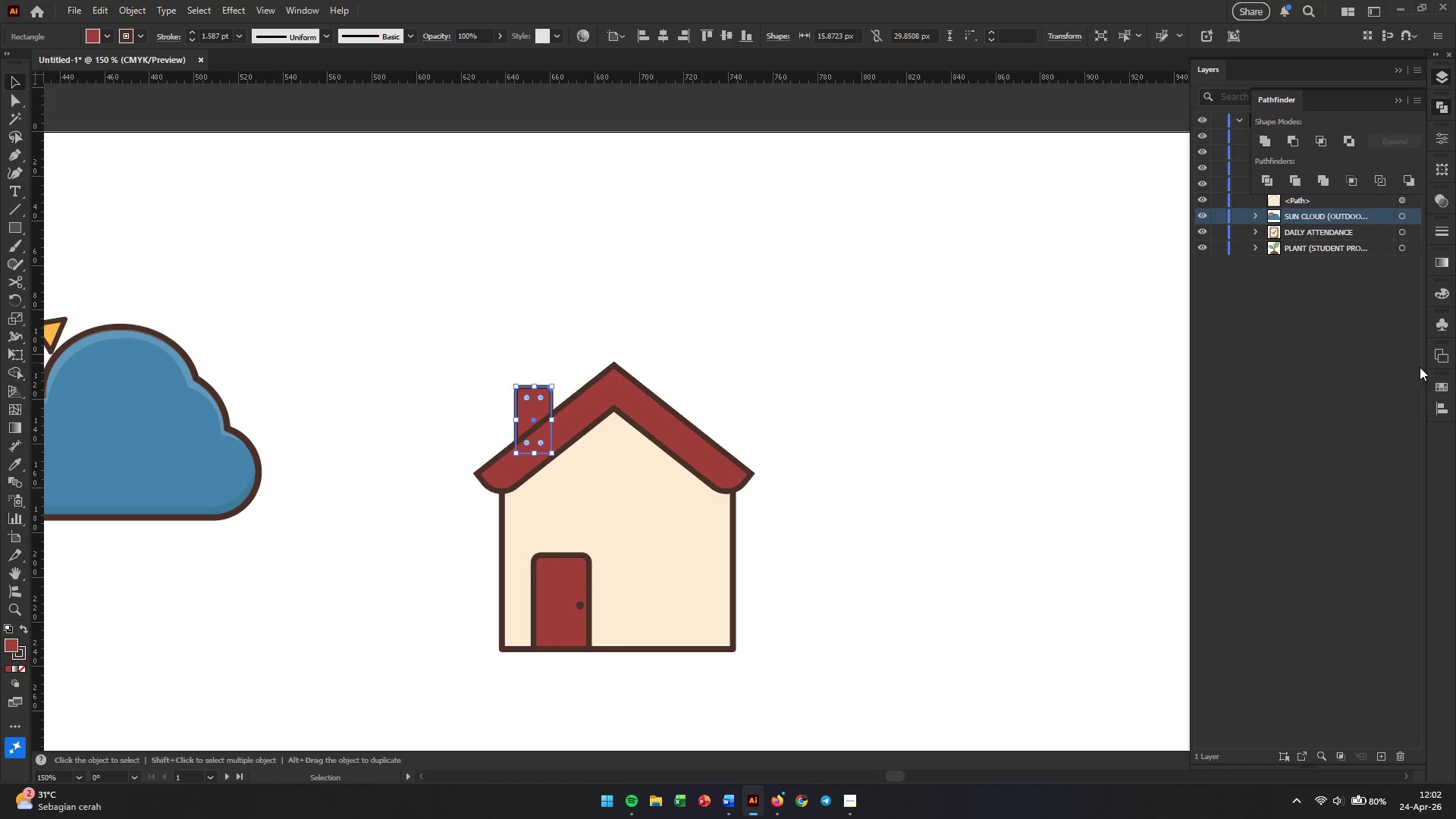 
left_click([1440, 392])
 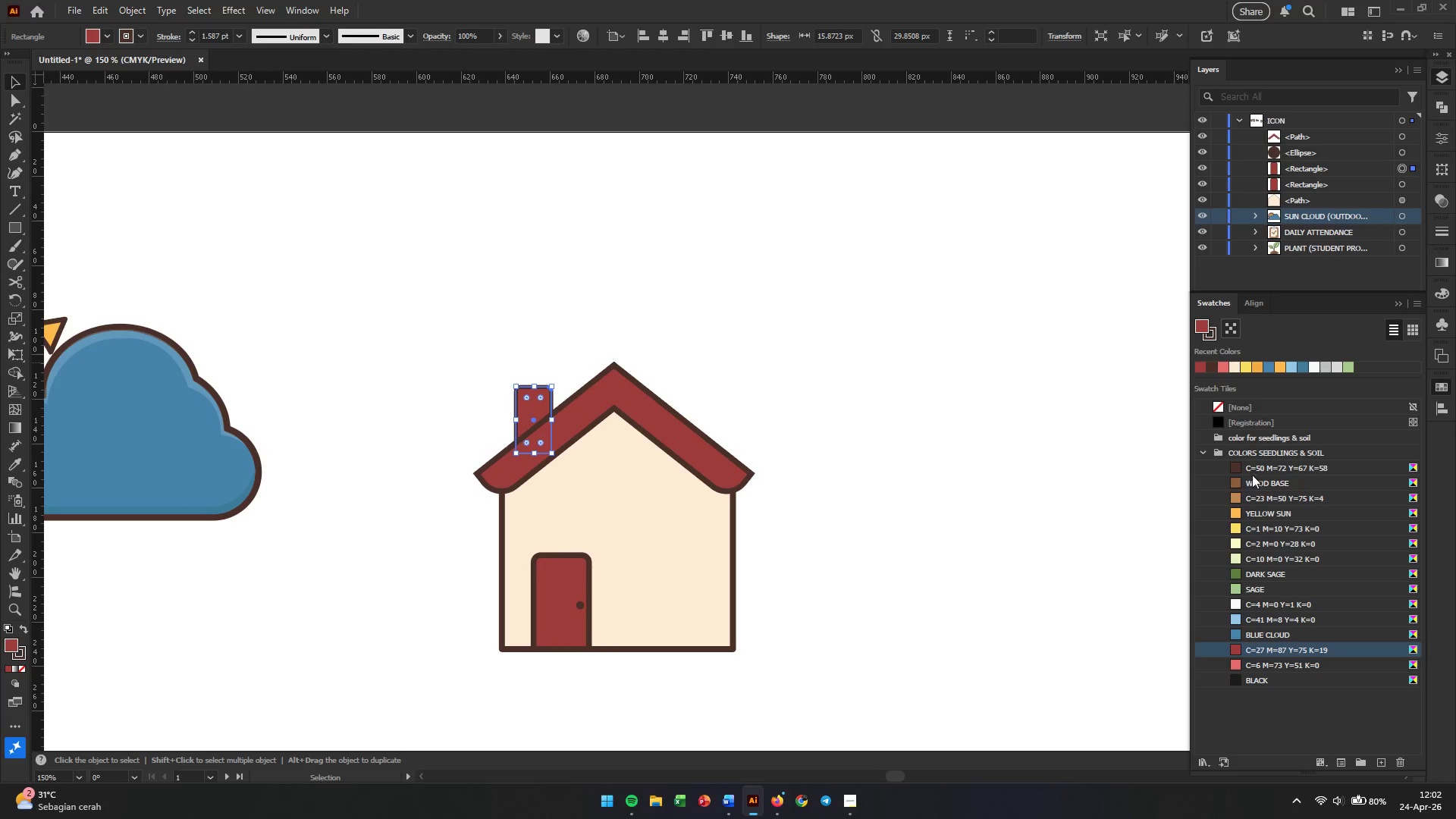 
left_click([1238, 484])
 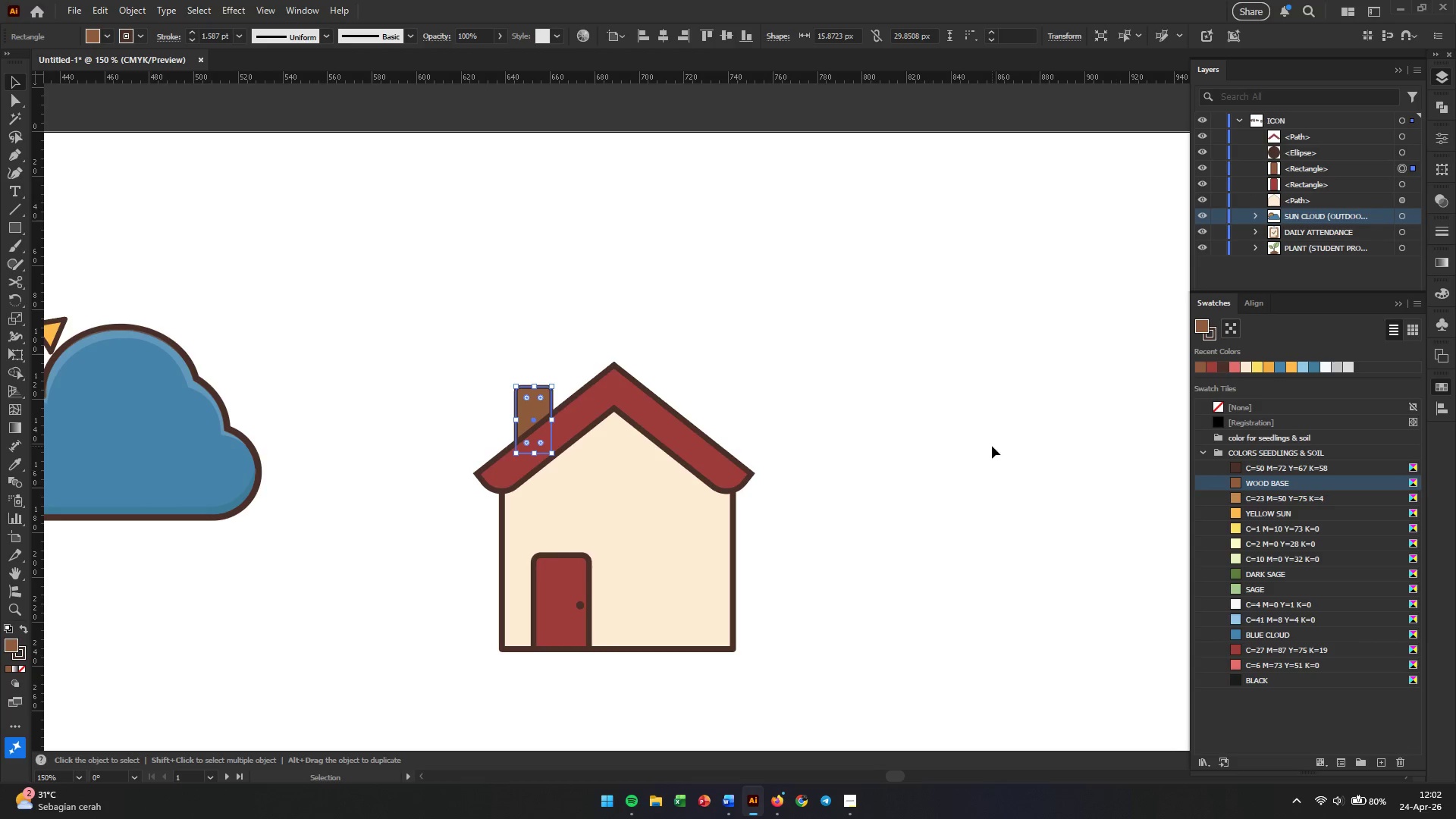 
left_click([934, 431])
 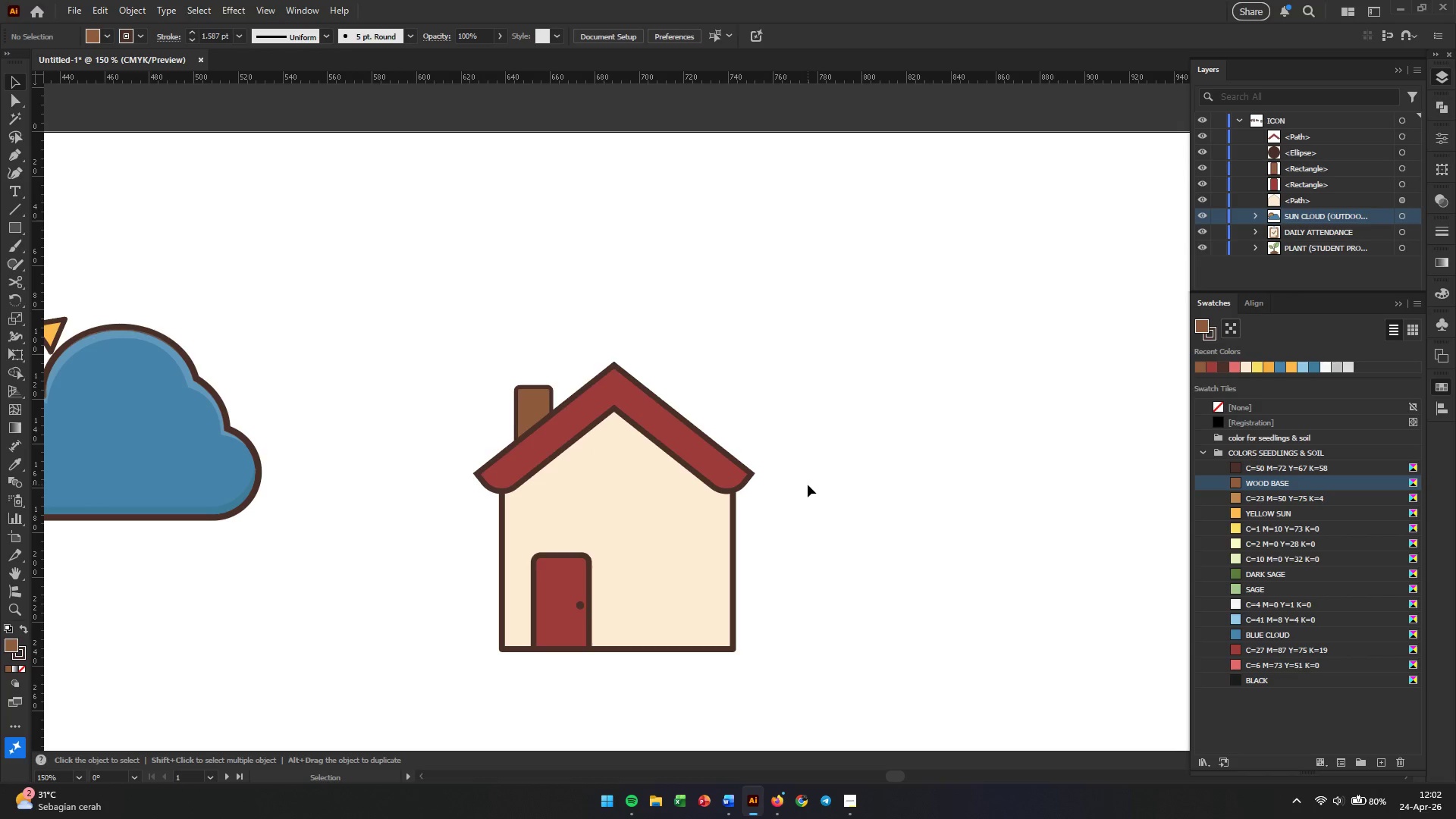 
wait(5.86)
 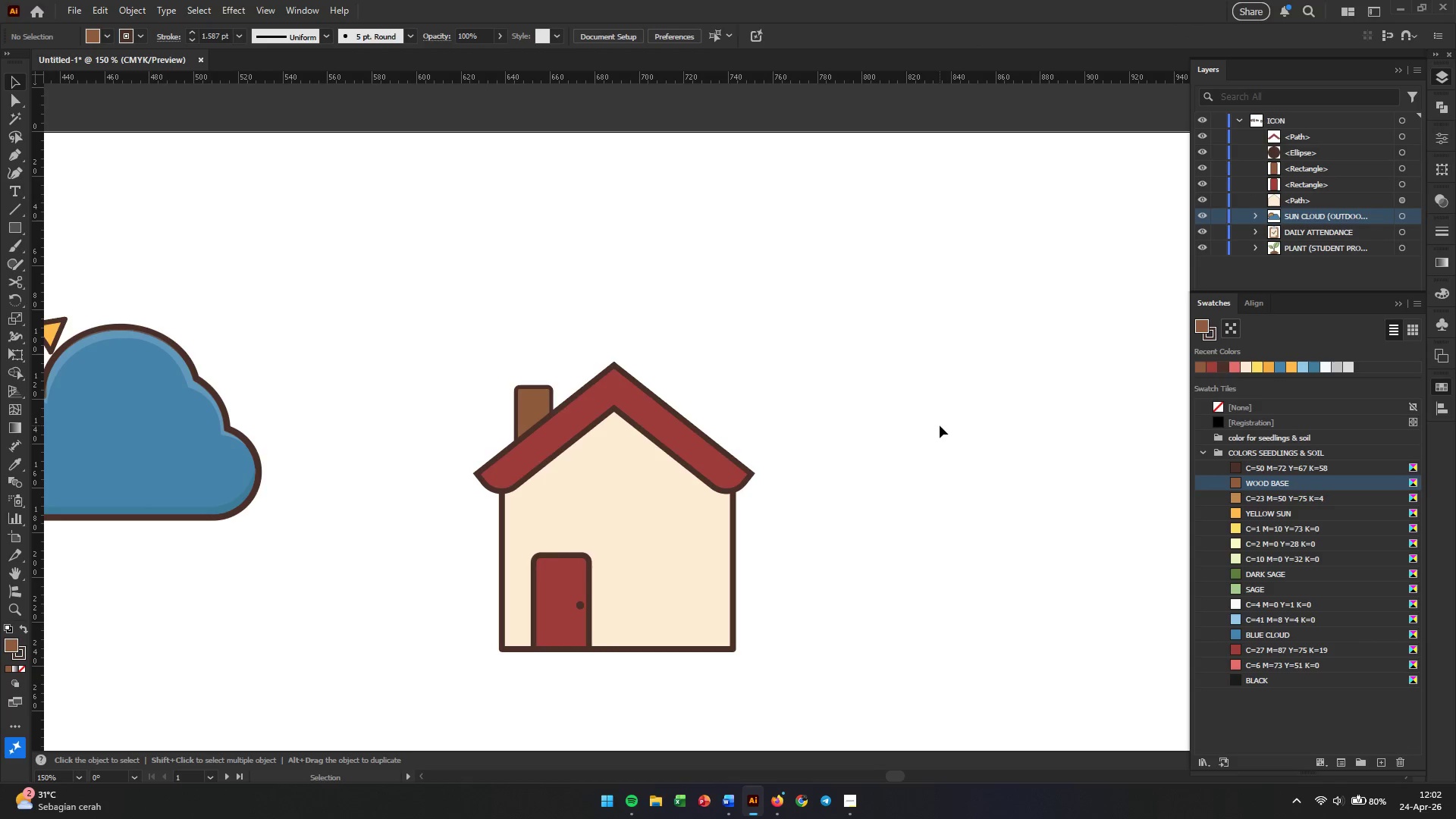 
scroll: coordinate [802, 449], scroll_direction: down, amount: 3.0
 